 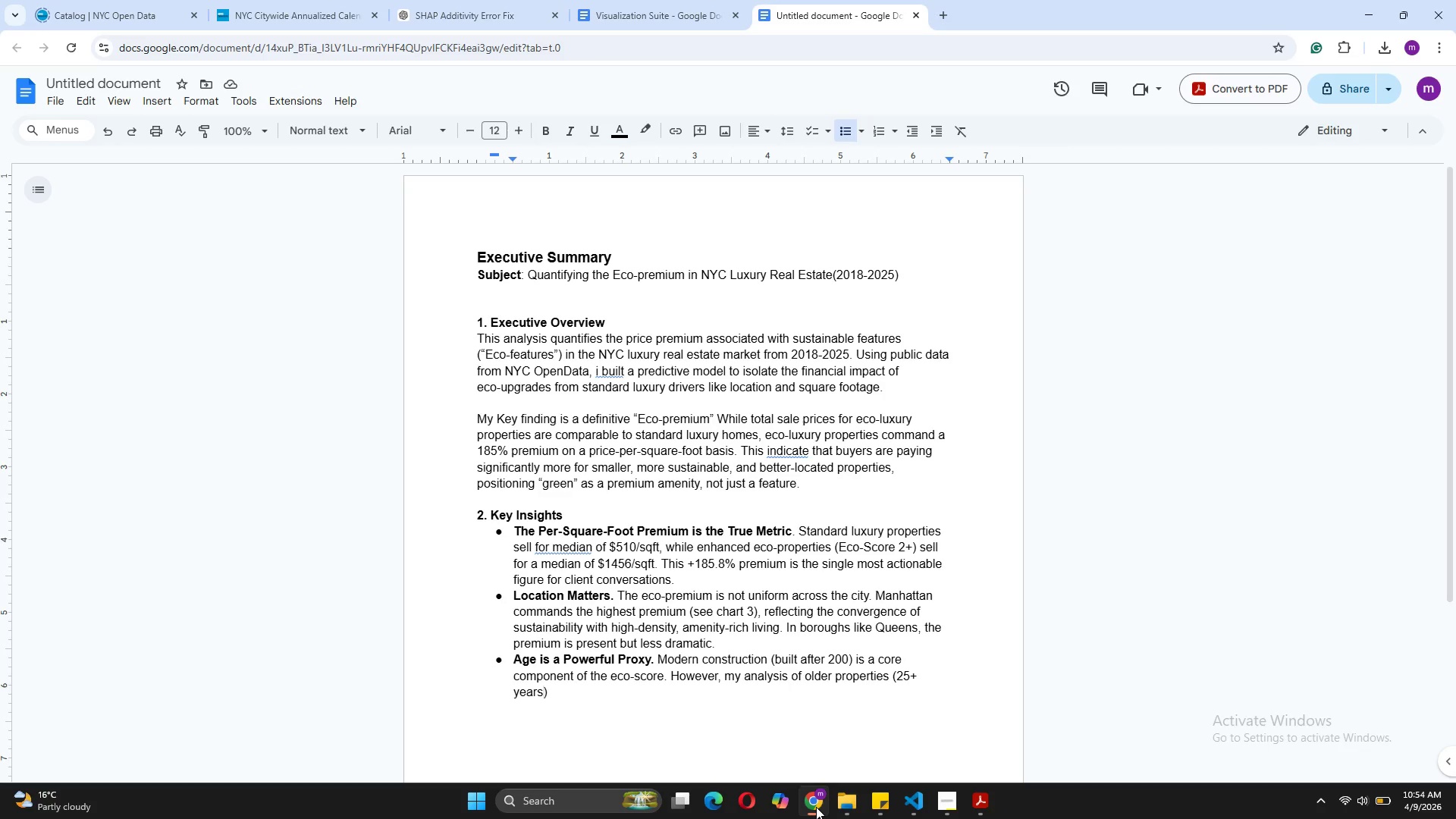 
key(ArrowRight)
 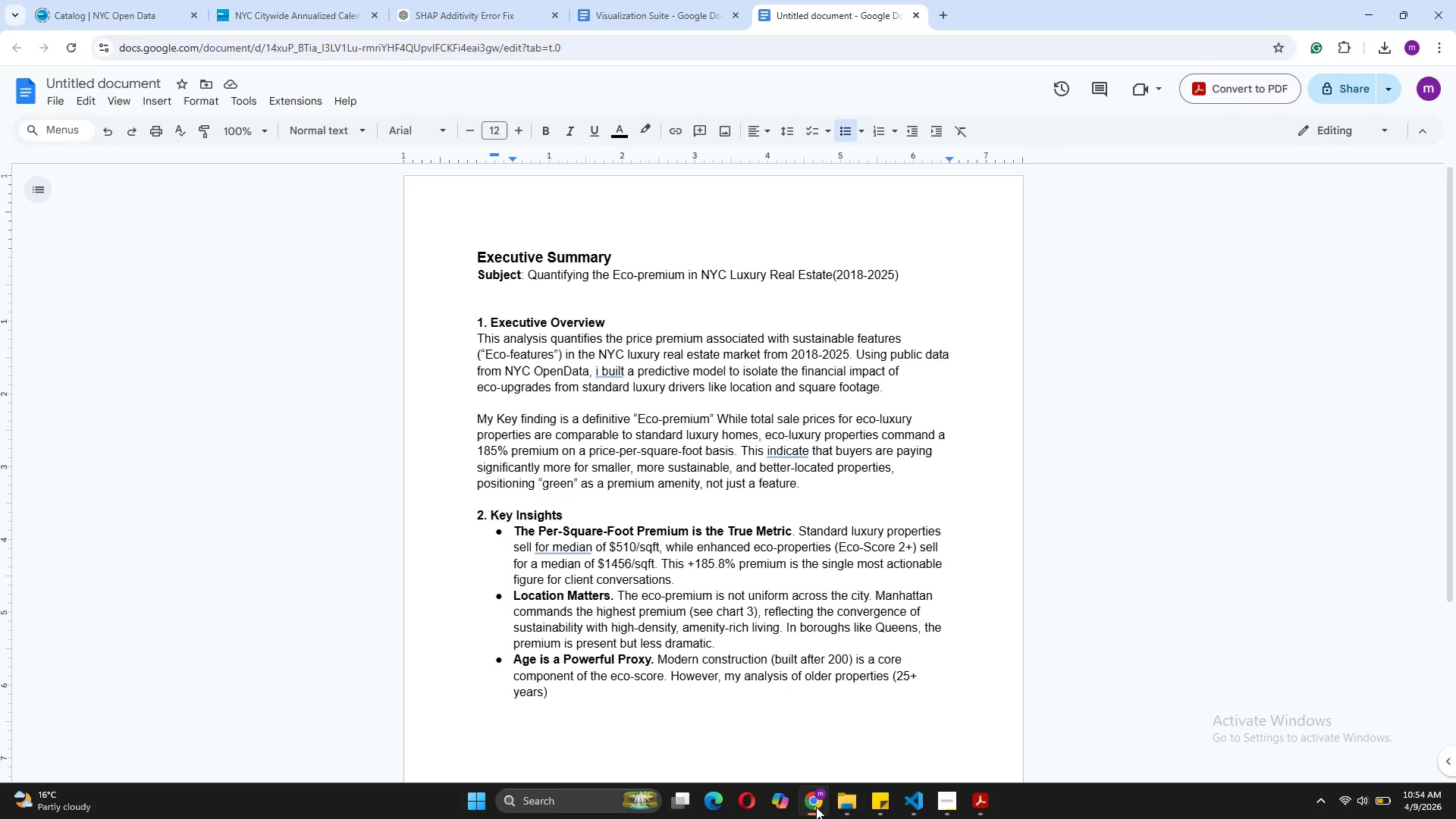 
type( that have been renovated shows a clear "renovation life)
key(Backspace)
type(t" pri)
key(Backspace)
type(oving that retrofitting clas)
 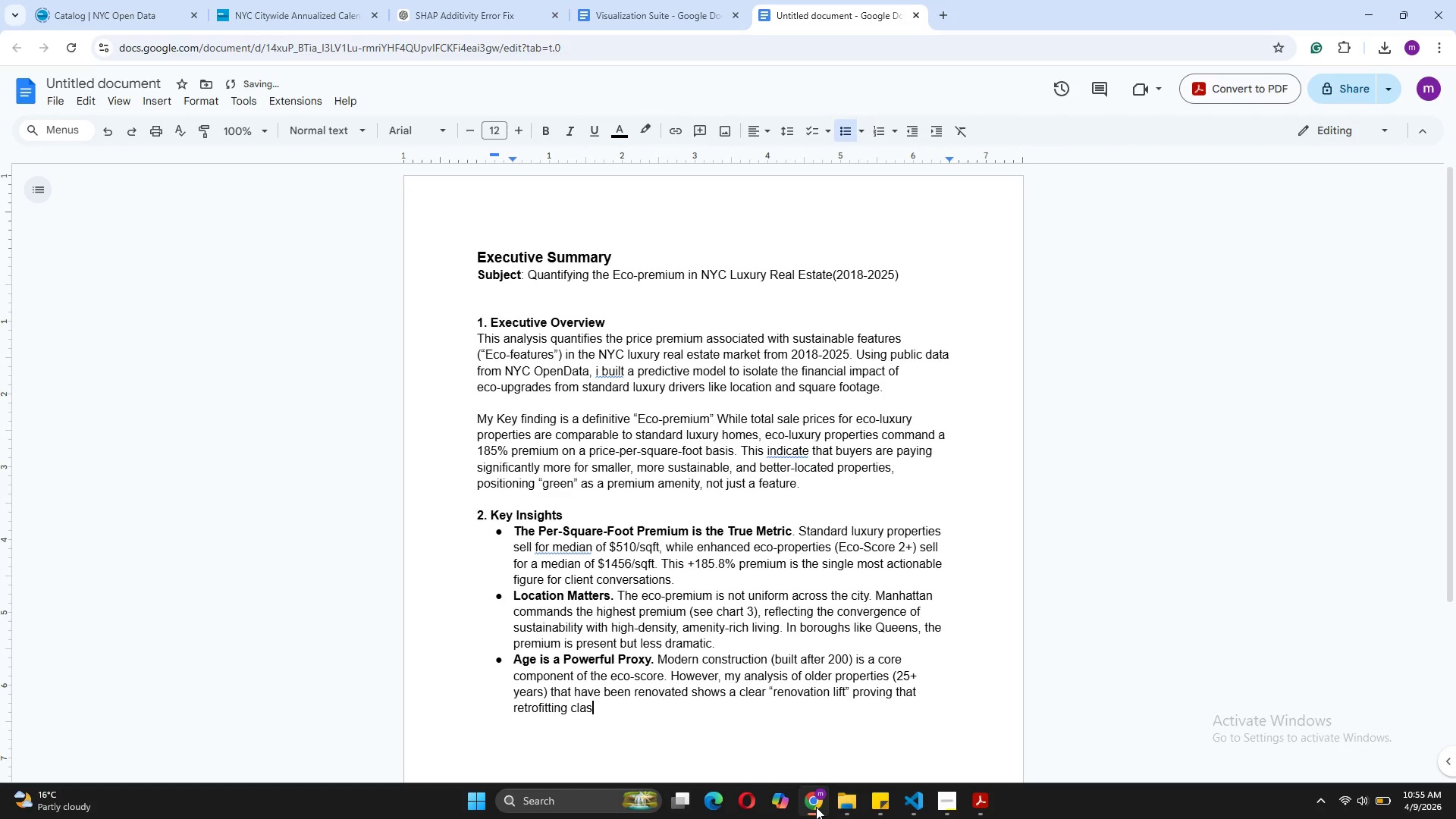 
type(ssi)
key(Backspace)
key(Backspace)
key(Backspace)
type(sic buildings can unlock significant value.)
 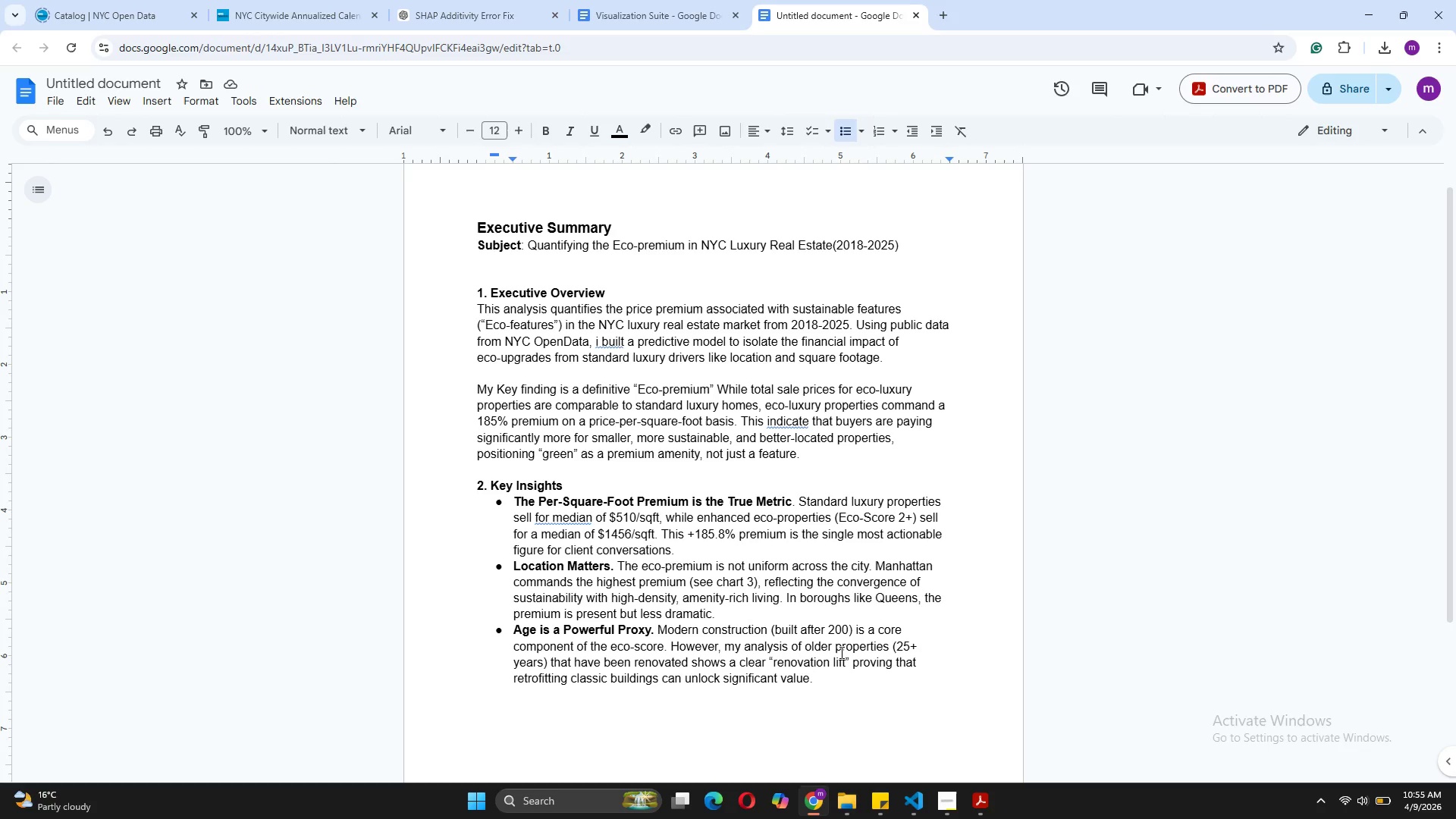 
wait(10.41)
 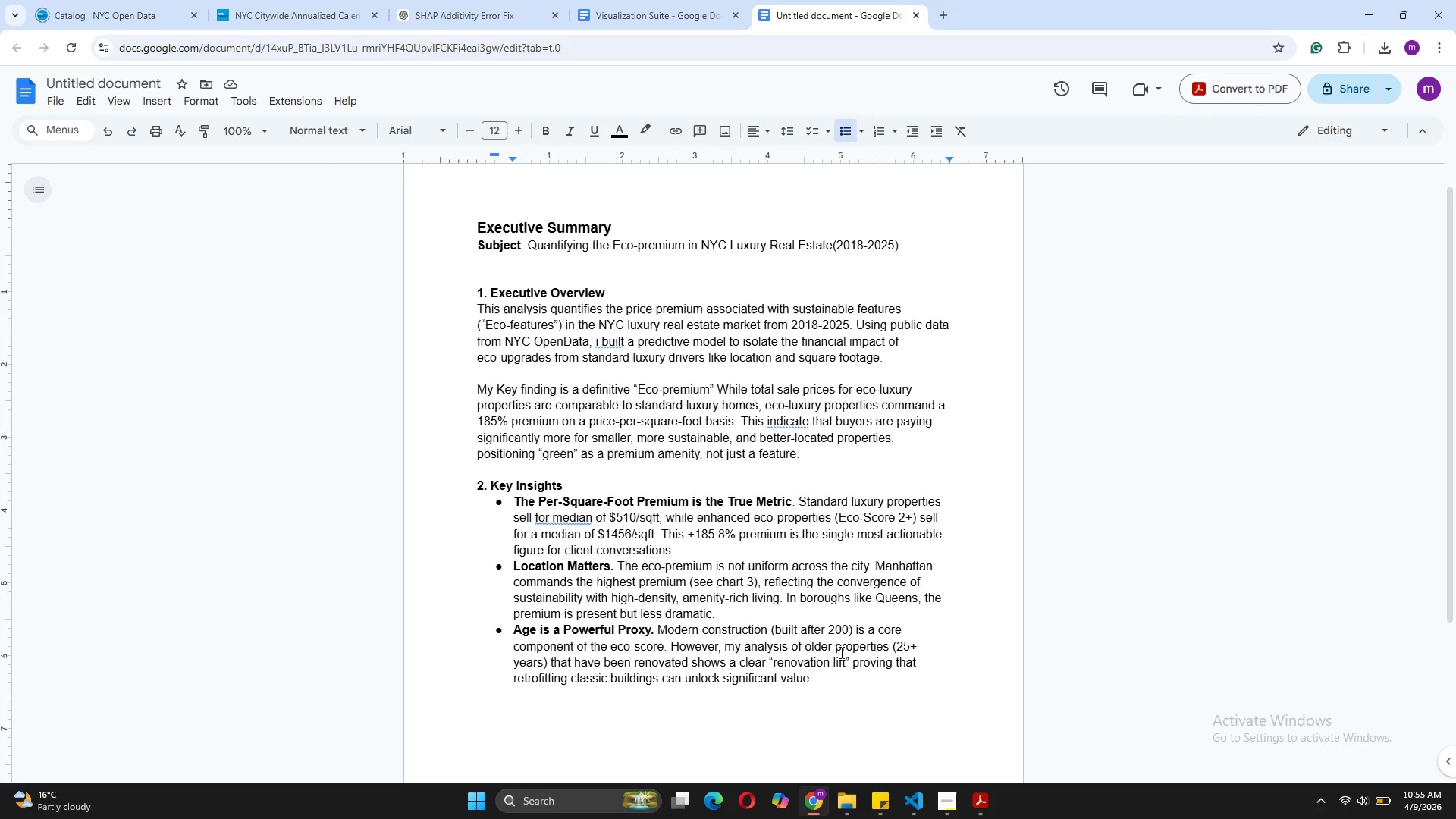 
left_click([644, 38])
 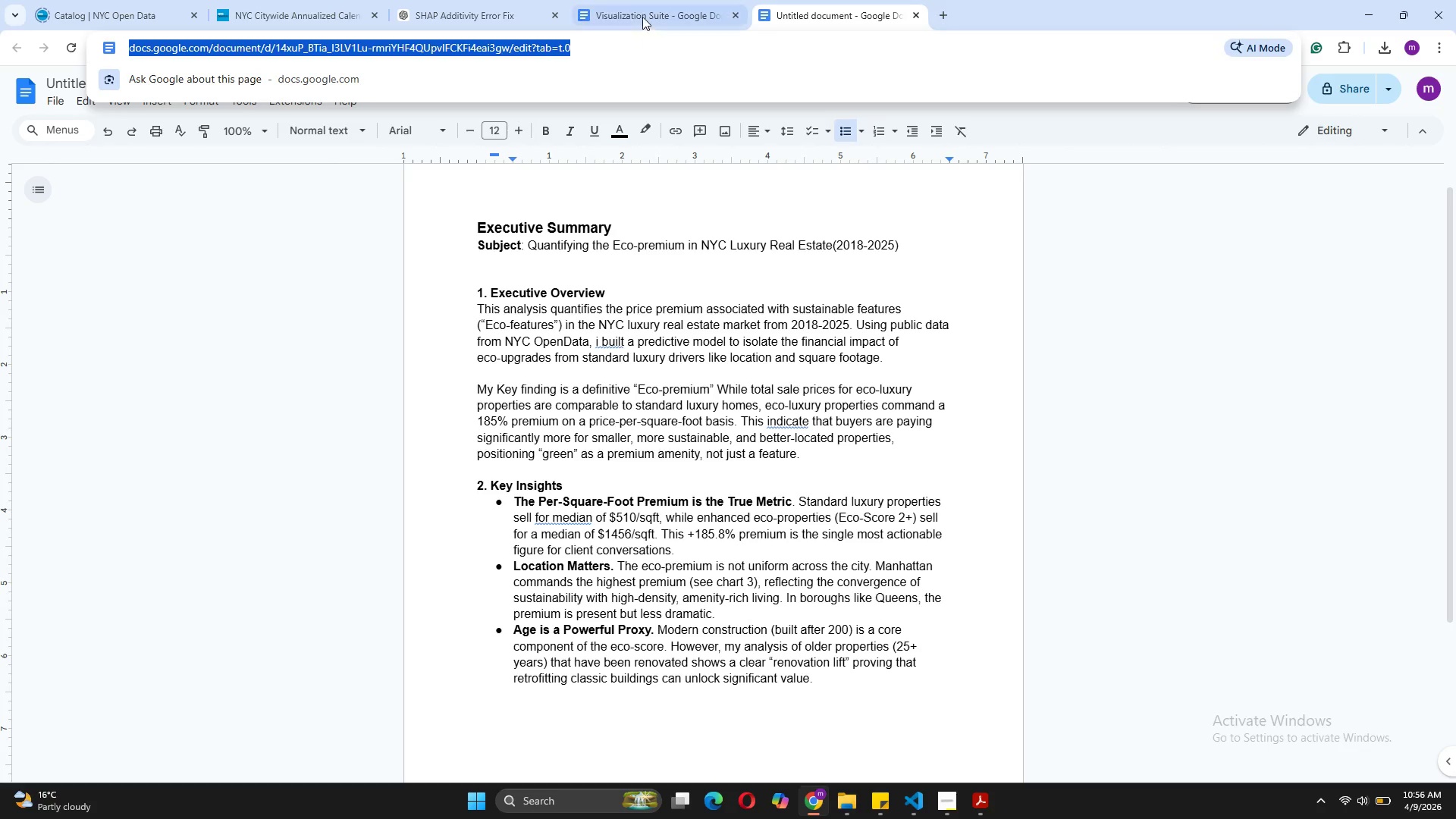 
left_click([642, 17])
 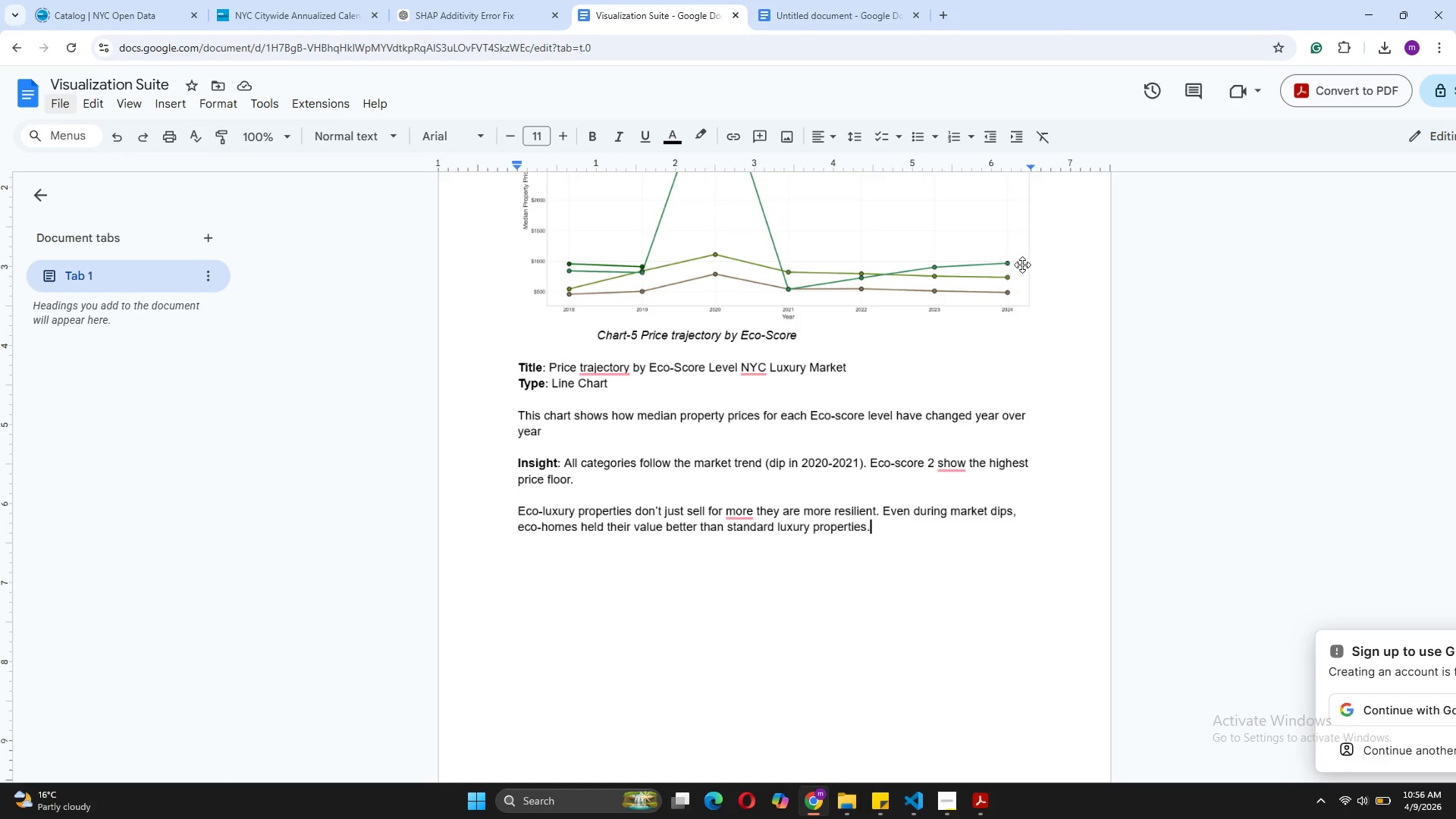 
wait(7.52)
 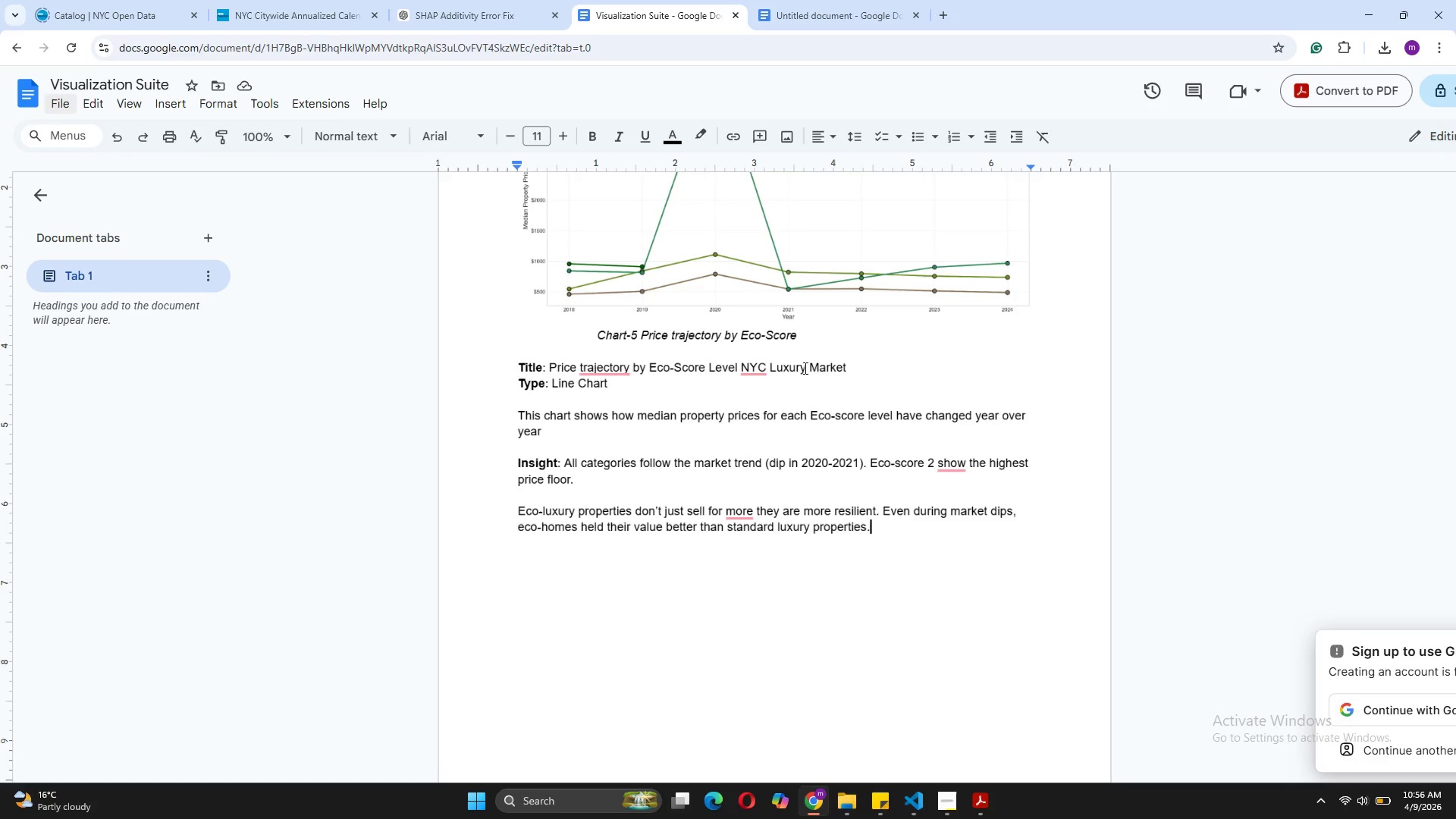 
left_click([822, 0])
 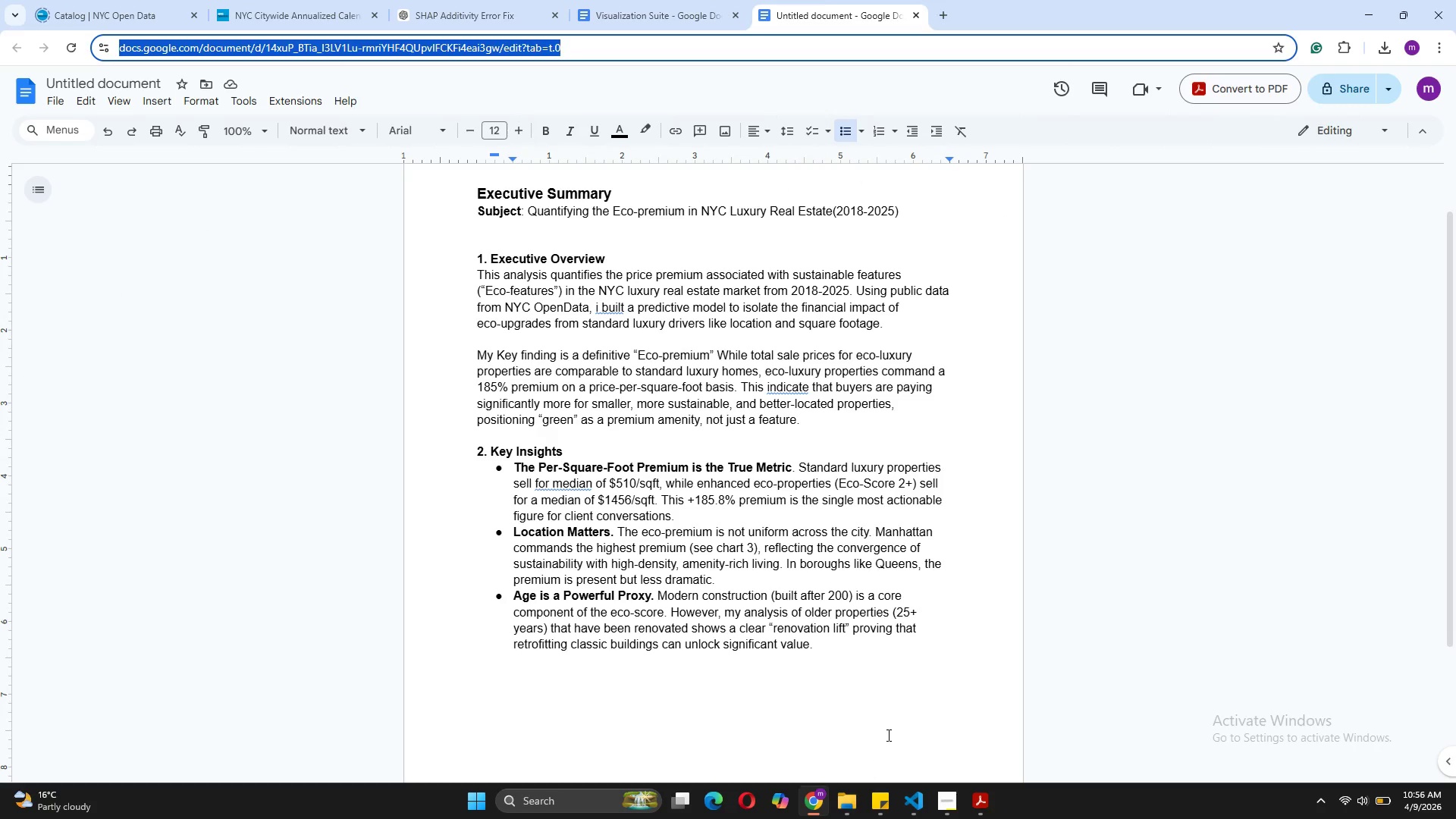 
left_click([839, 659])
 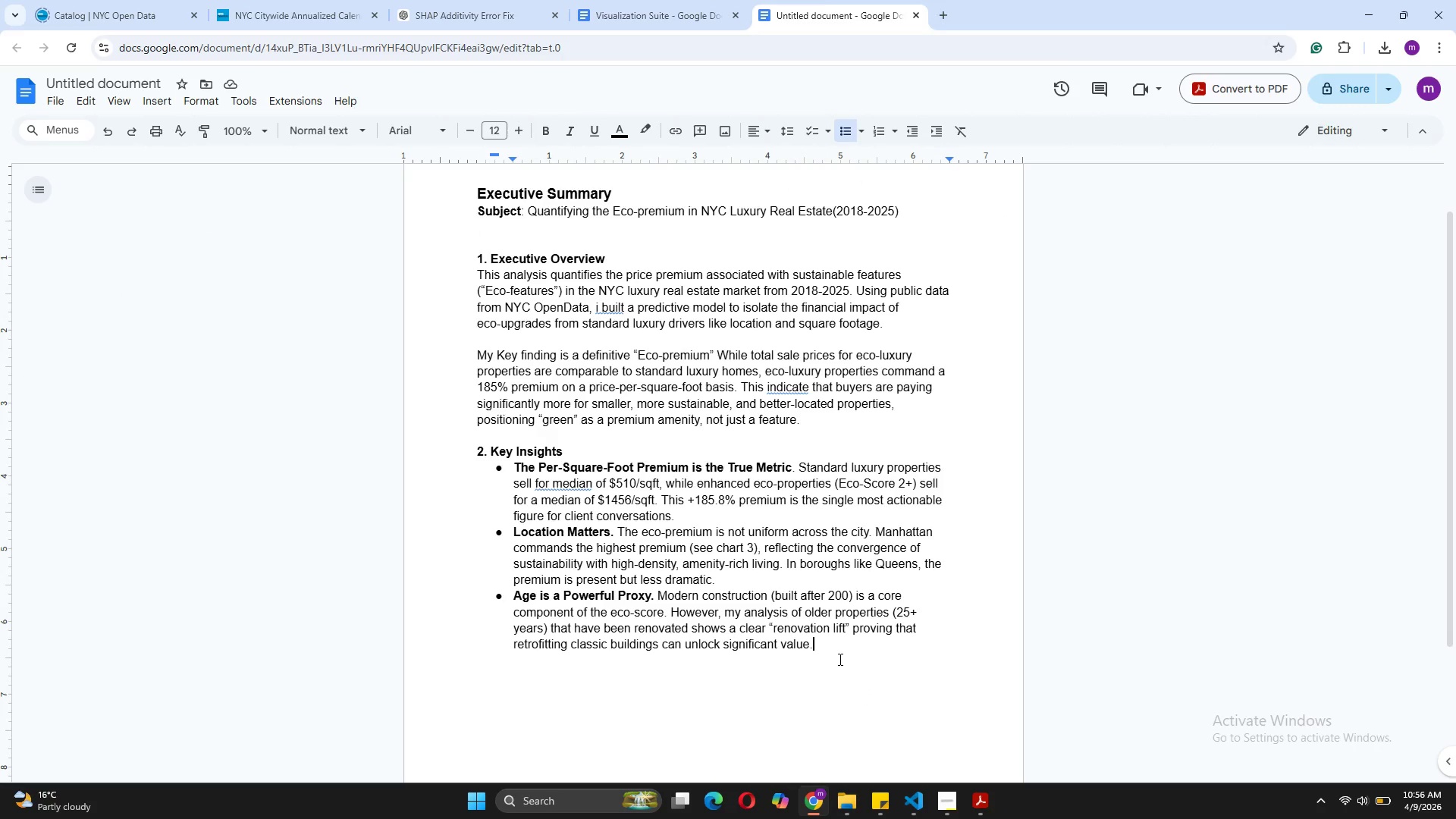 
key(Enter)
 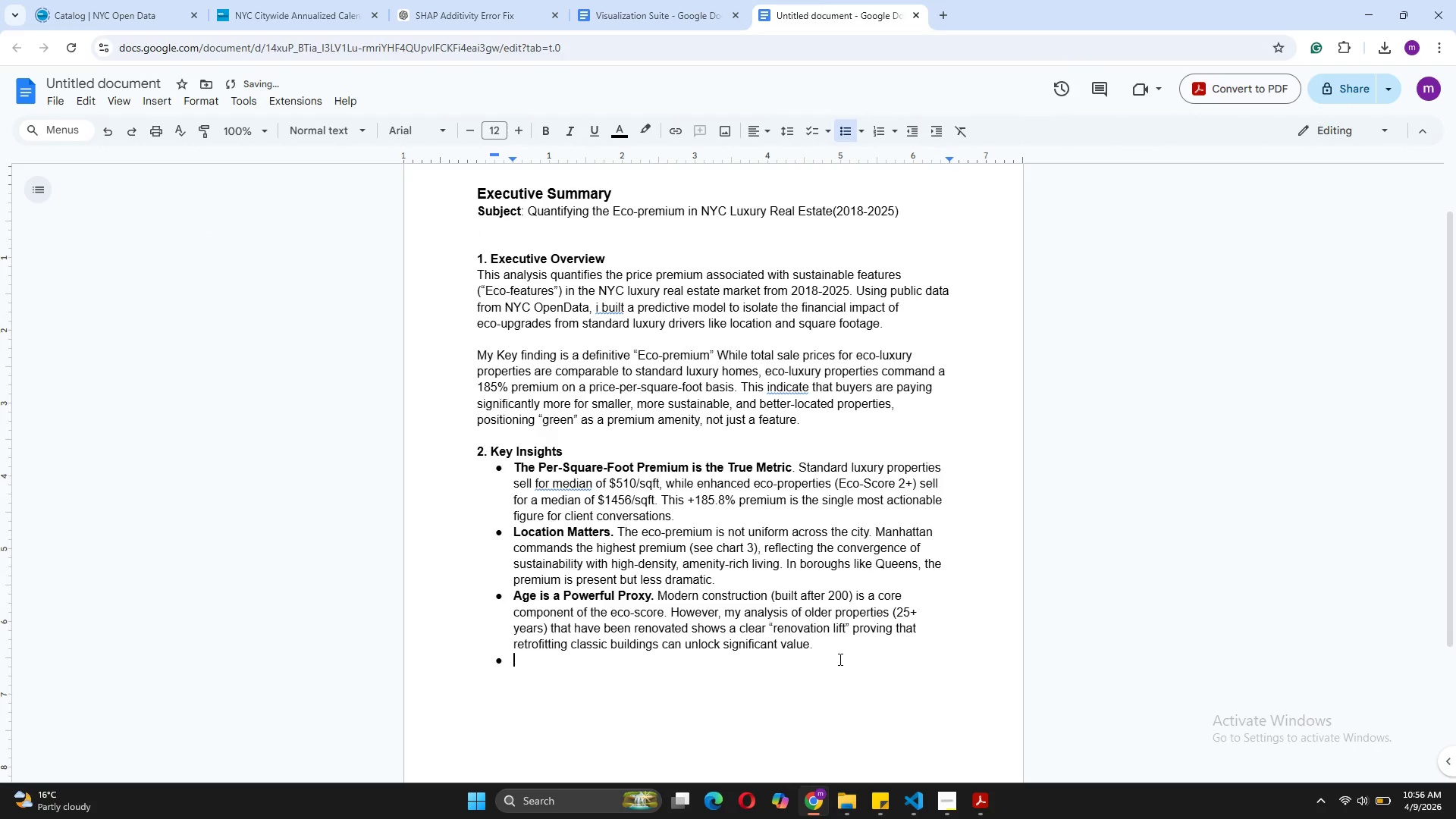 
type(Market Trajectory:)
key(Backspace)
type(.)
 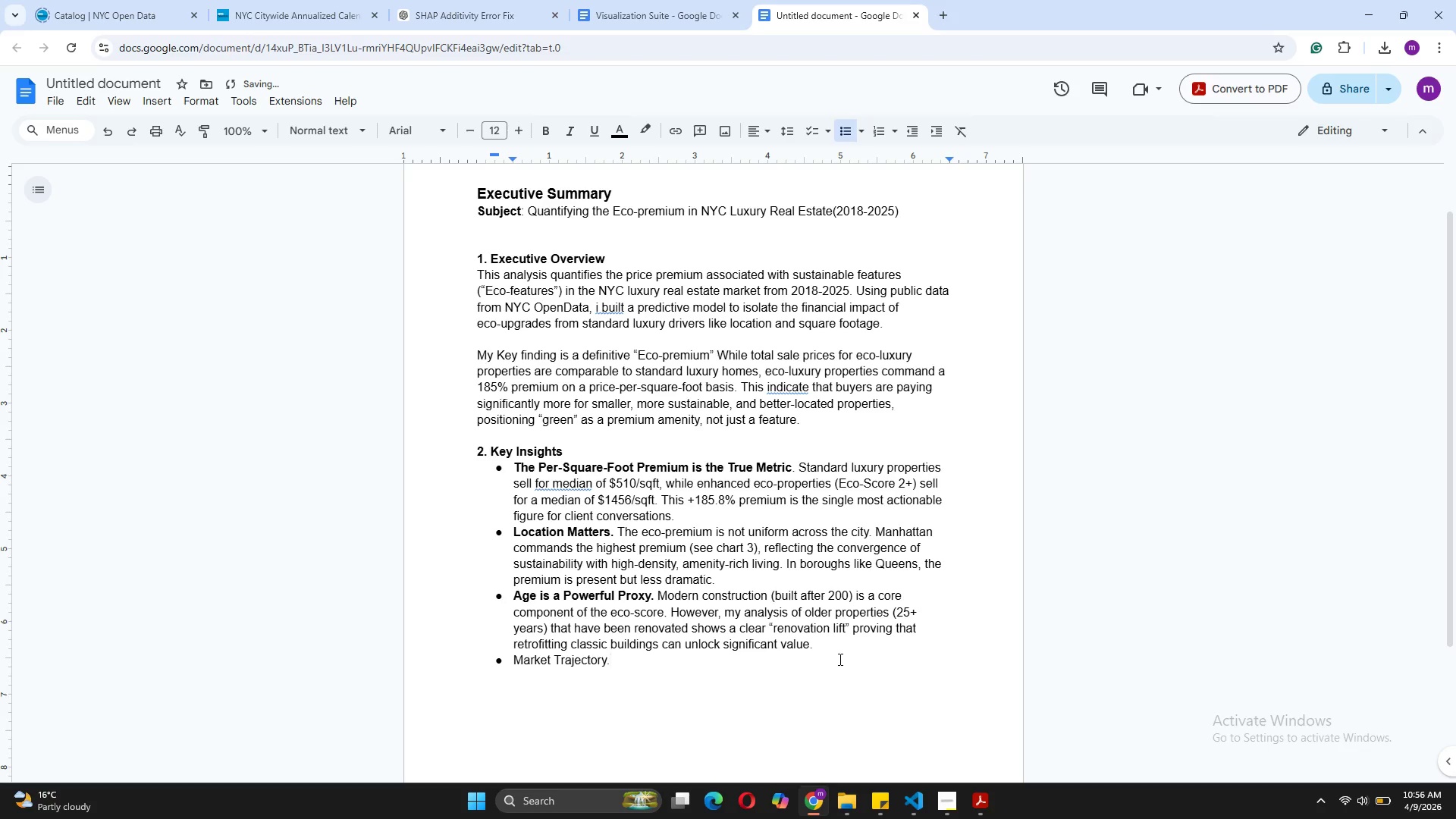 
left_click_drag(start_coordinate=[615, 661], to_coordinate=[516, 659])
 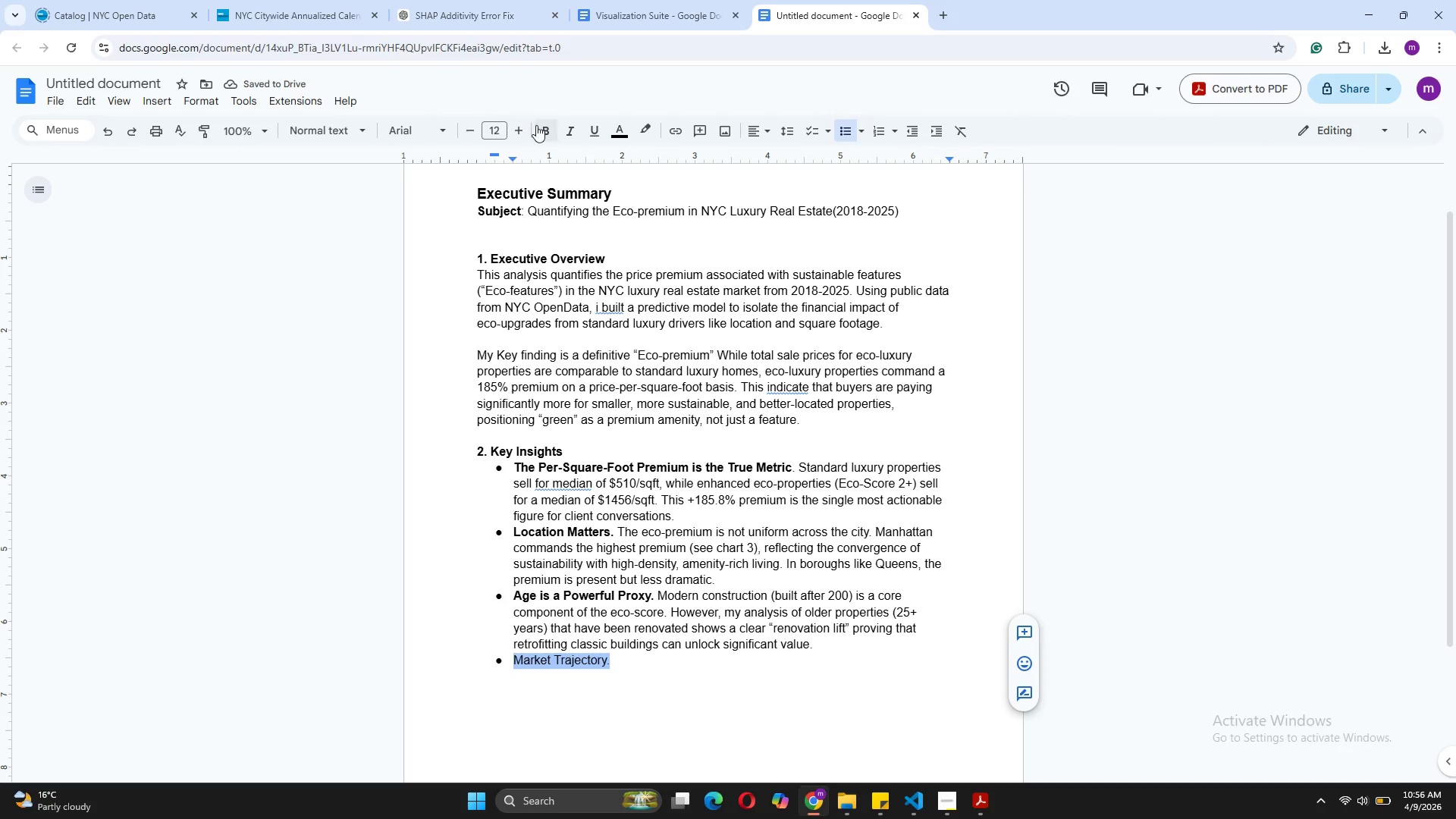 
left_click([537, 125])
 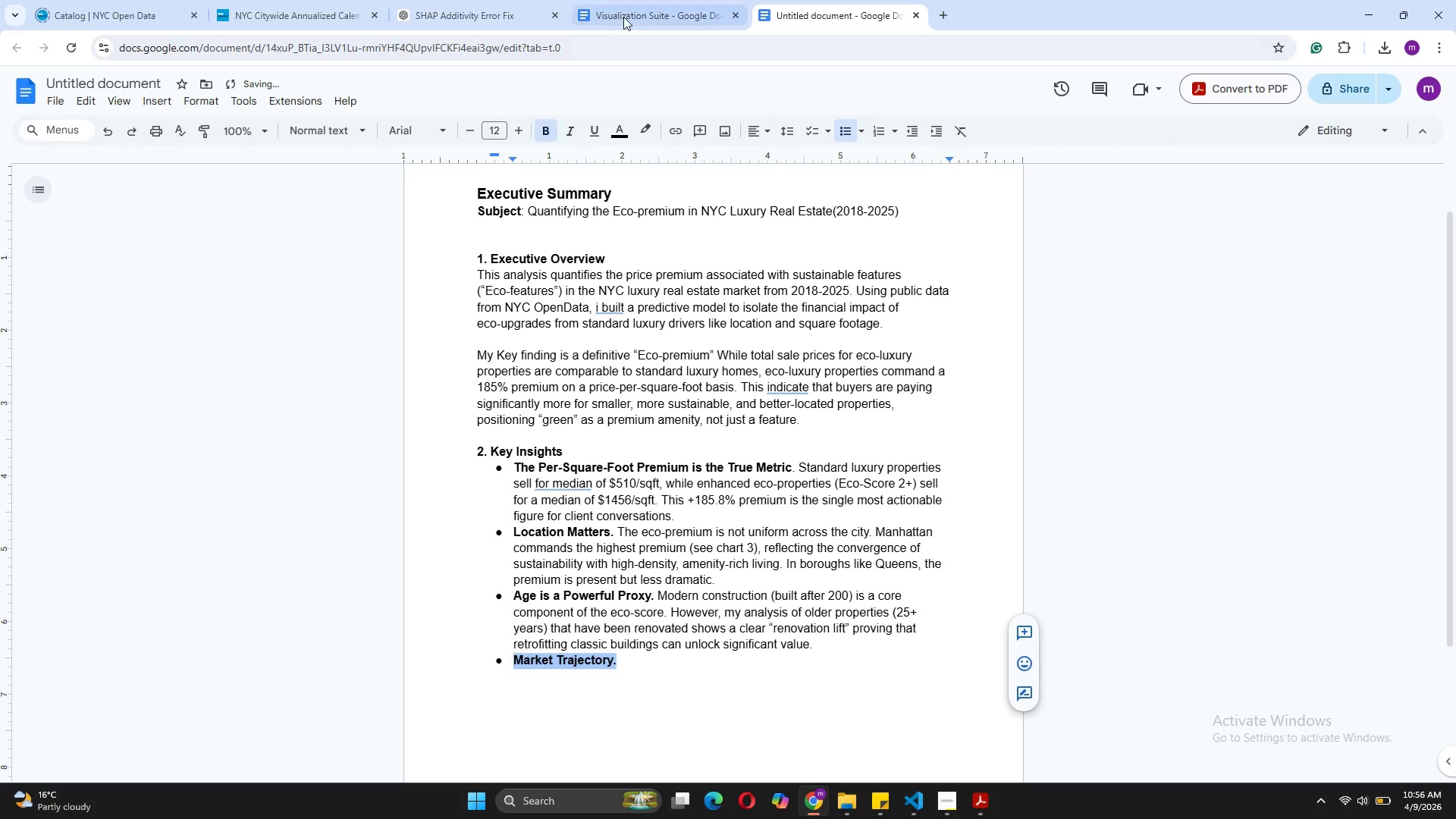 
left_click([624, 17])
 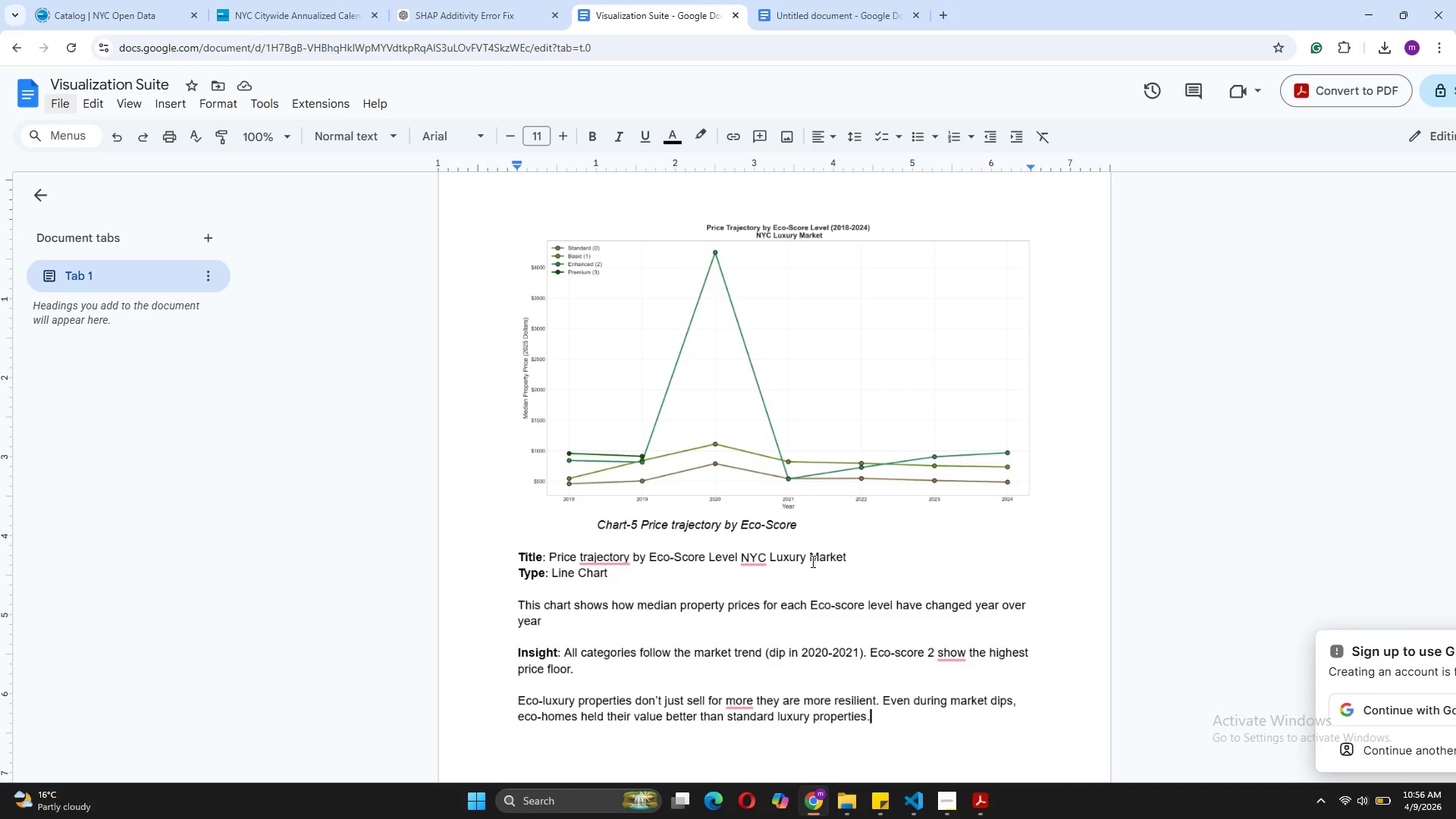 
wait(30.42)
 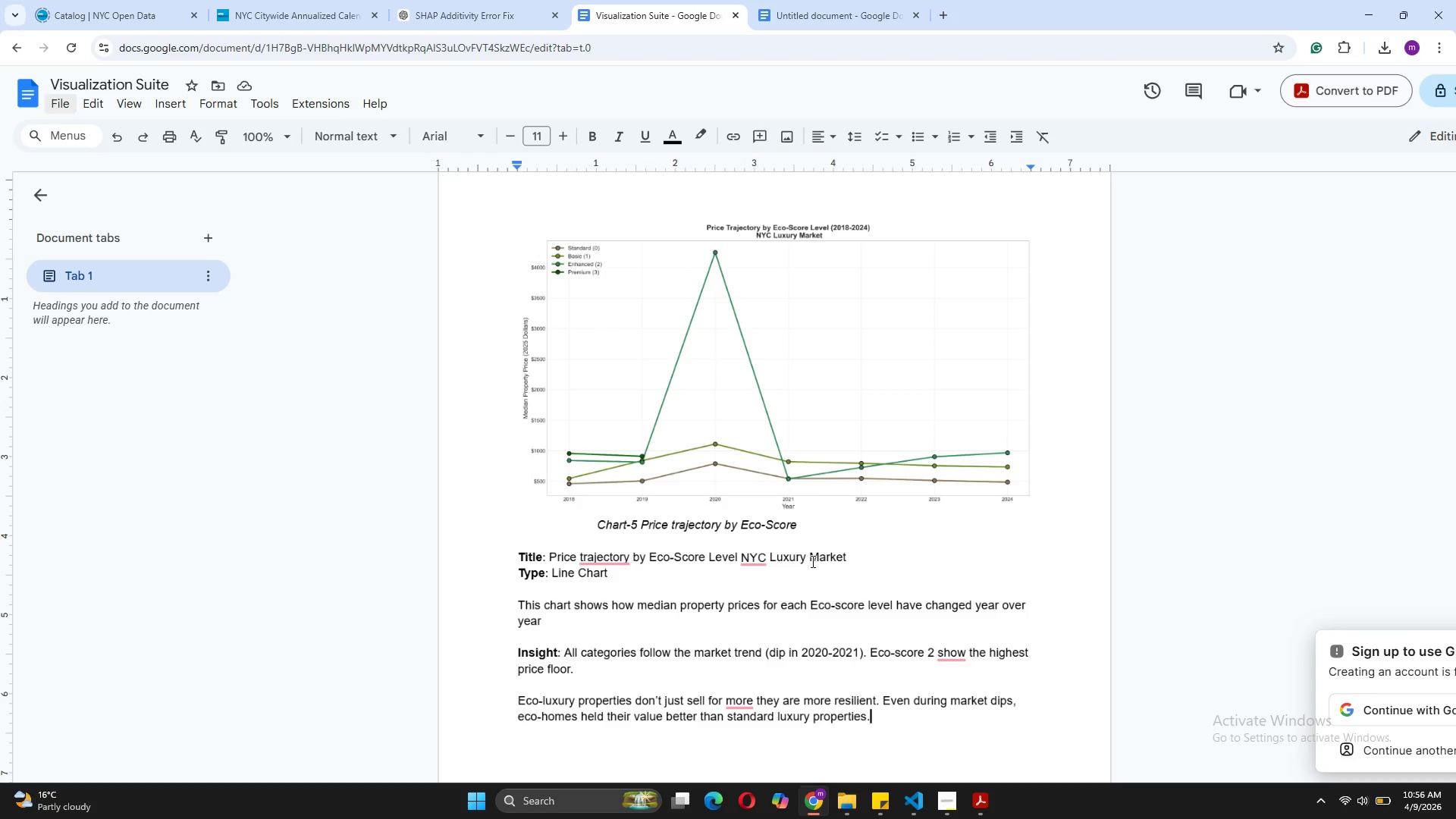 
left_click([764, 557])
 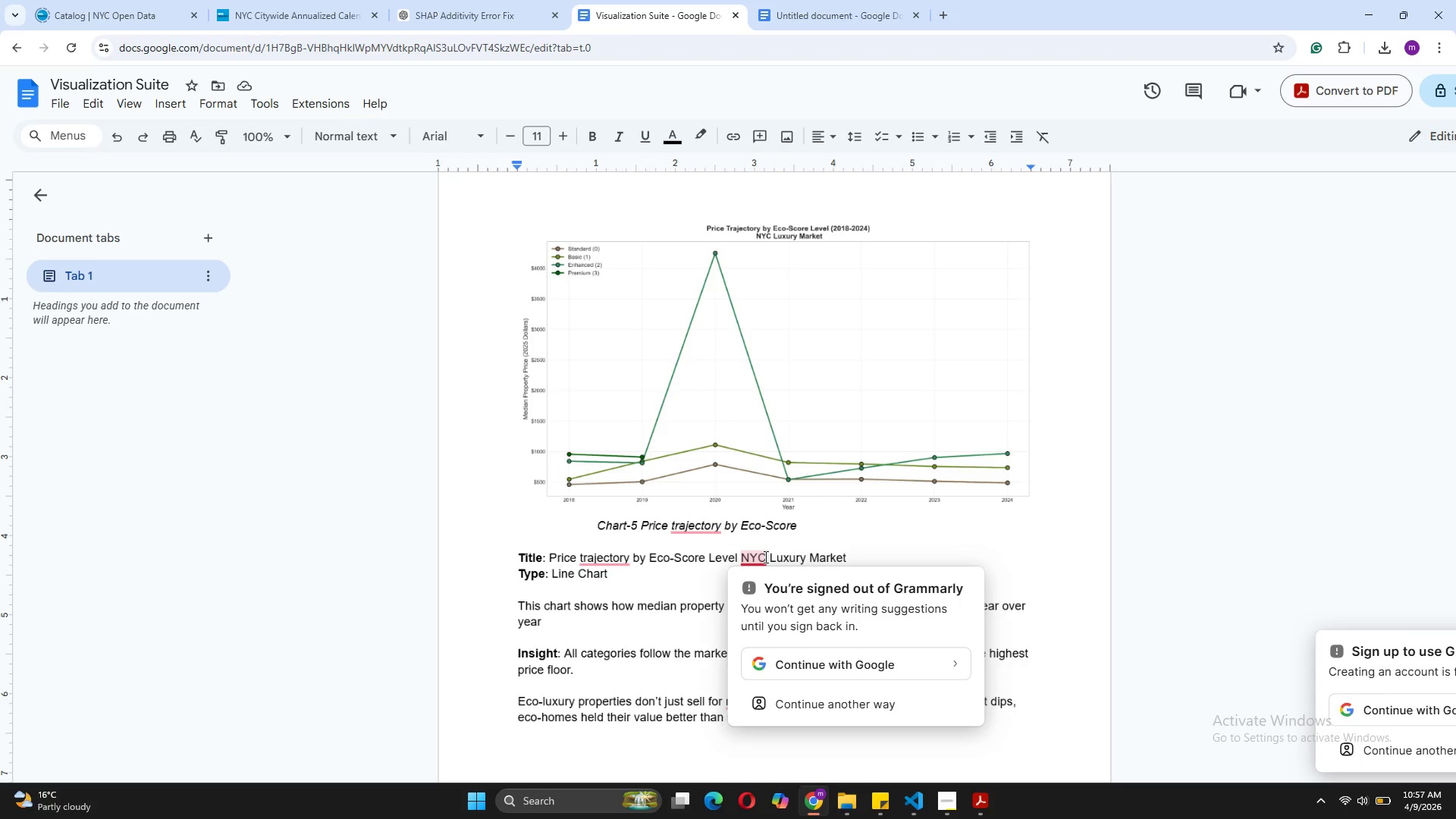 
type(())
 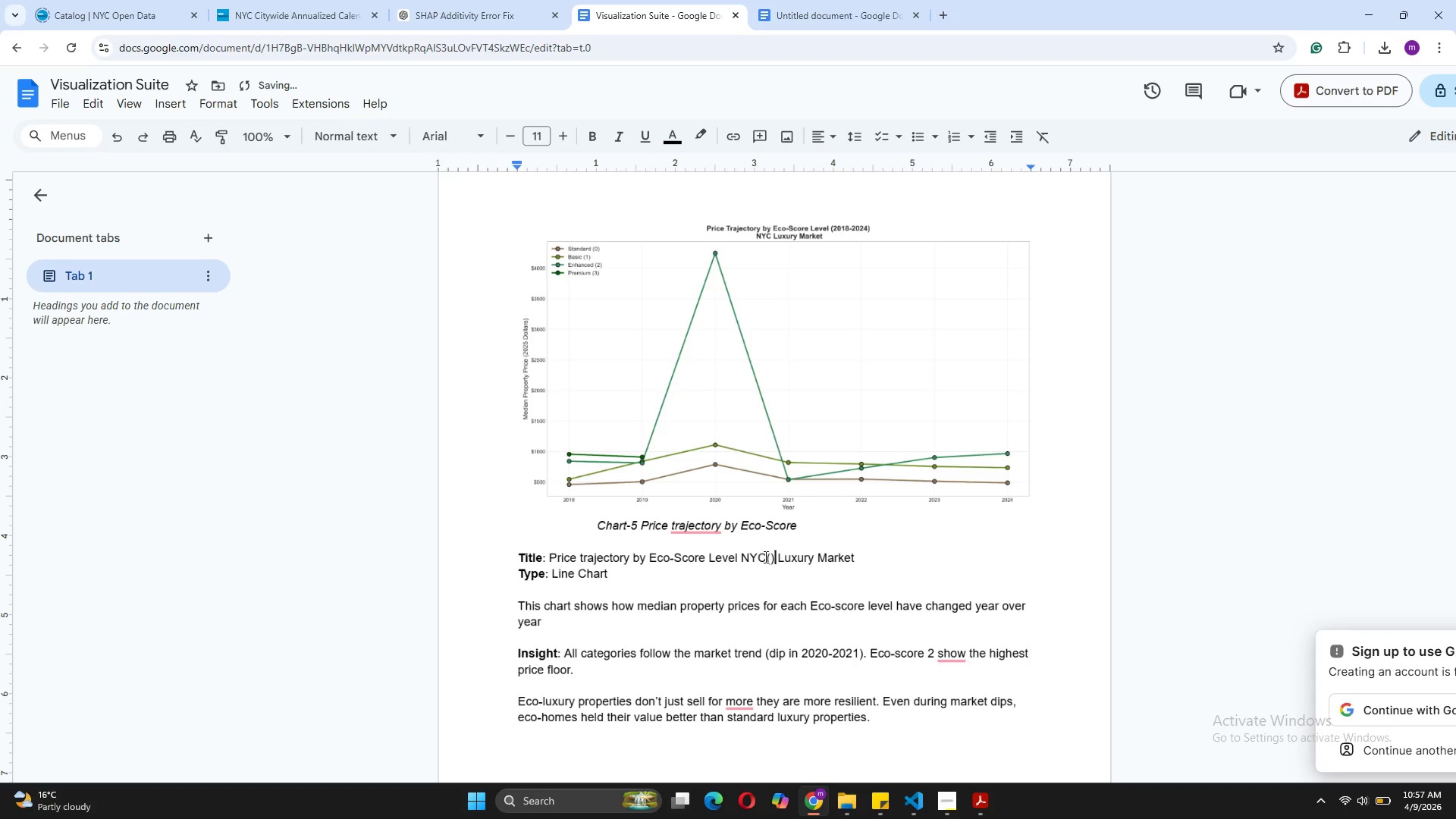 
key(ArrowLeft)
 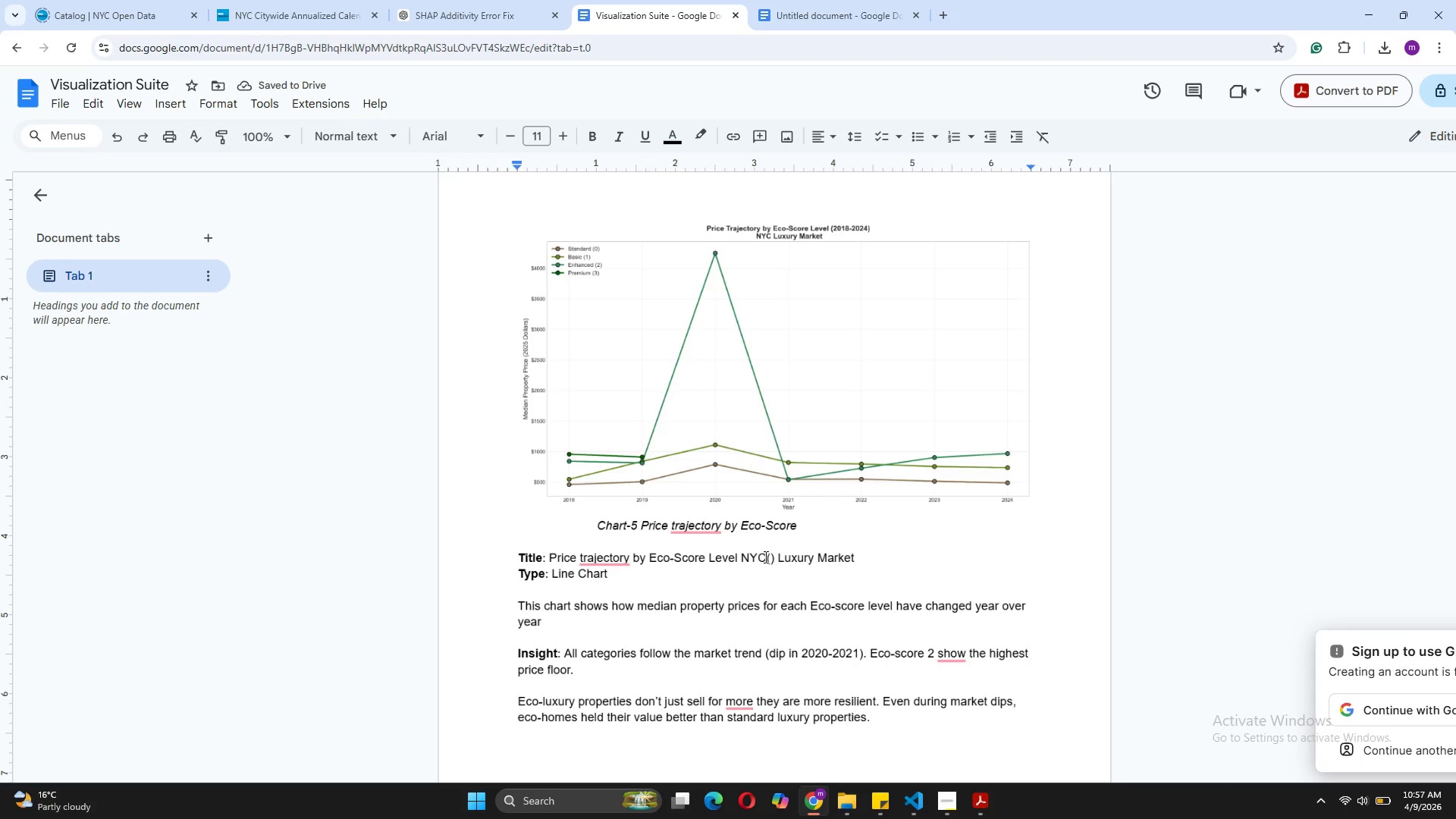 
key(ArrowRight)
 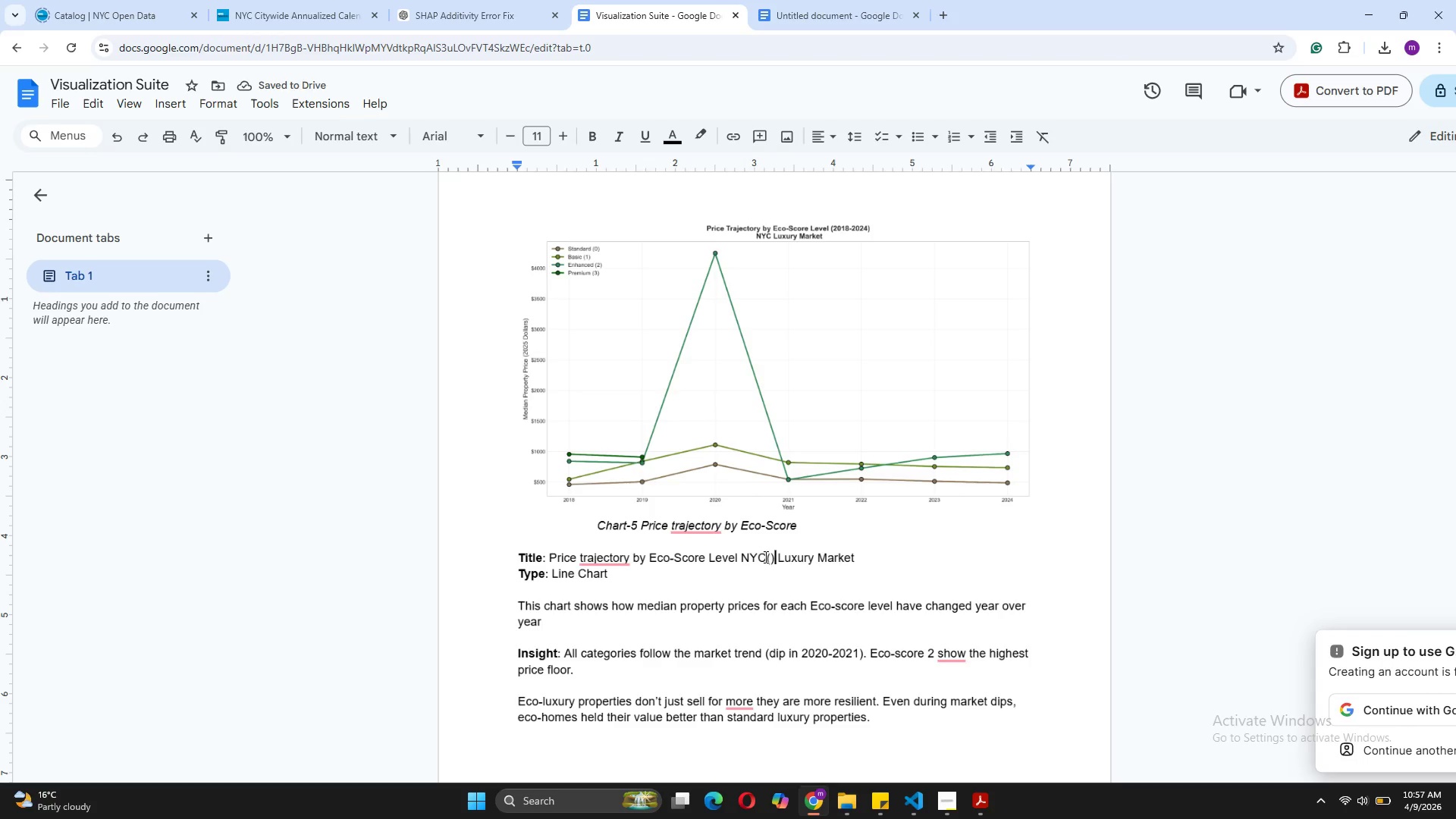 
key(Backspace)
 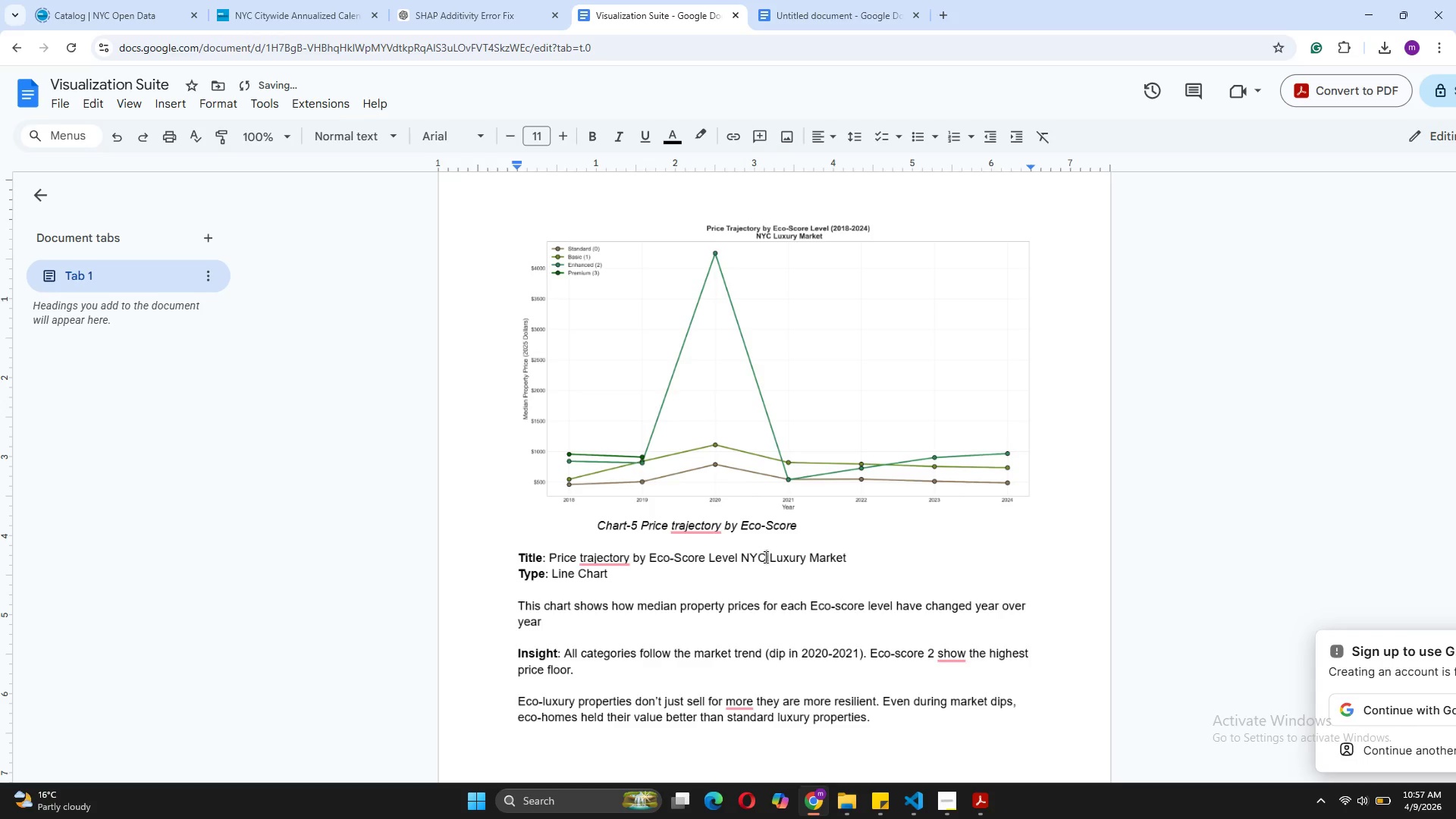 
key(Backspace)
 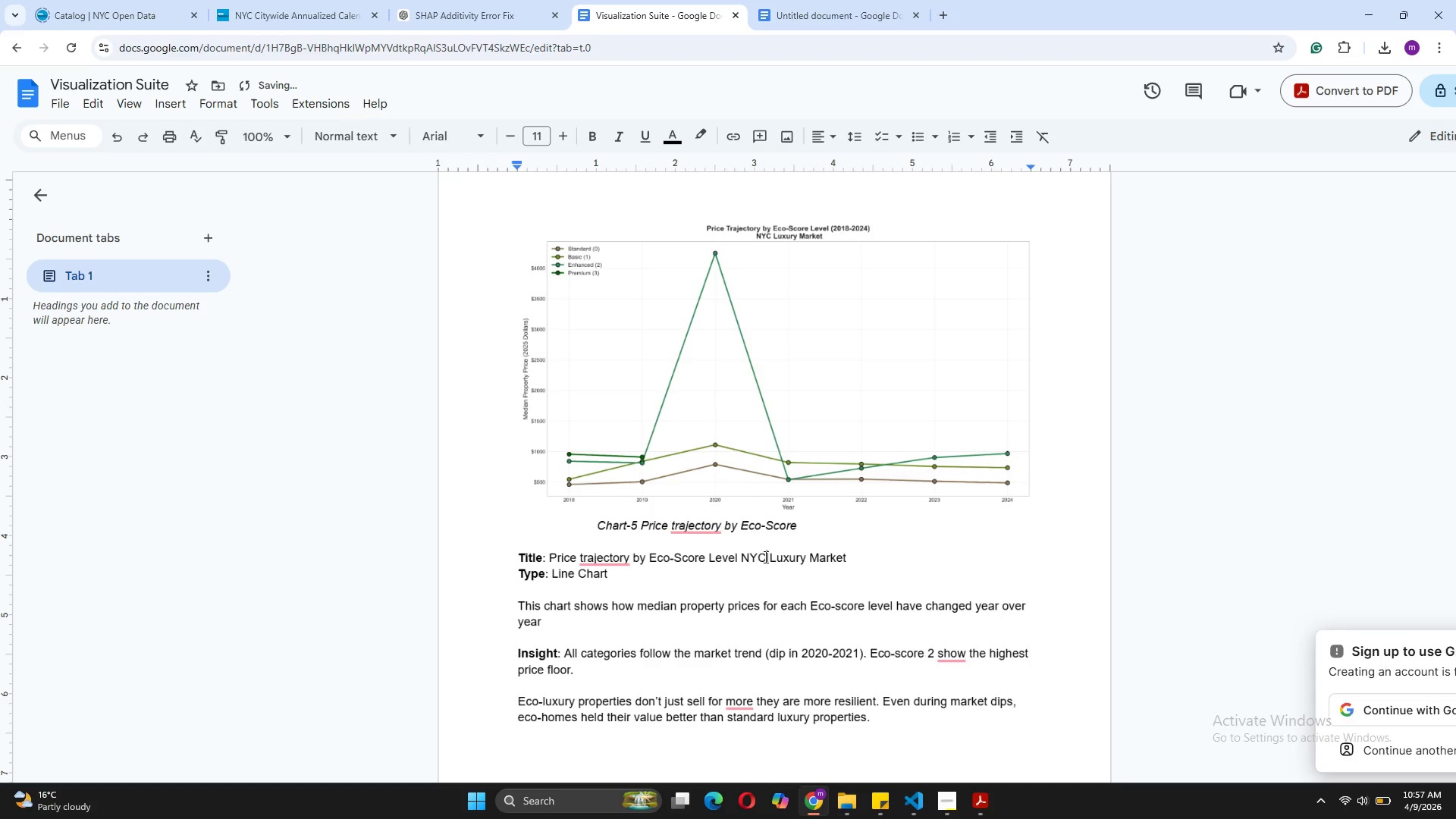 
key(ArrowLeft)
 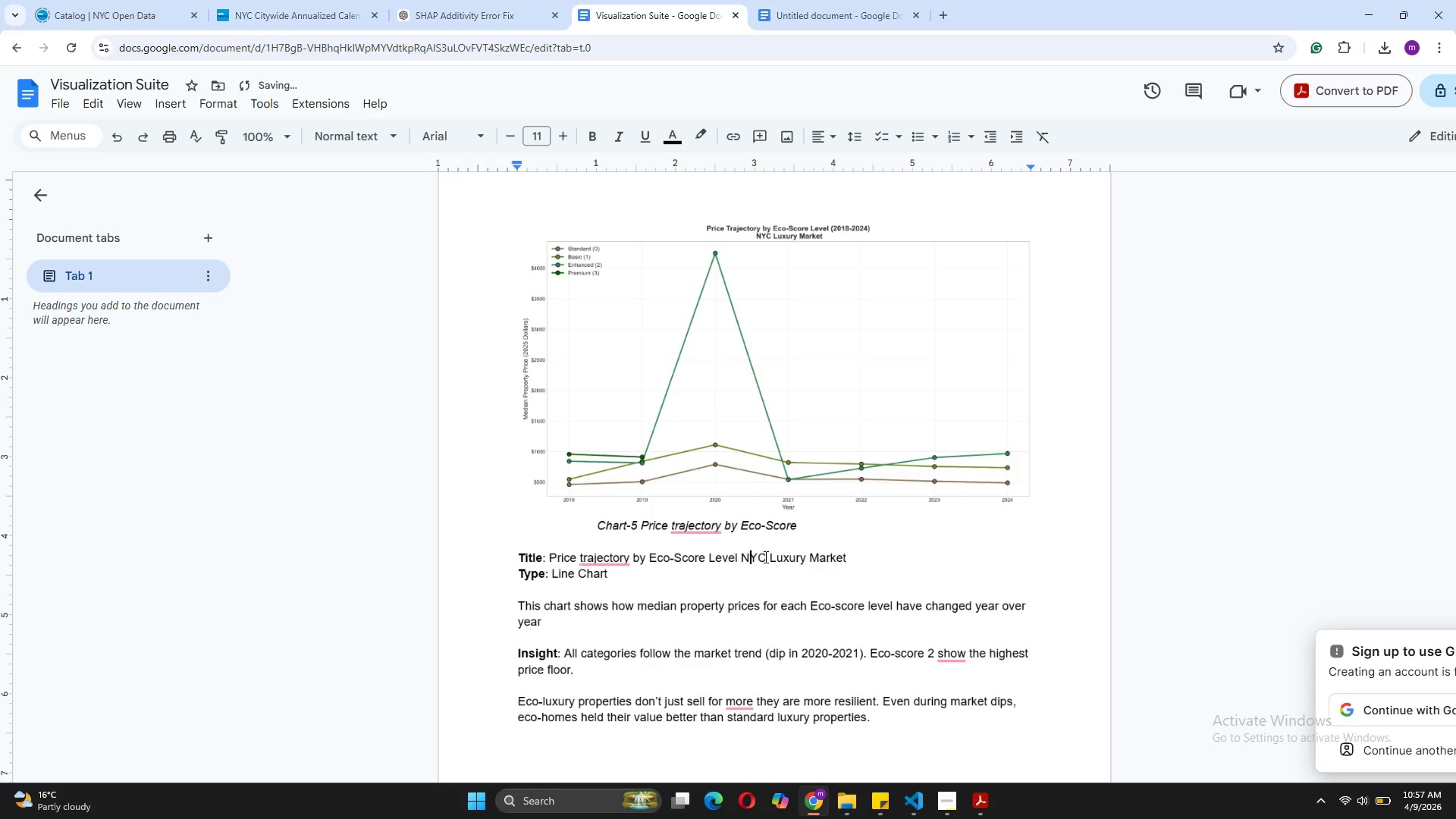 
key(ArrowLeft)
 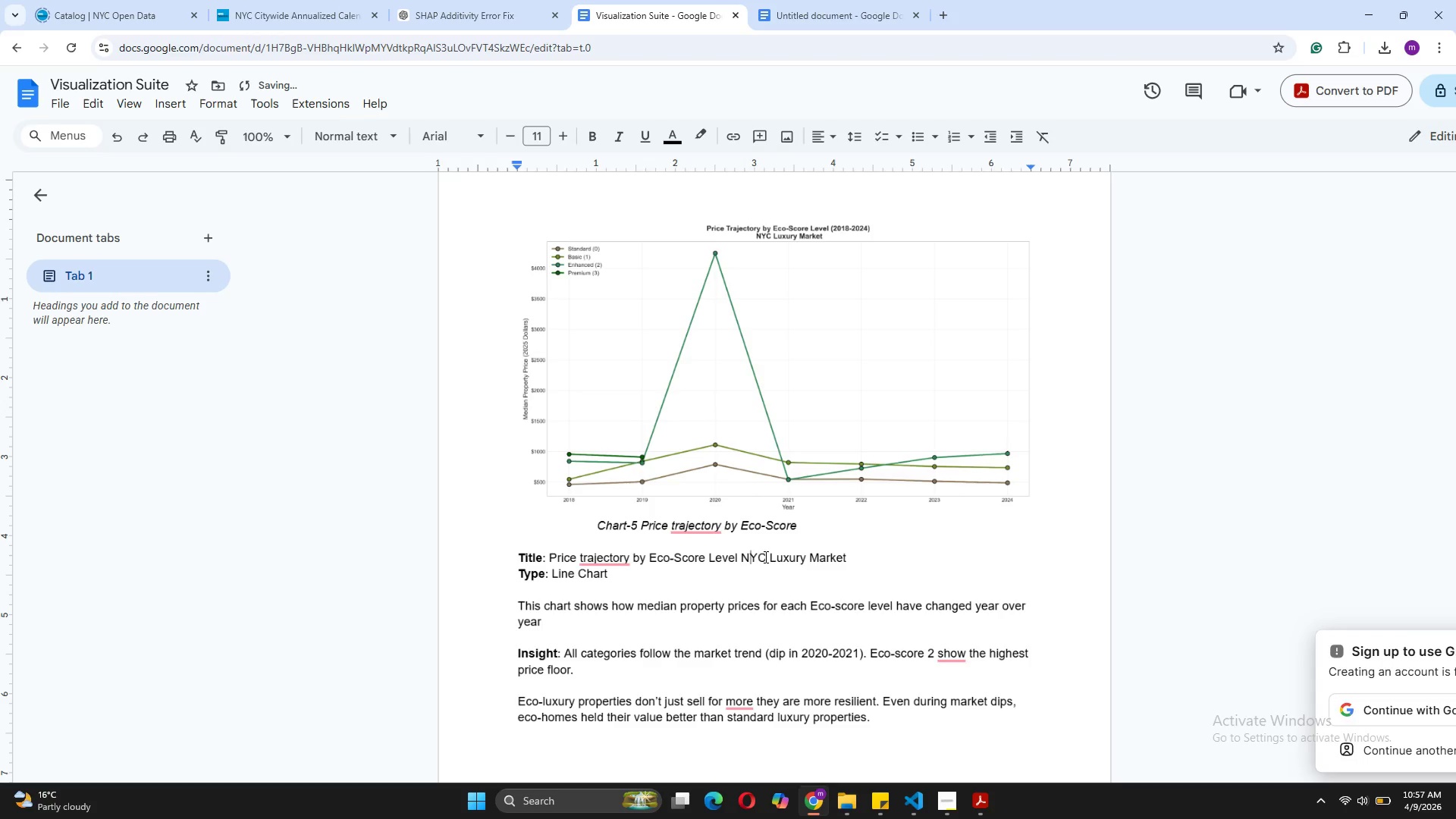 
key(ArrowLeft)
 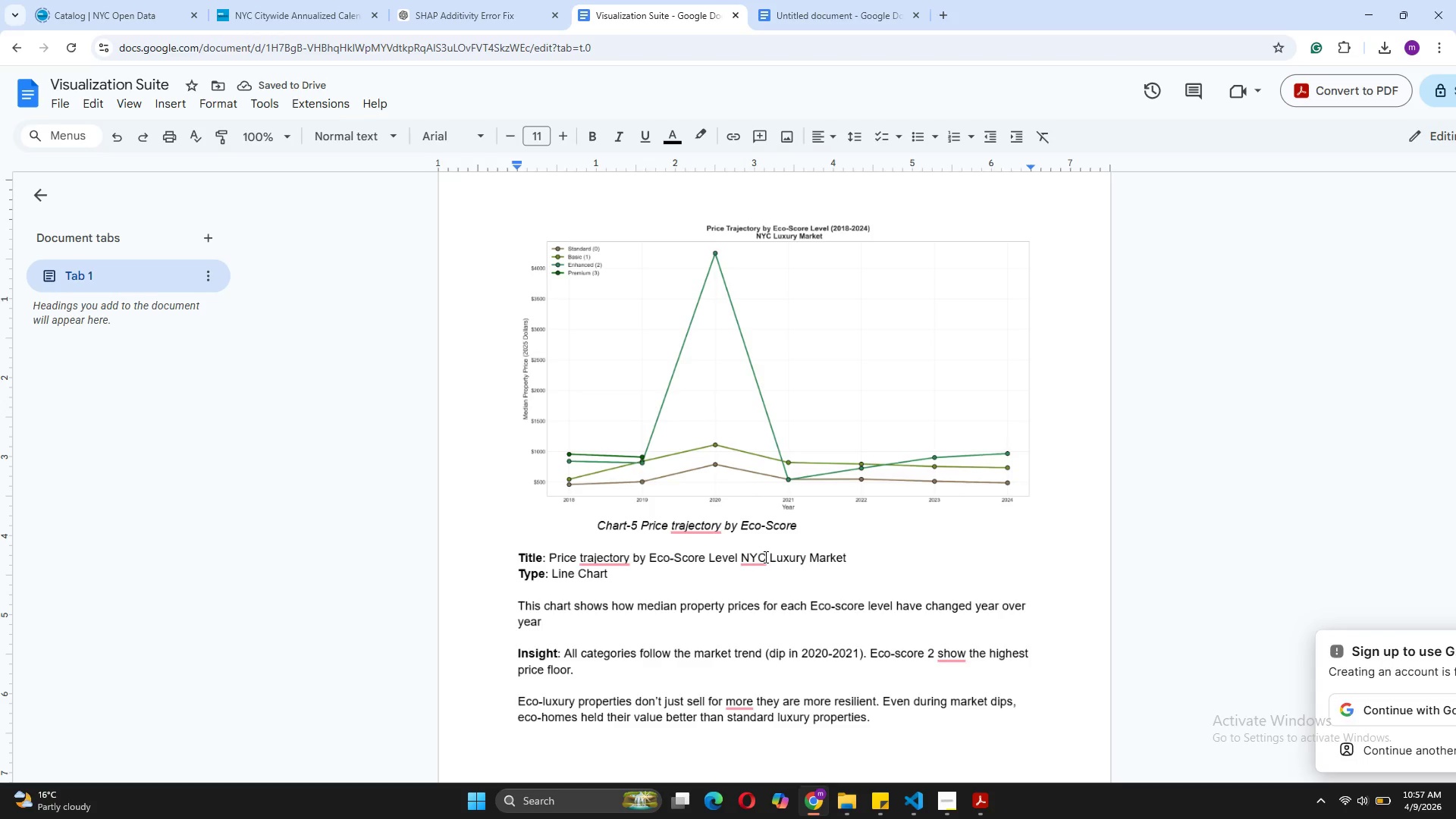 
type((2028-2024) )
 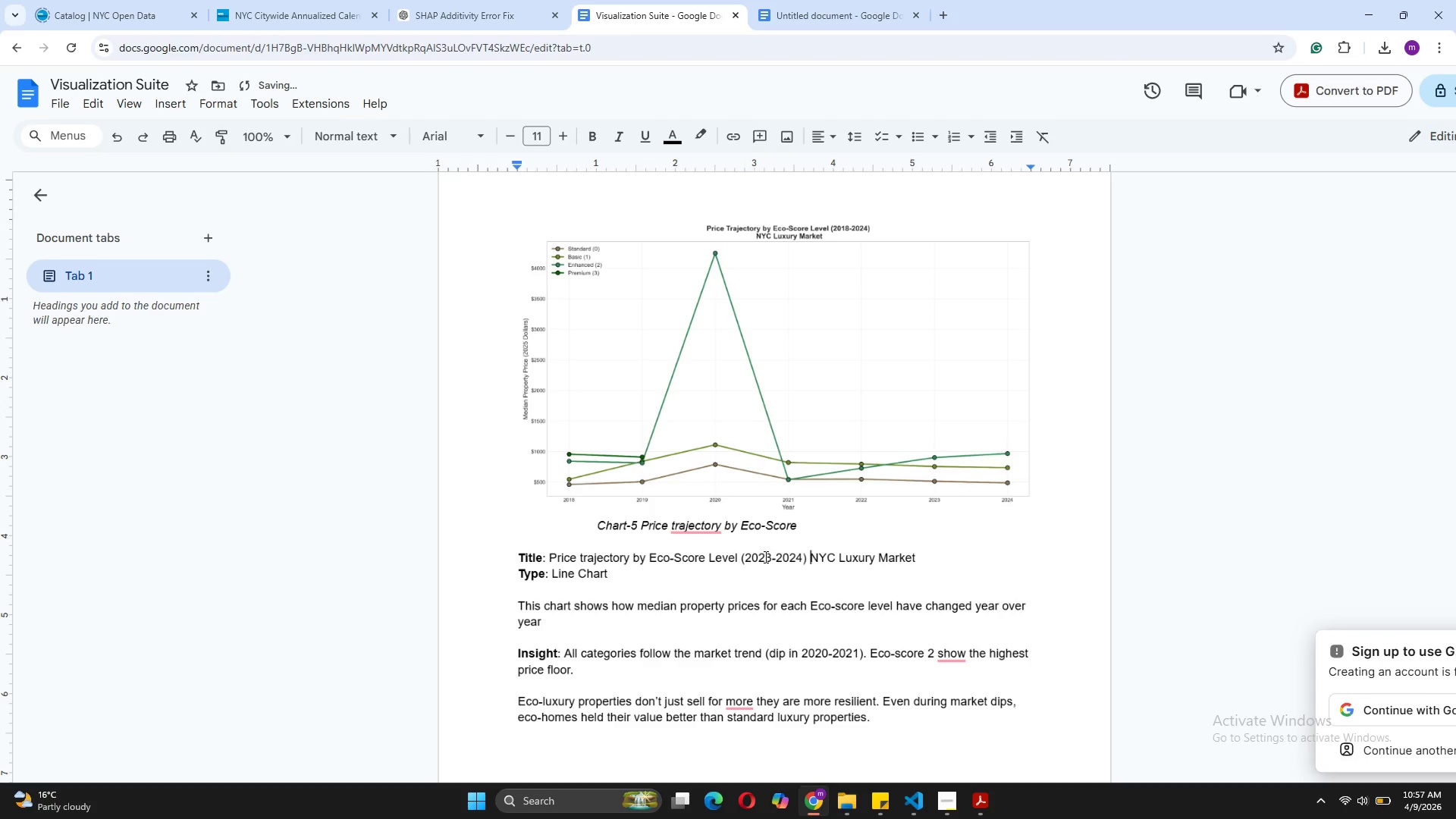 
wait(6.02)
 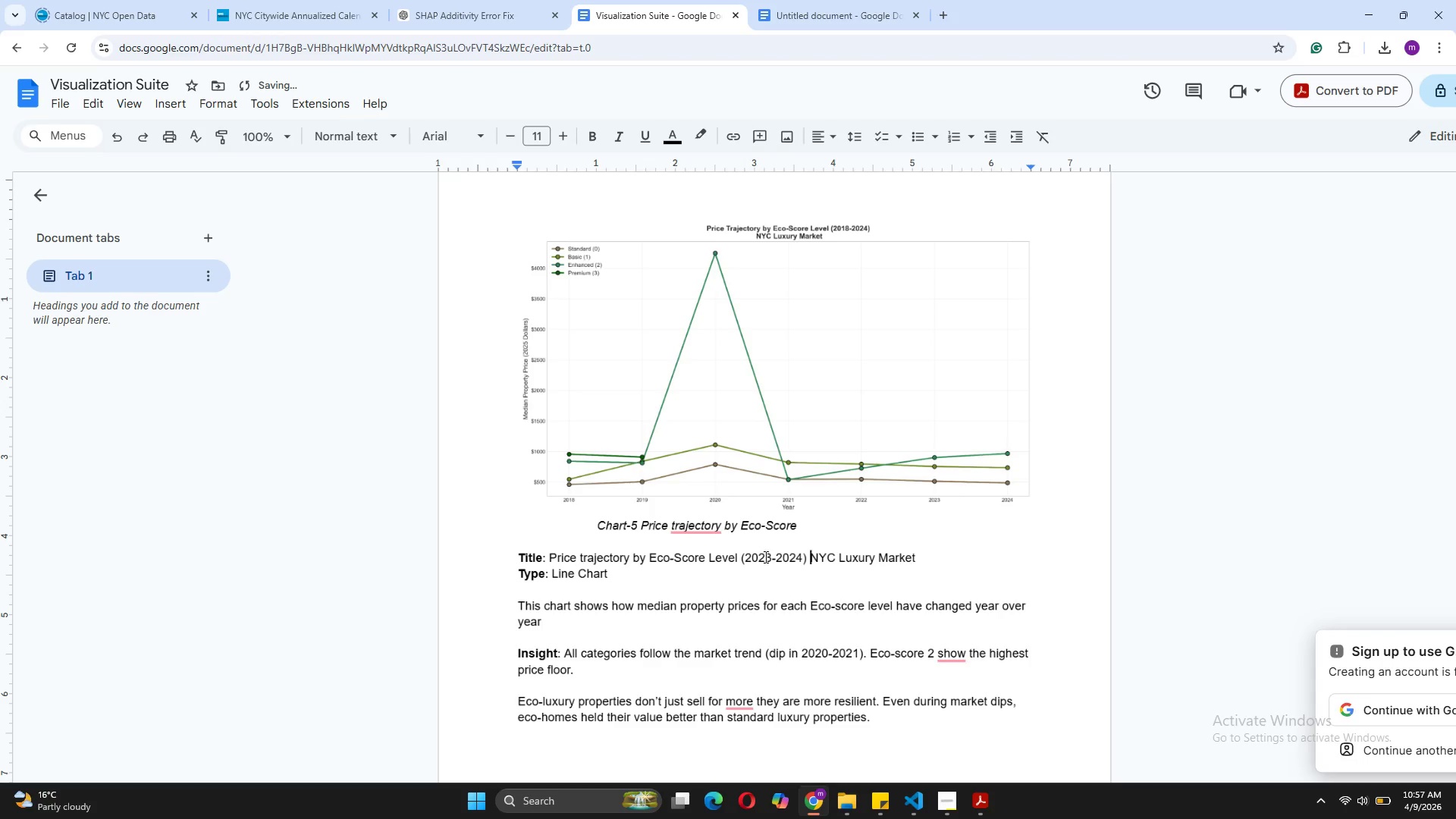 
left_click([920, 811])
 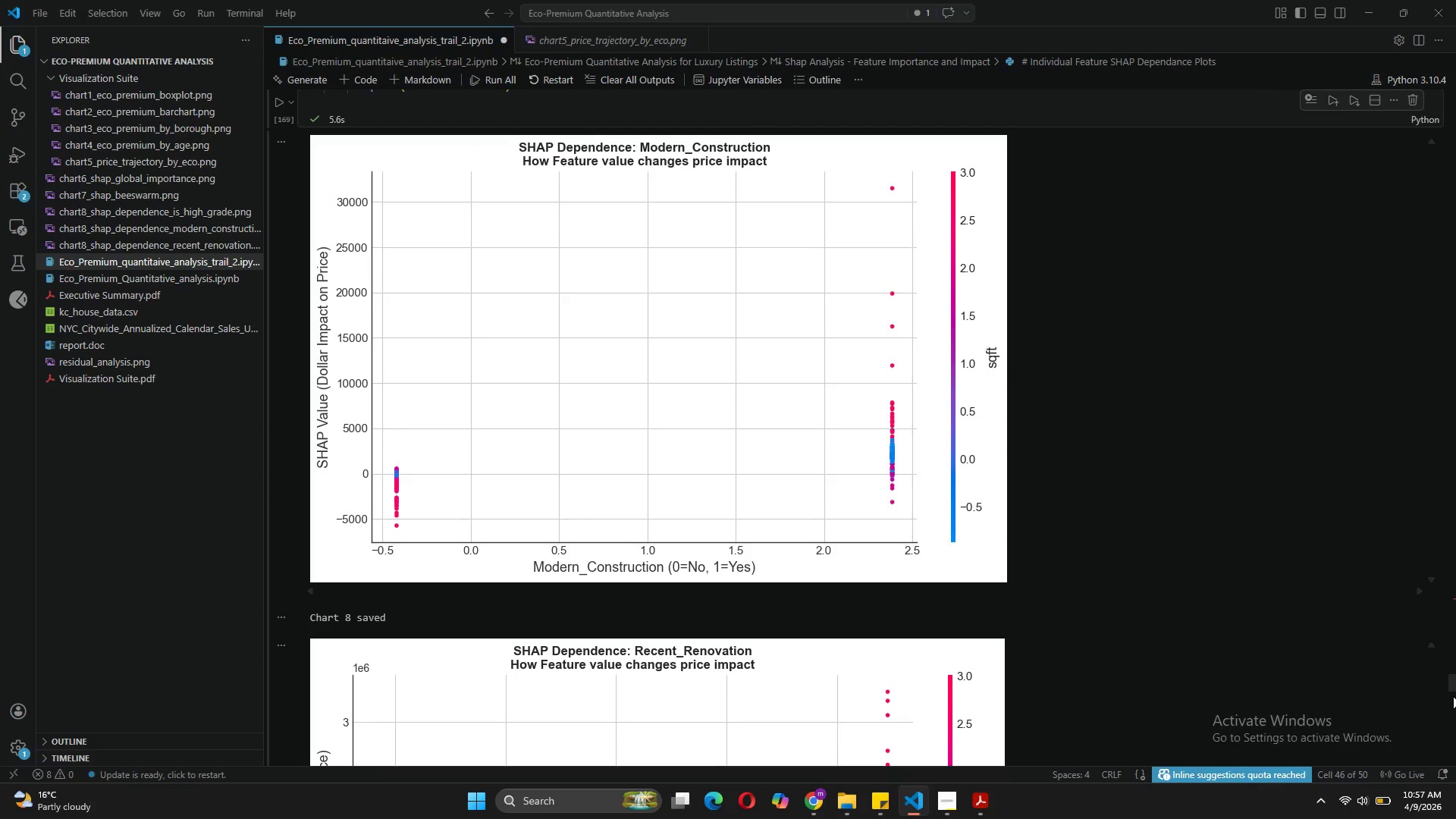 
left_click_drag(start_coordinate=[1451, 684], to_coordinate=[1448, 424])
 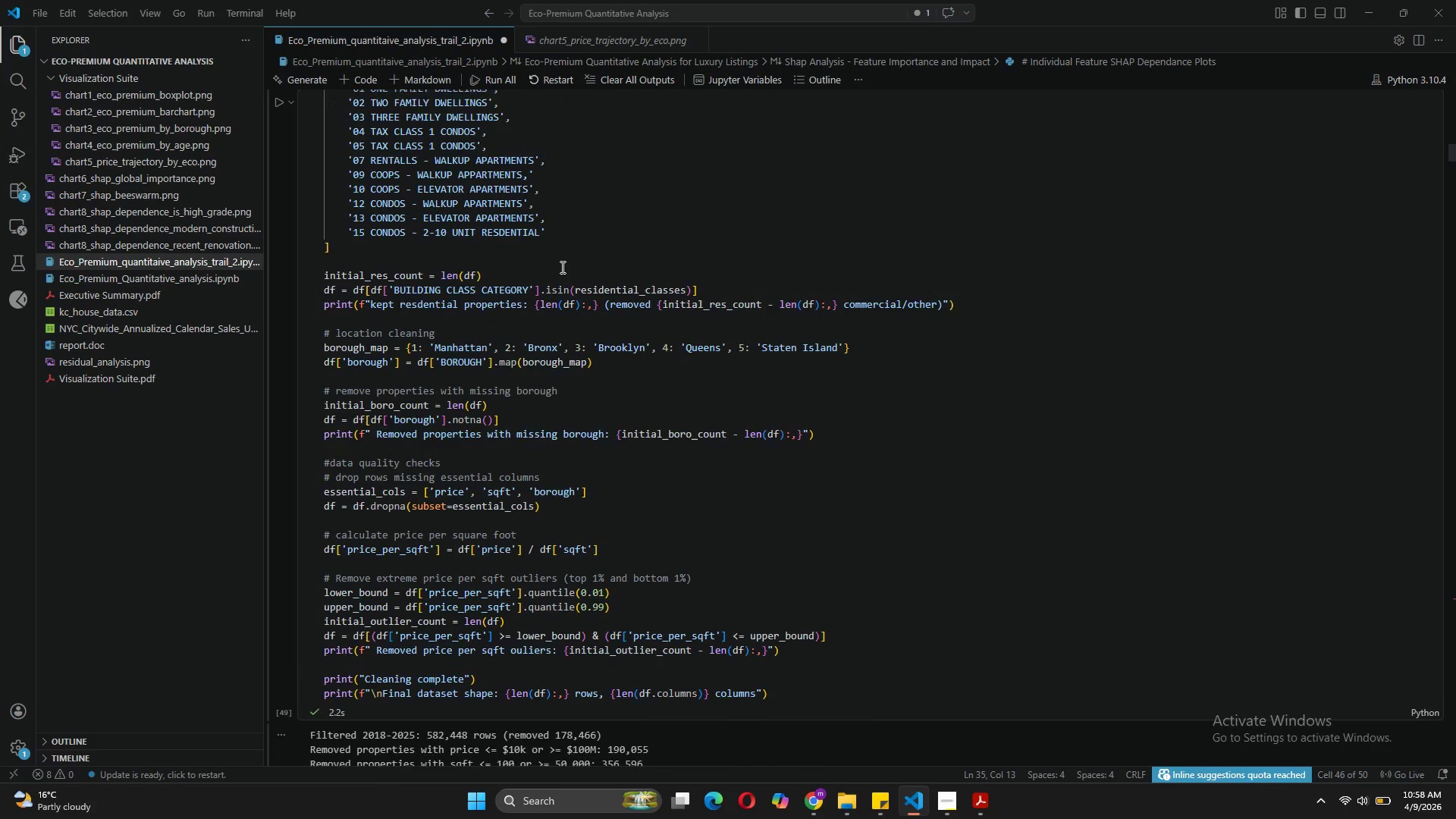 
wait(38.81)
 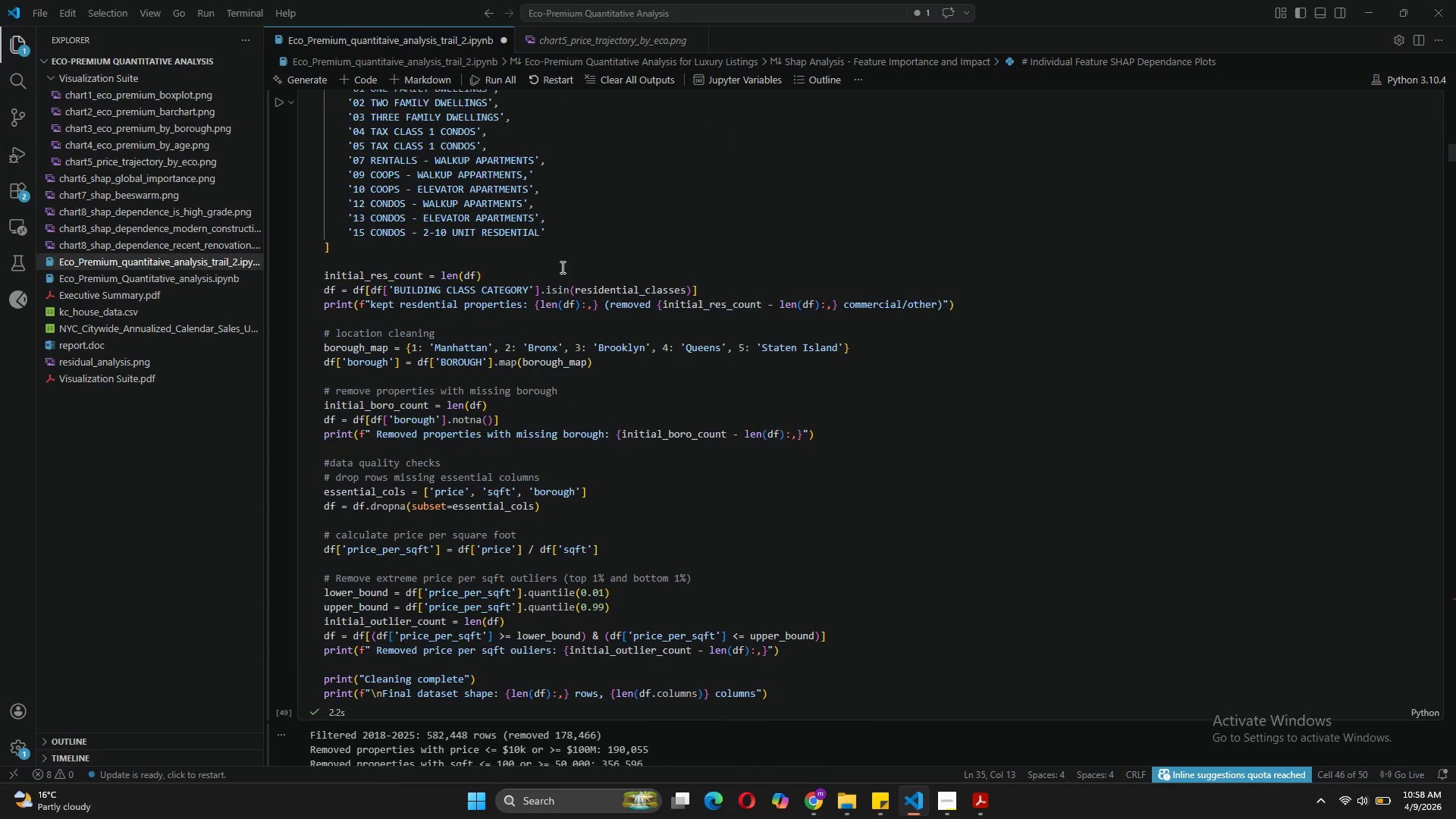 
left_click([814, 794])
 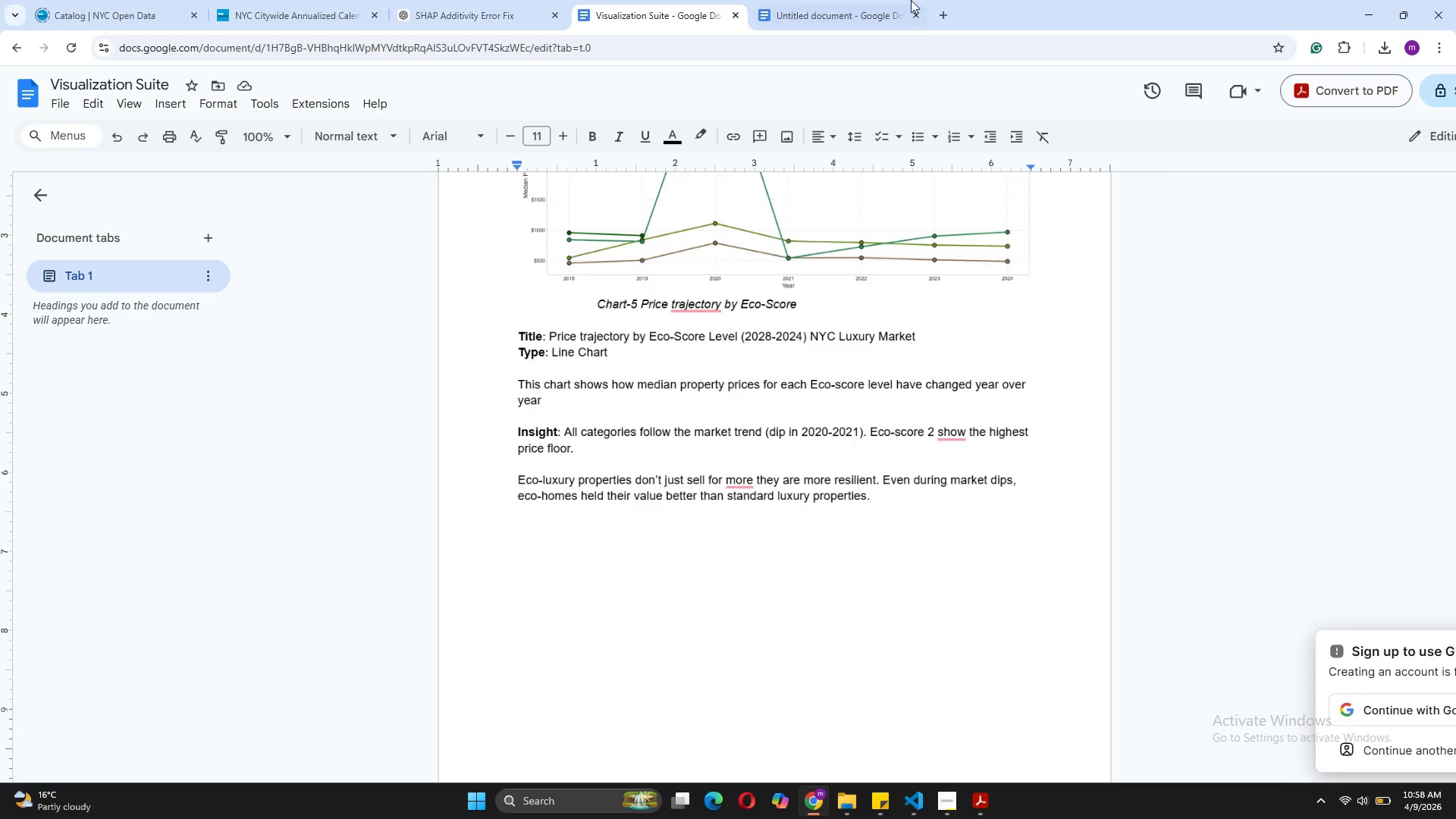 
left_click([828, 0])
 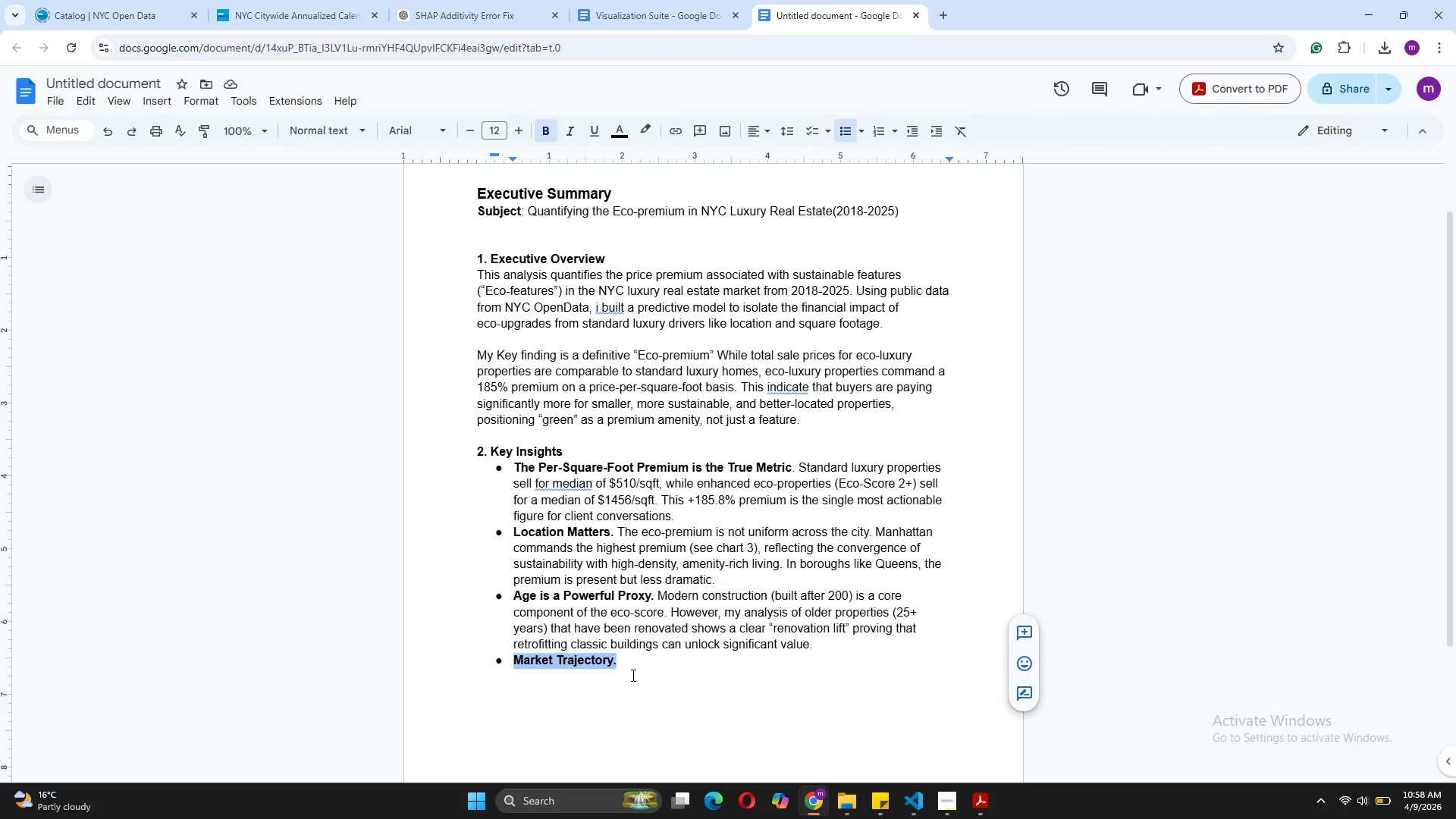 
left_click([642, 653])
 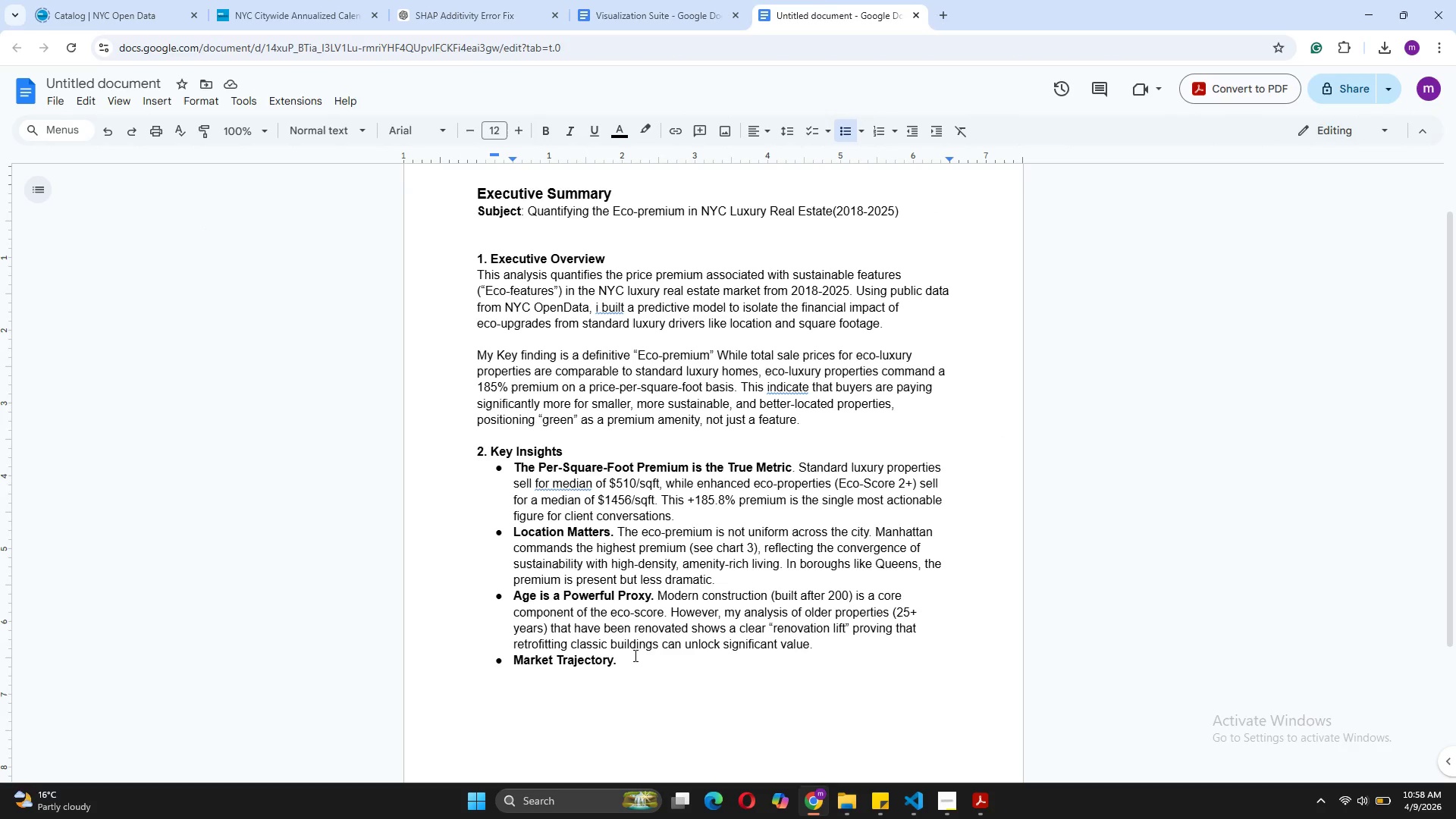 
left_click([632, 657])
 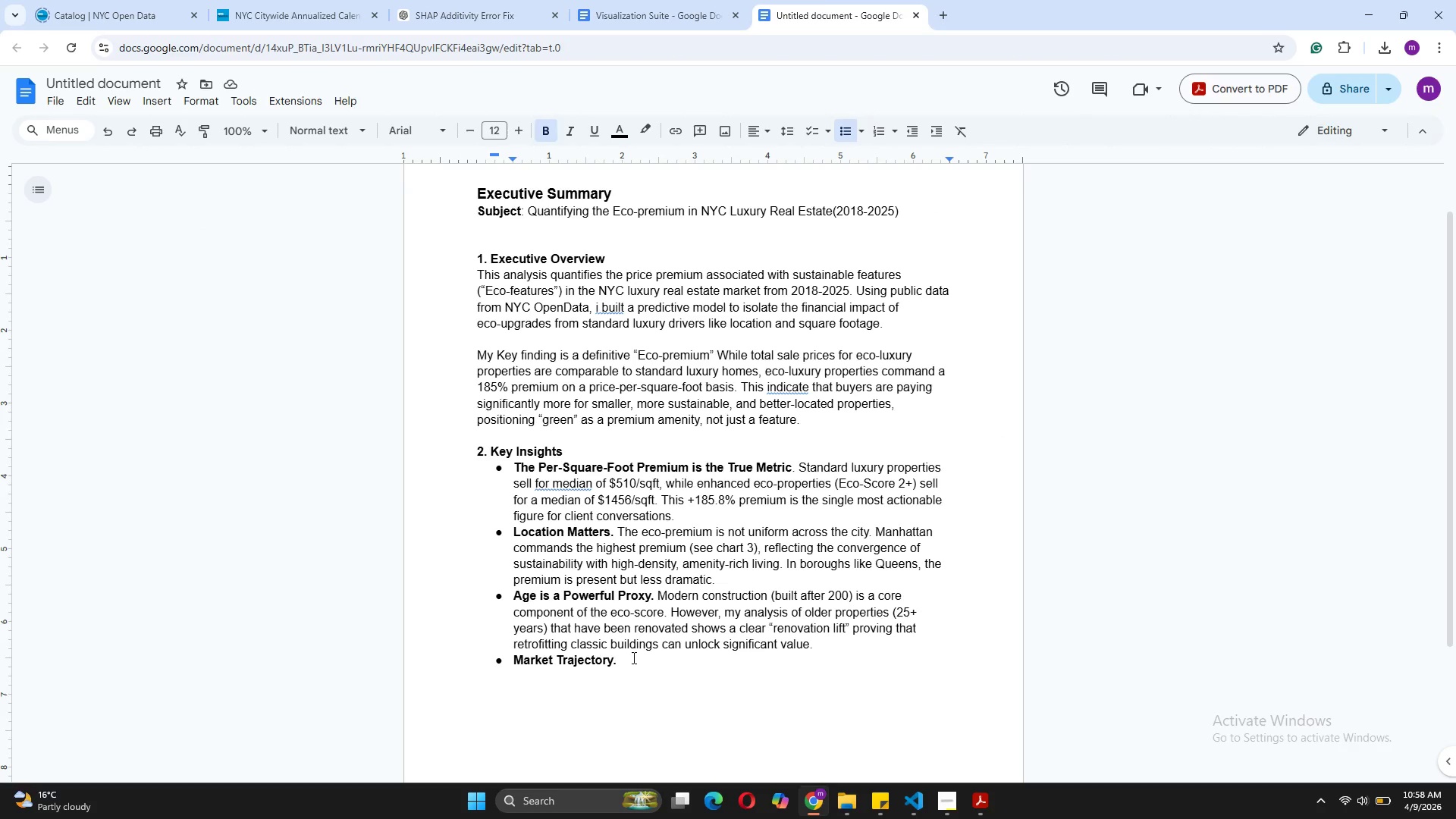 
type( Ovr)
key(Backspace)
key(Backspace)
key(Backspace)
 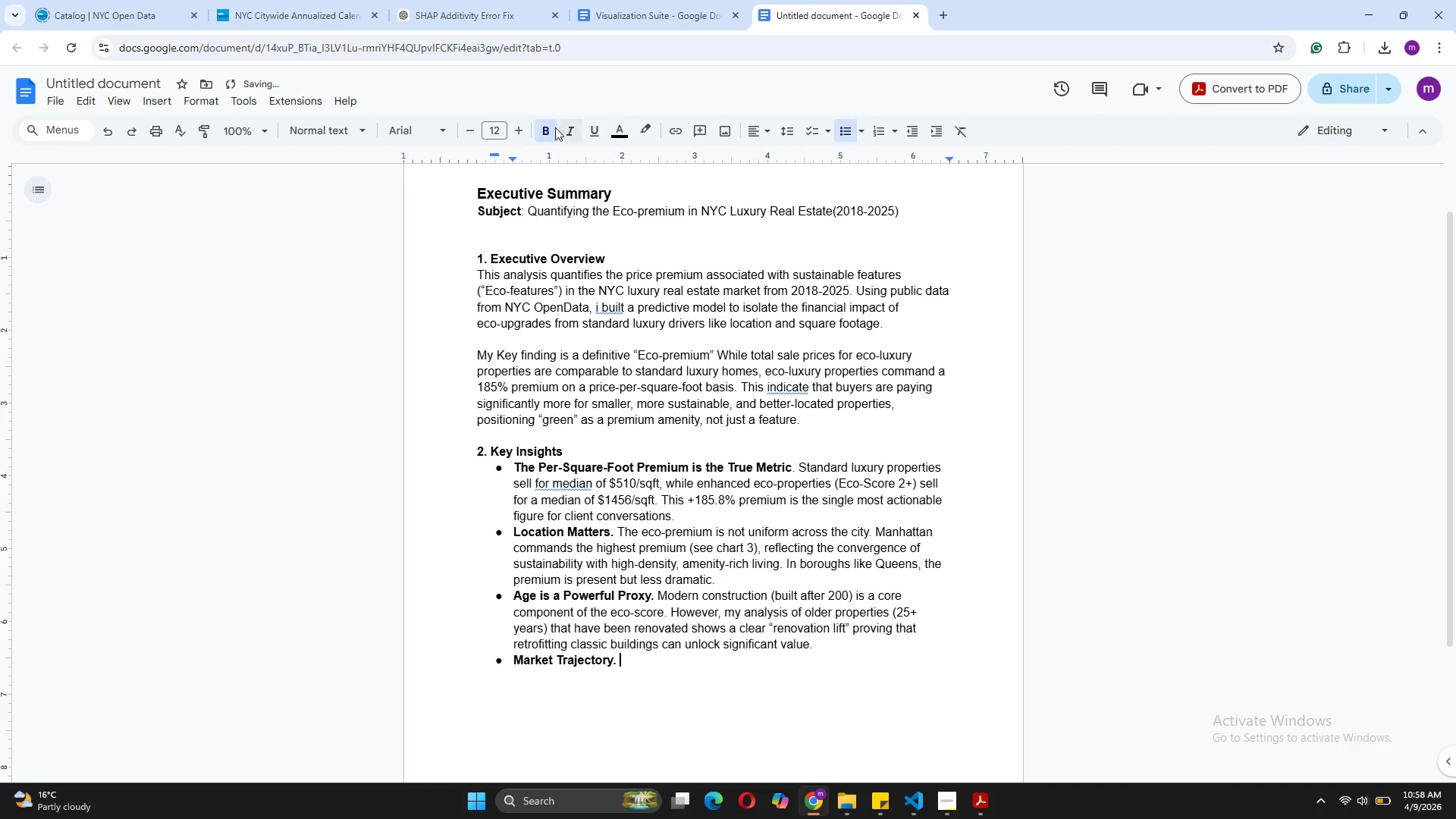 
left_click([548, 131])
 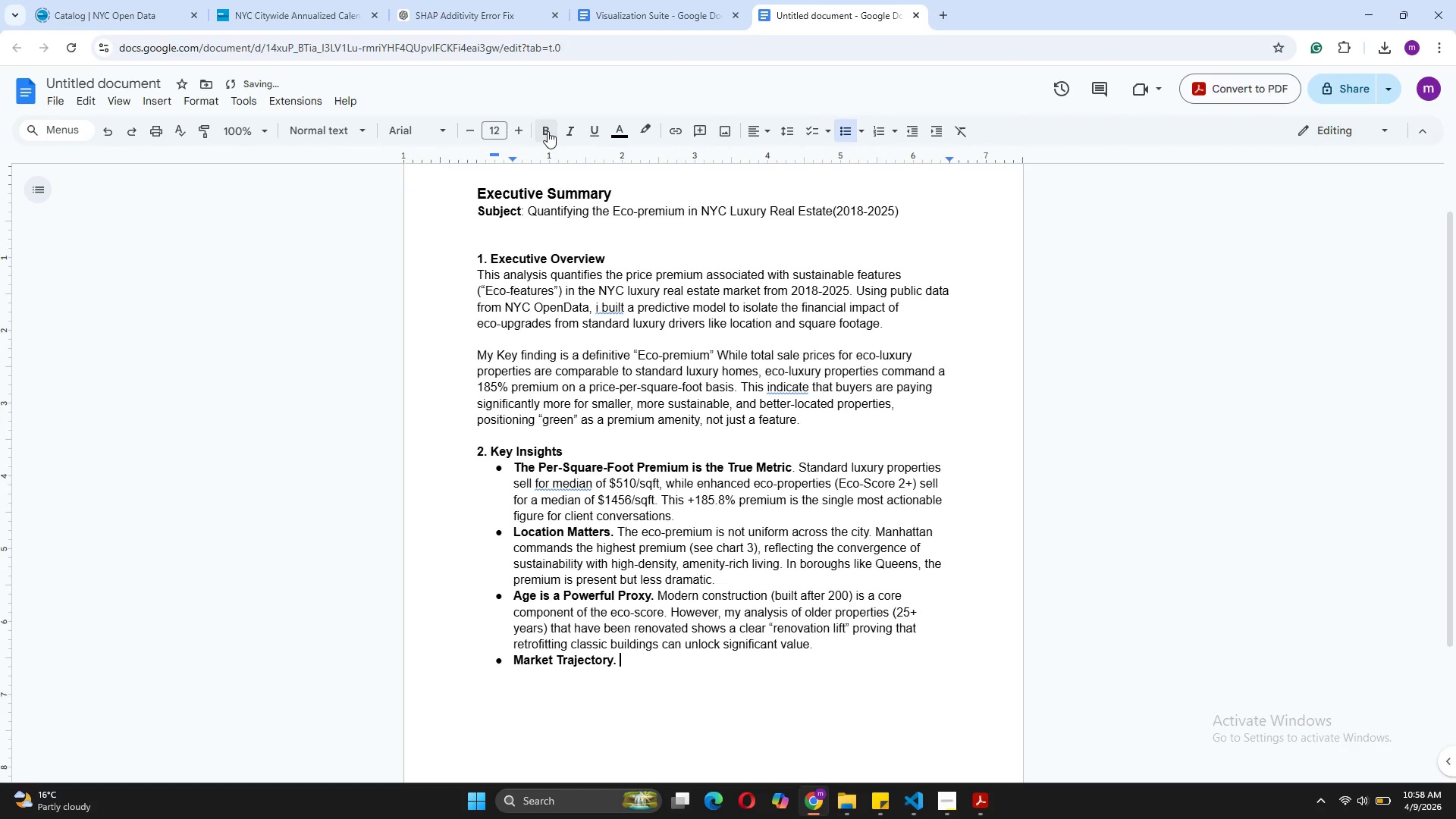 
type(Over the 5-year period (2018-2024) )
key(Backspace)
type(, the price gap between )
 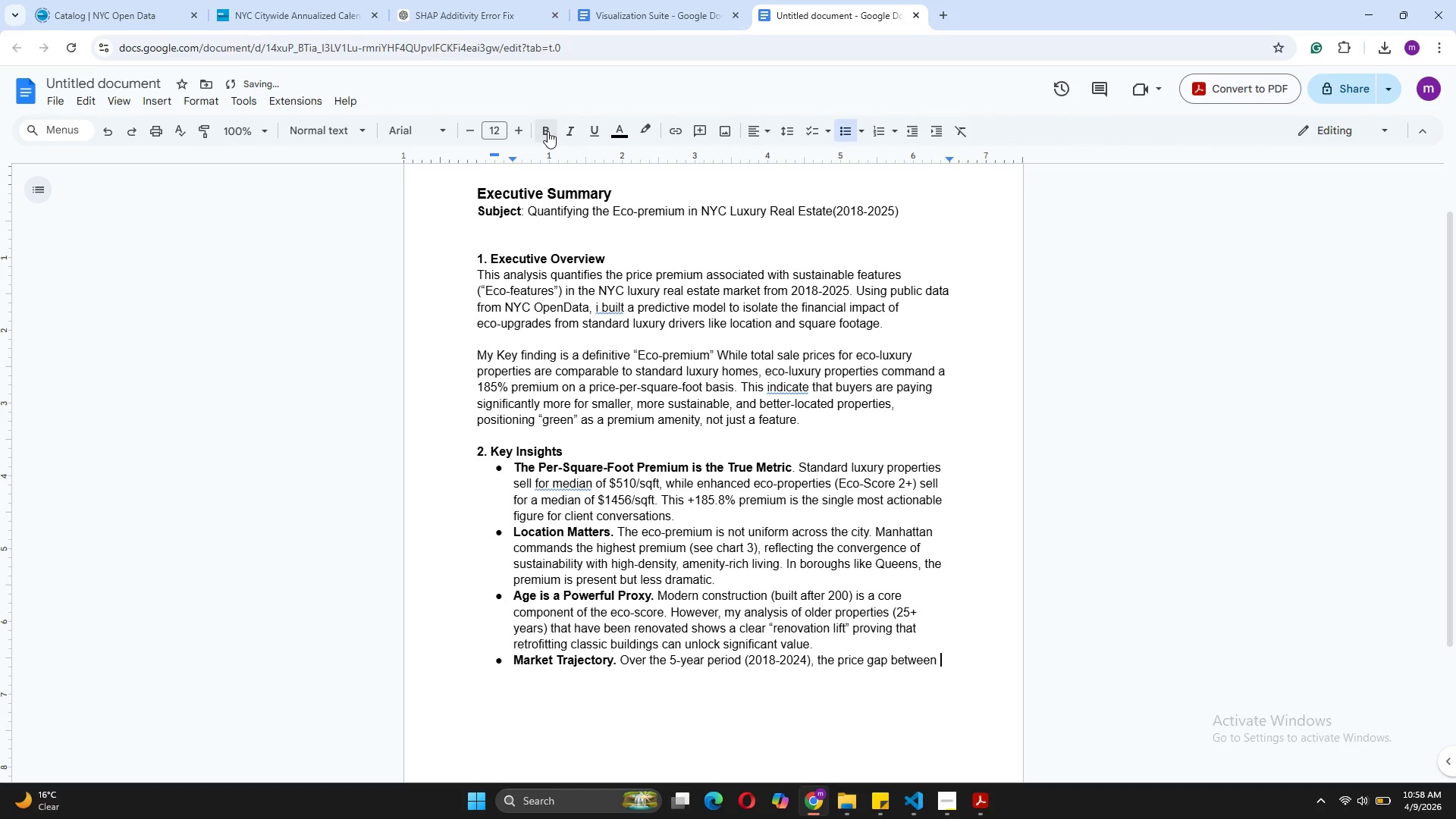 
type("premium)
key(Backspace)
key(Backspace)
key(Backspace)
key(Backspace)
key(Backspace)
 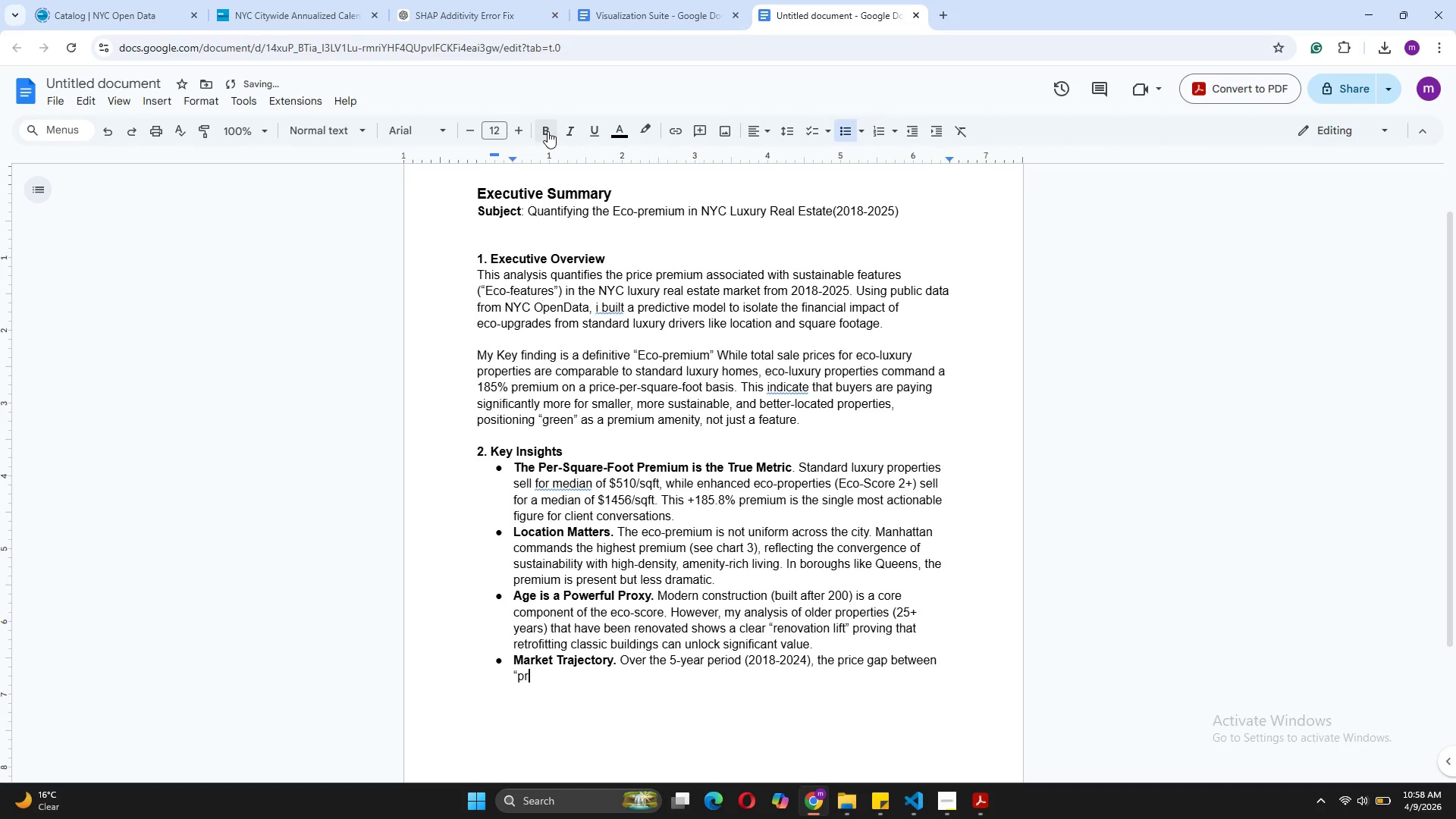 
key(Backspace)
type(remium)
 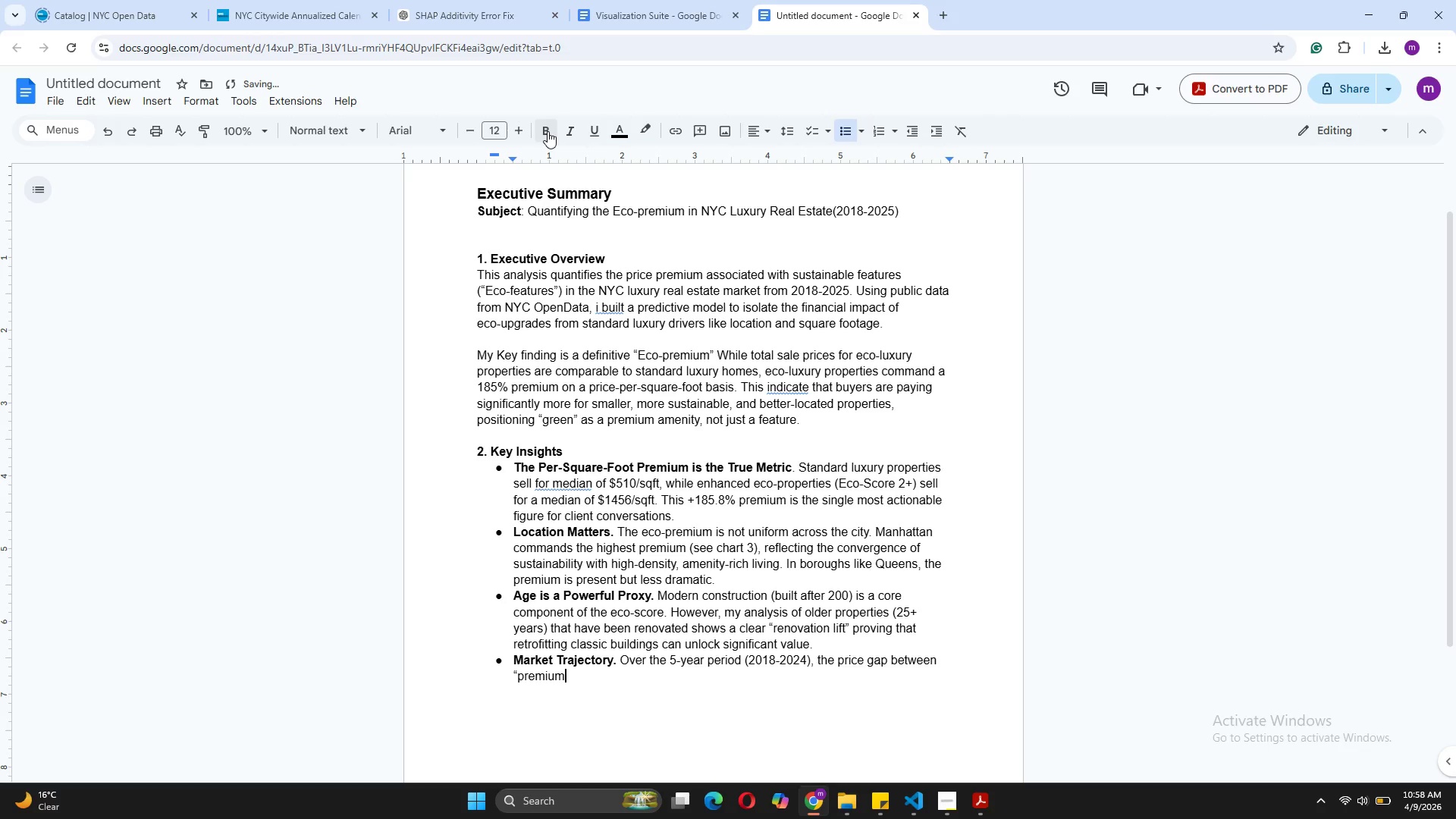 
key(ArrowLeft)
 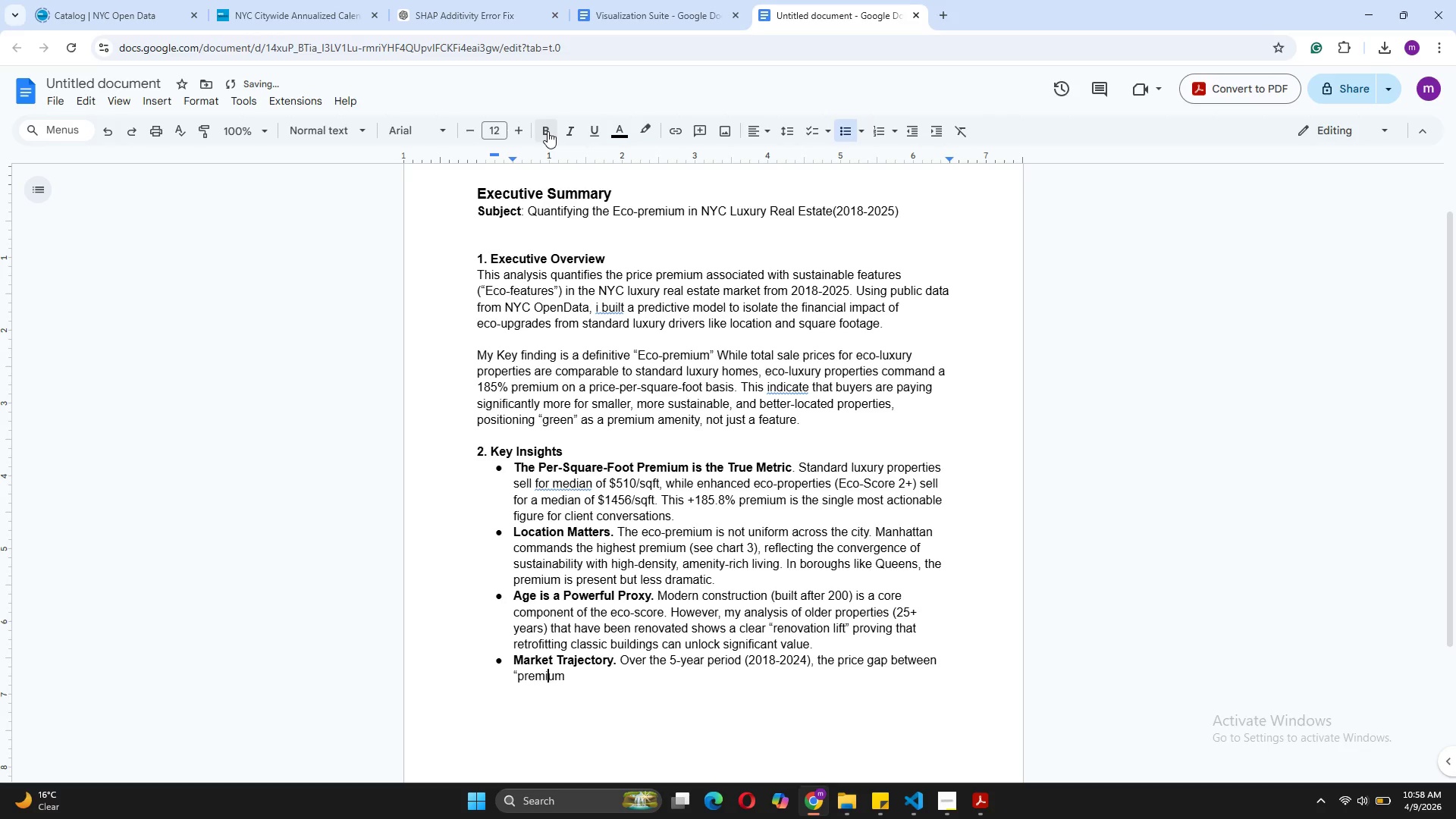 
key(ArrowLeft)
 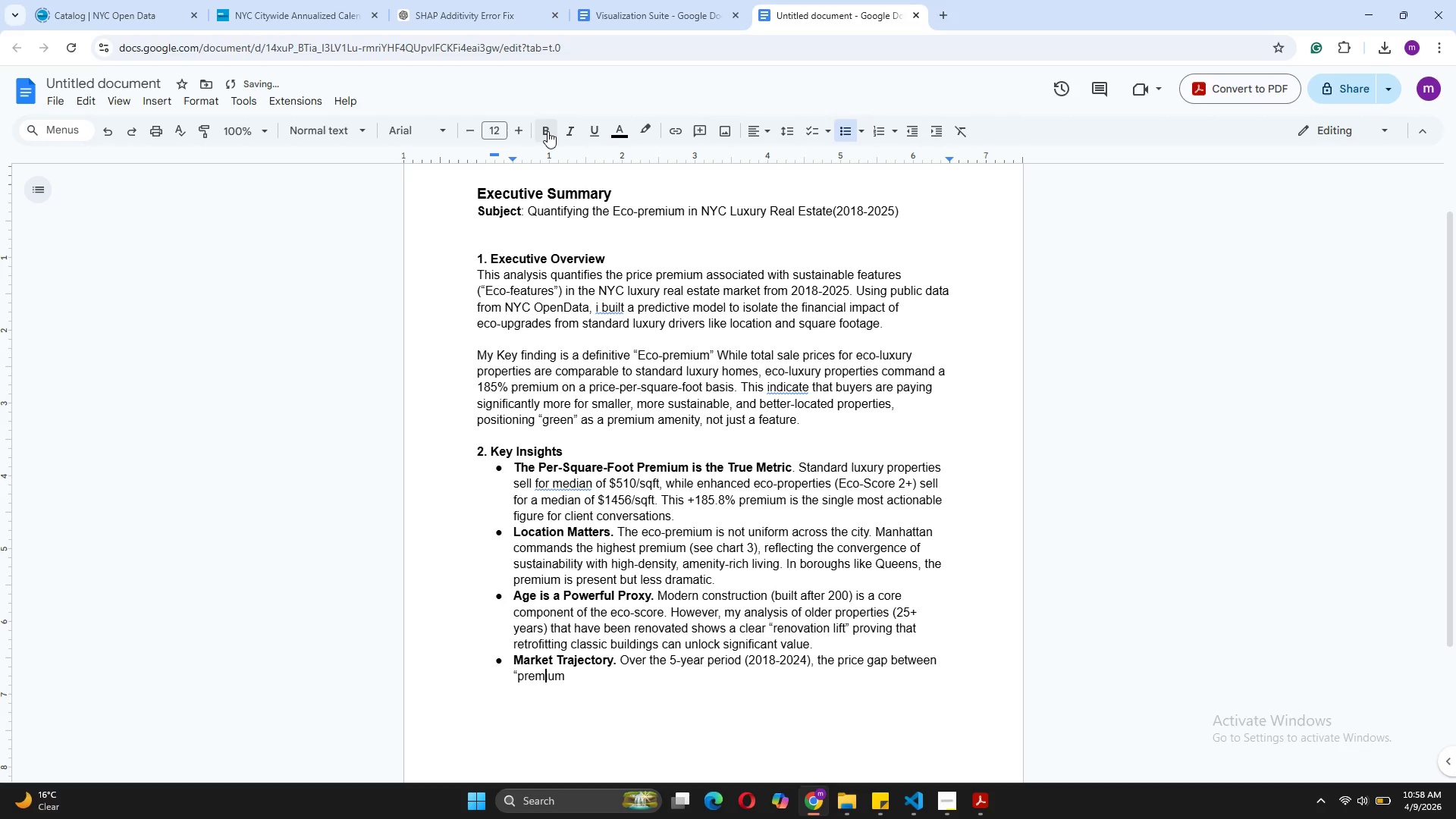 
key(ArrowLeft)
 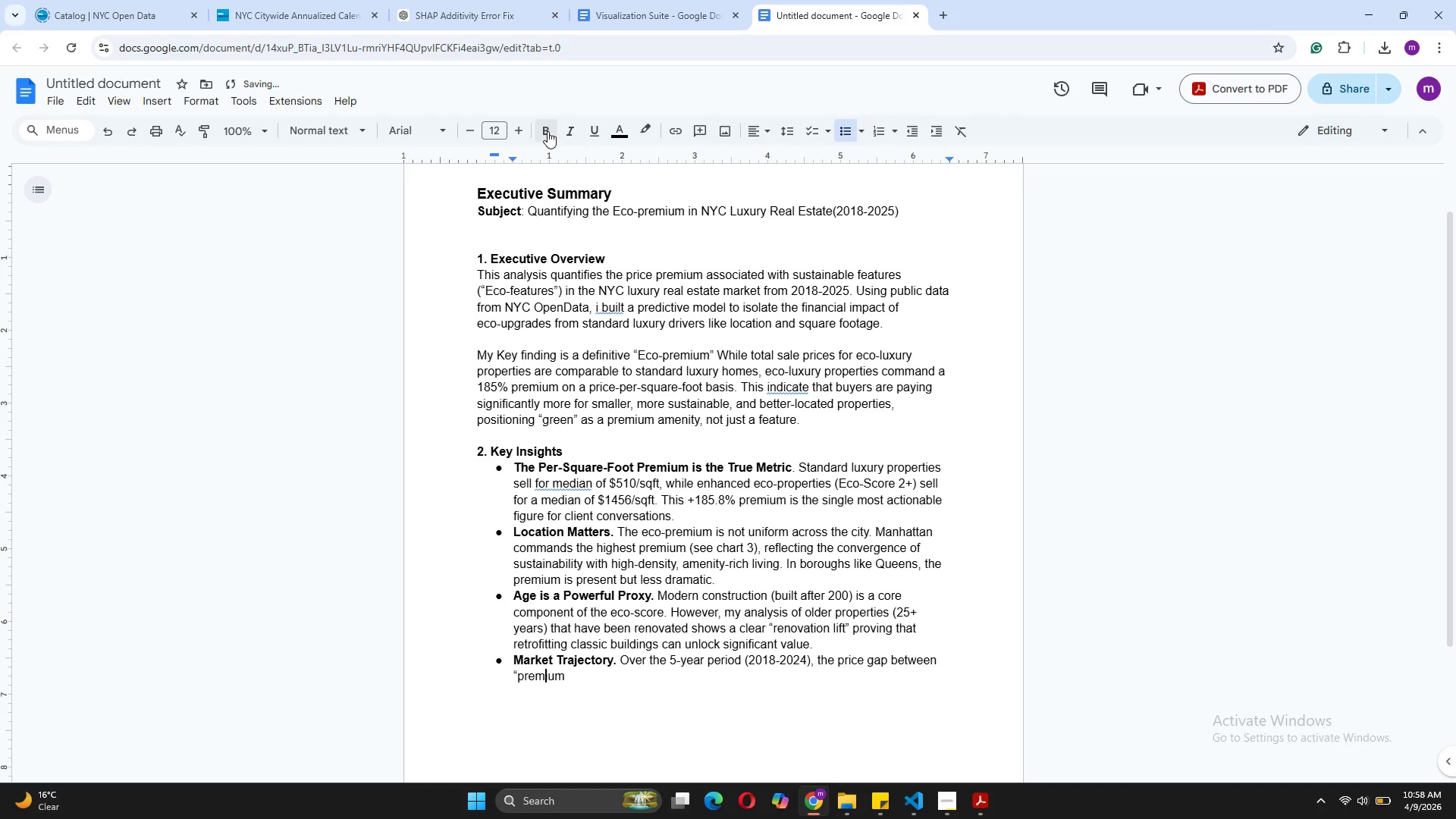 
key(ArrowLeft)
 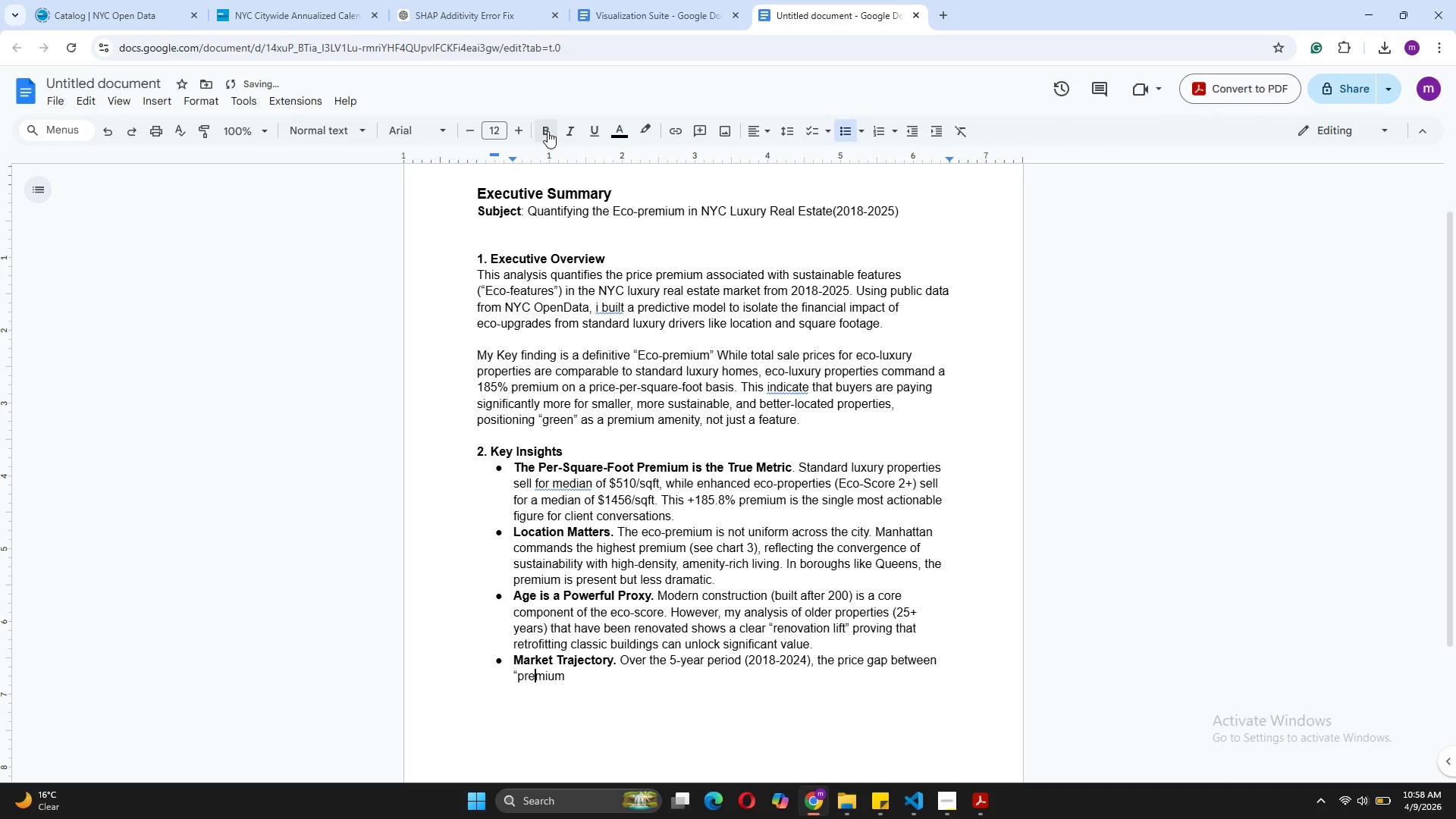 
key(ArrowLeft)
 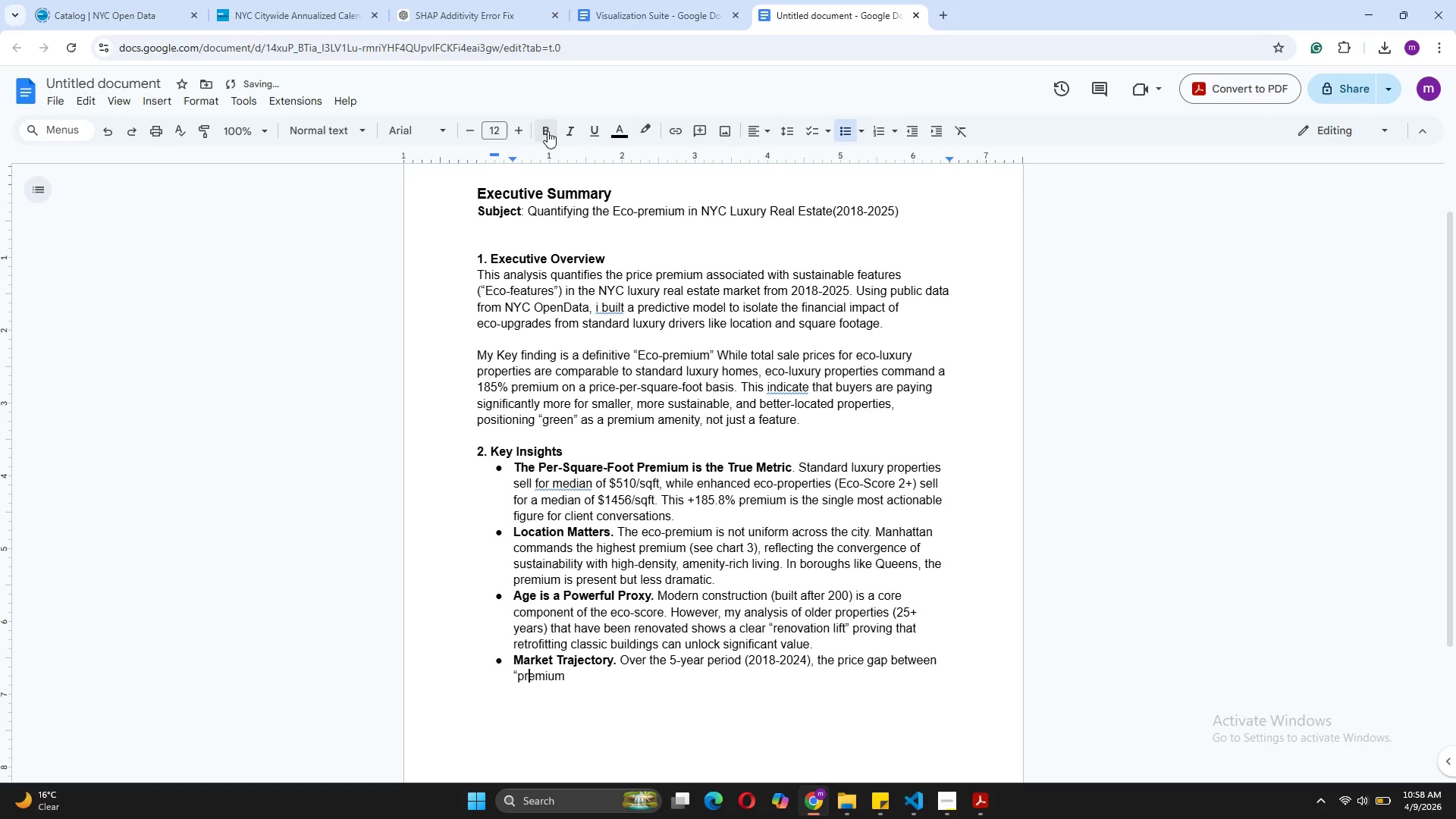 
key(ArrowLeft)
 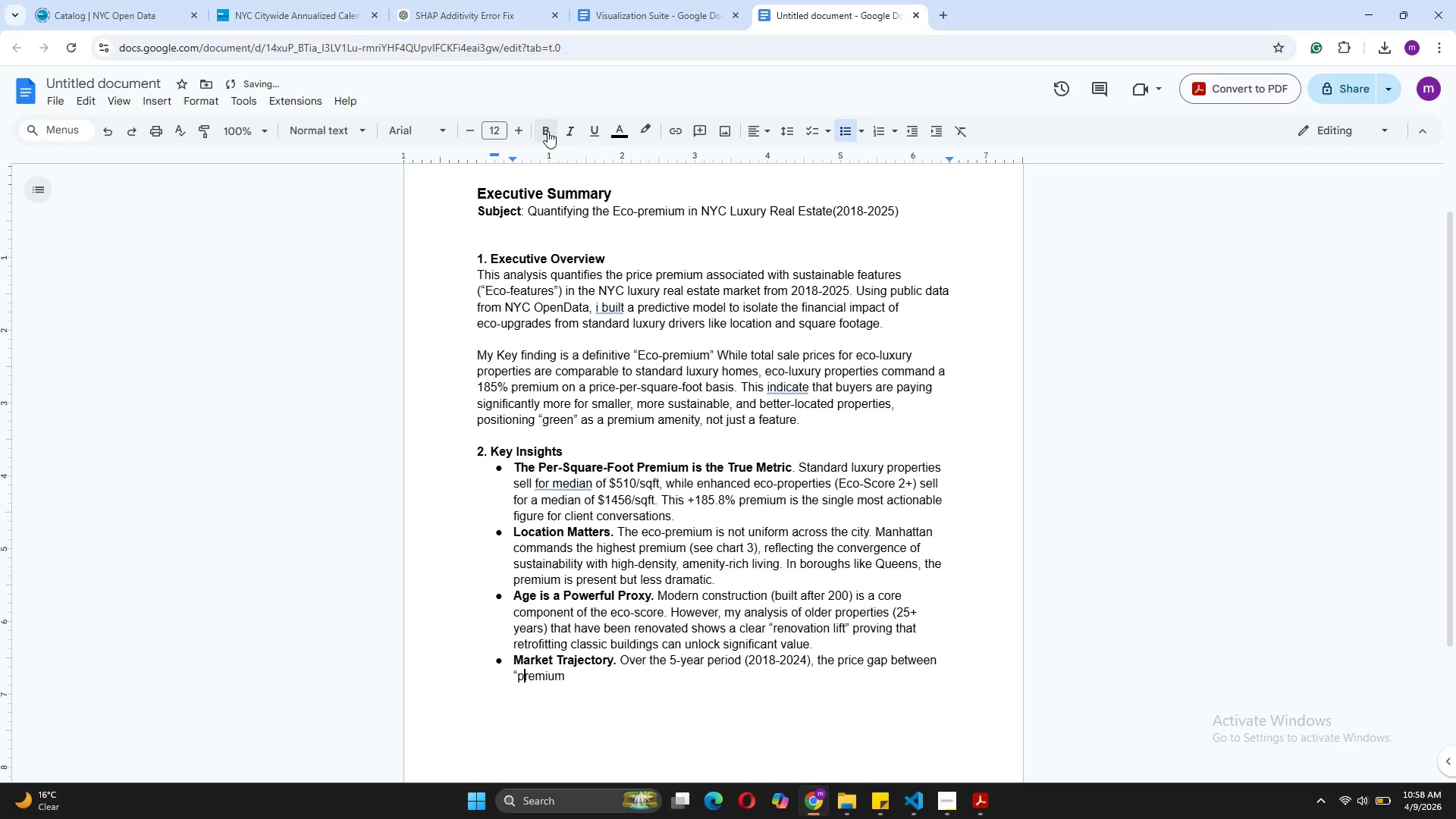 
key(Backspace)
 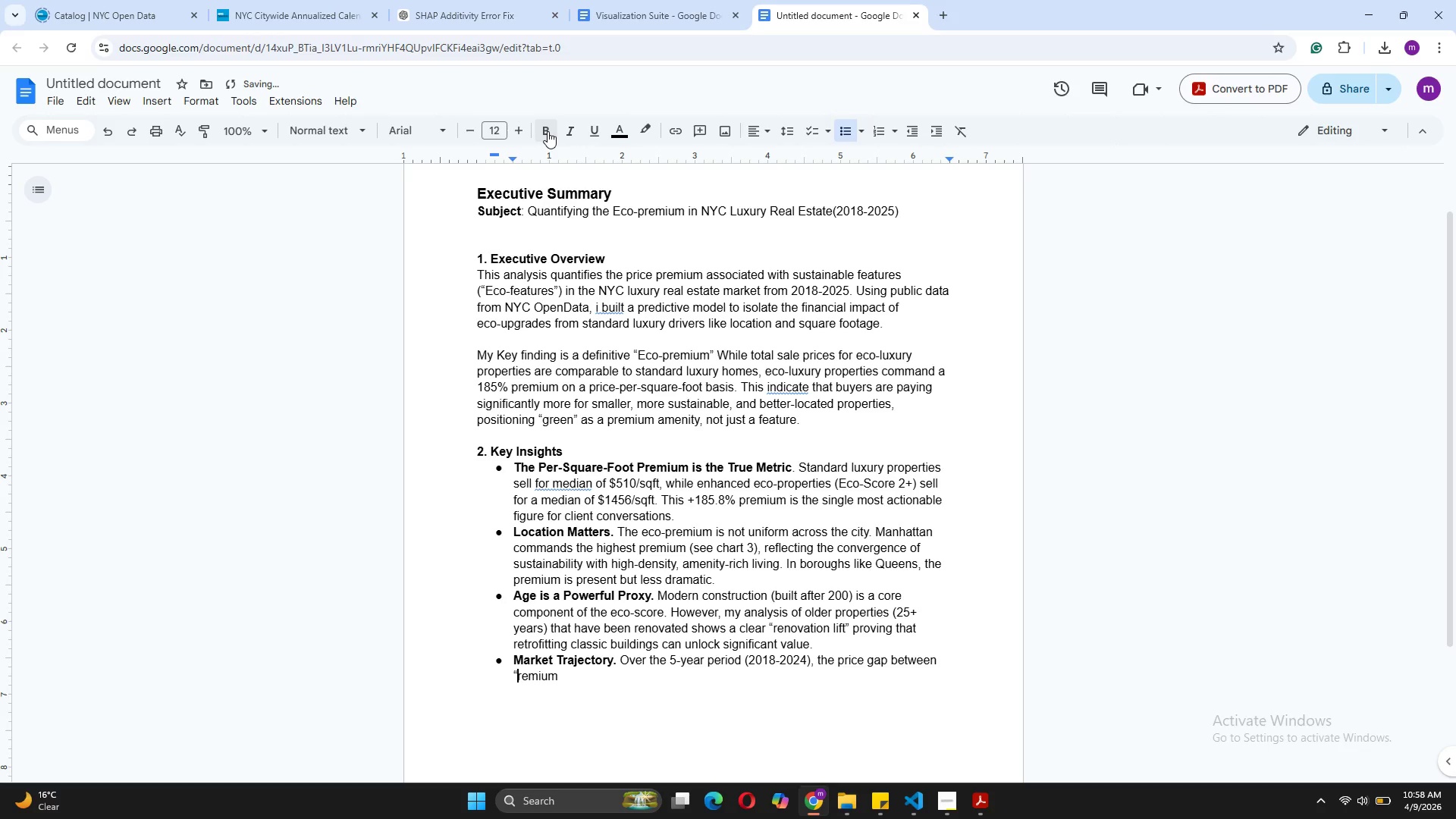 
key(CapsLock)
 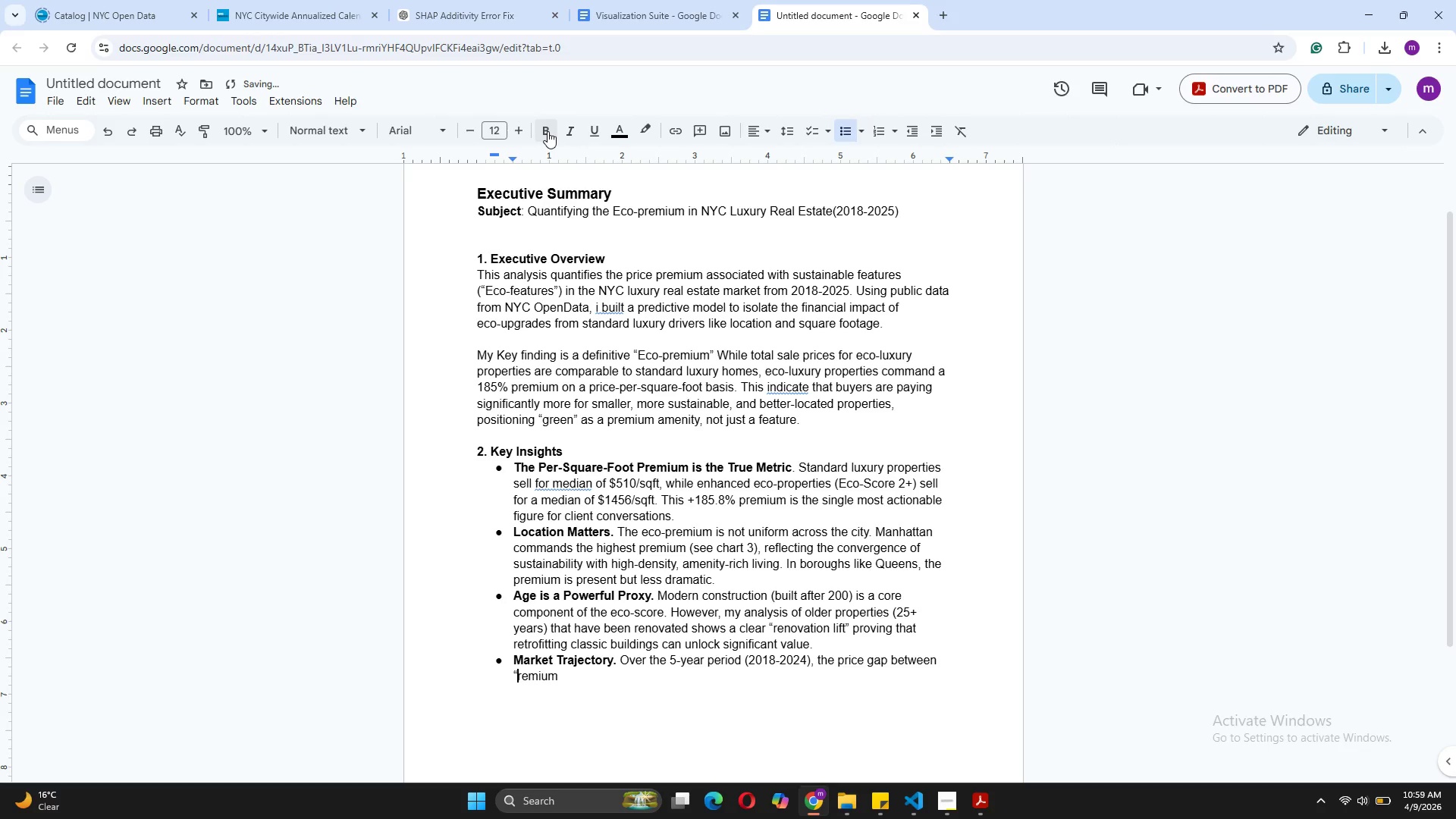 
key(P)
 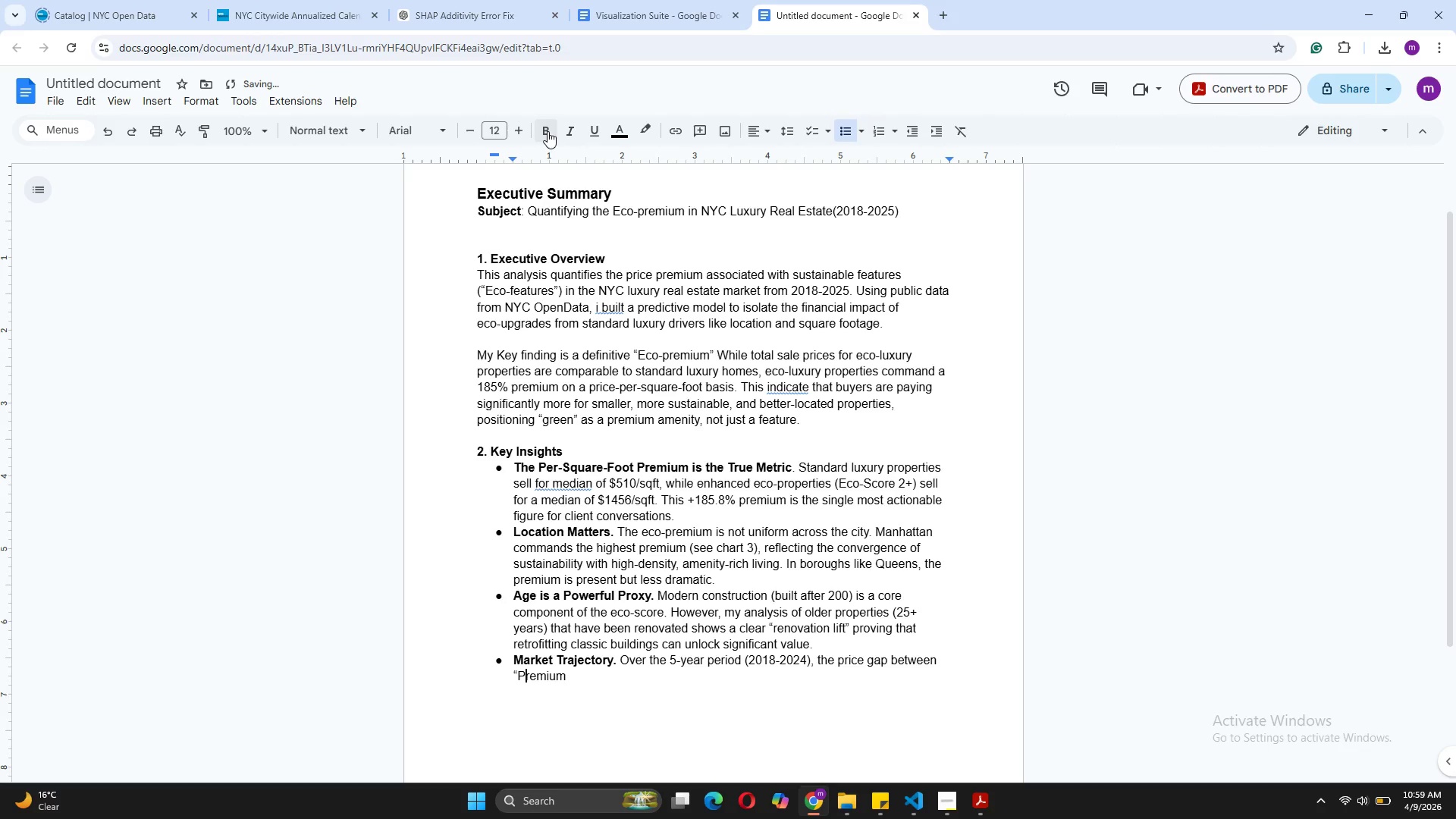 
key(CapsLock)
 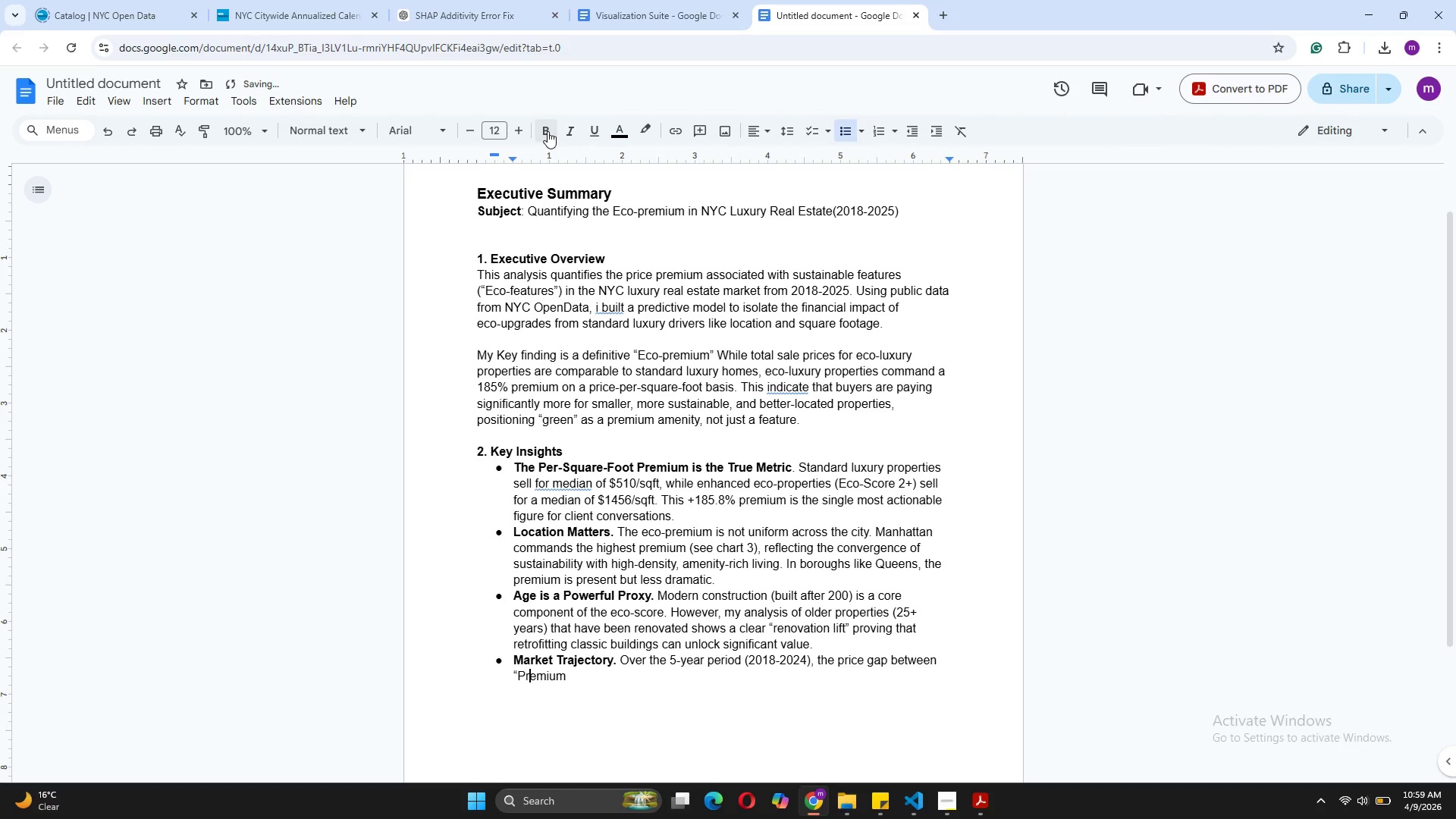 
key(ArrowRight)
 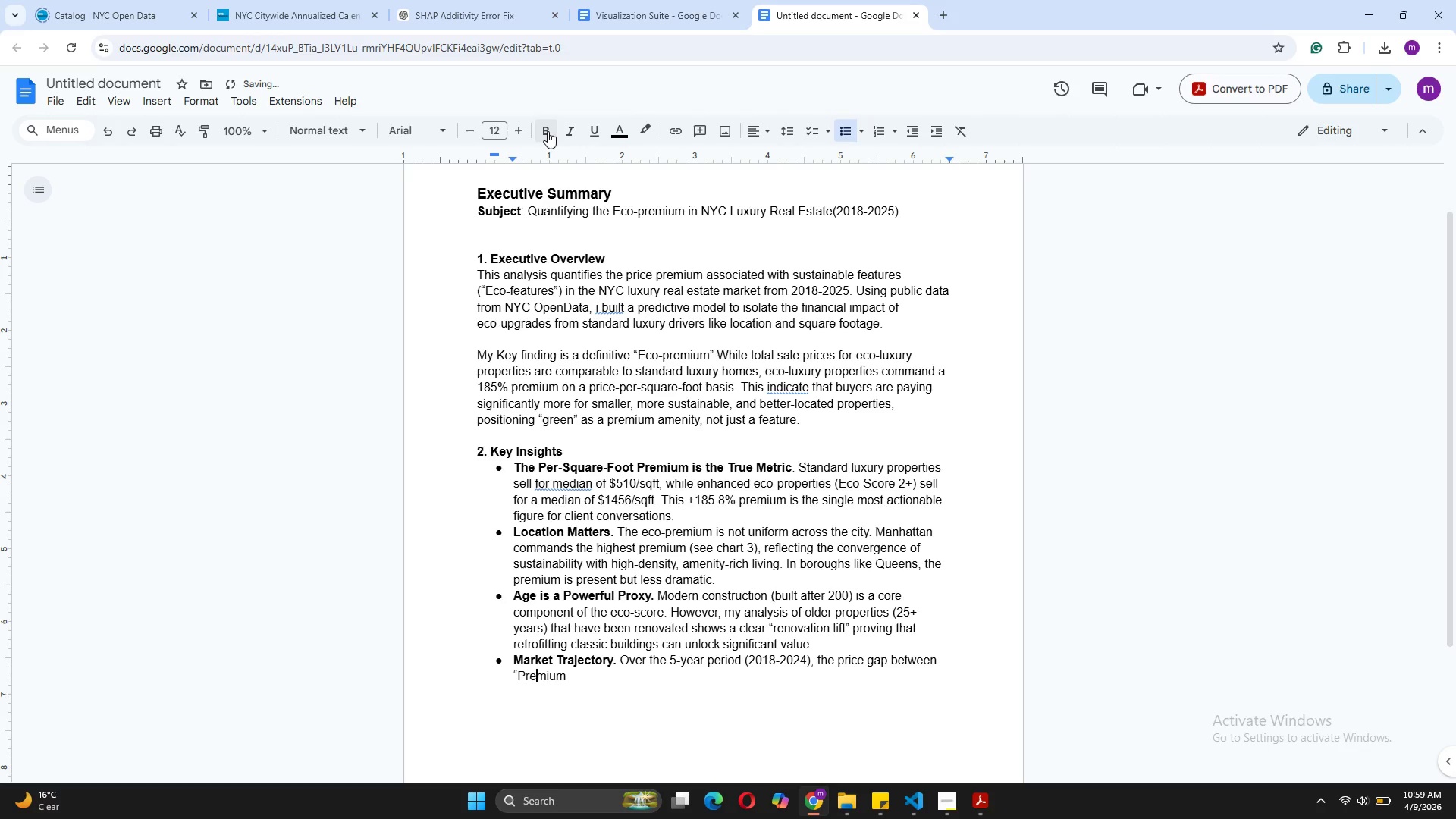 
key(ArrowRight)
 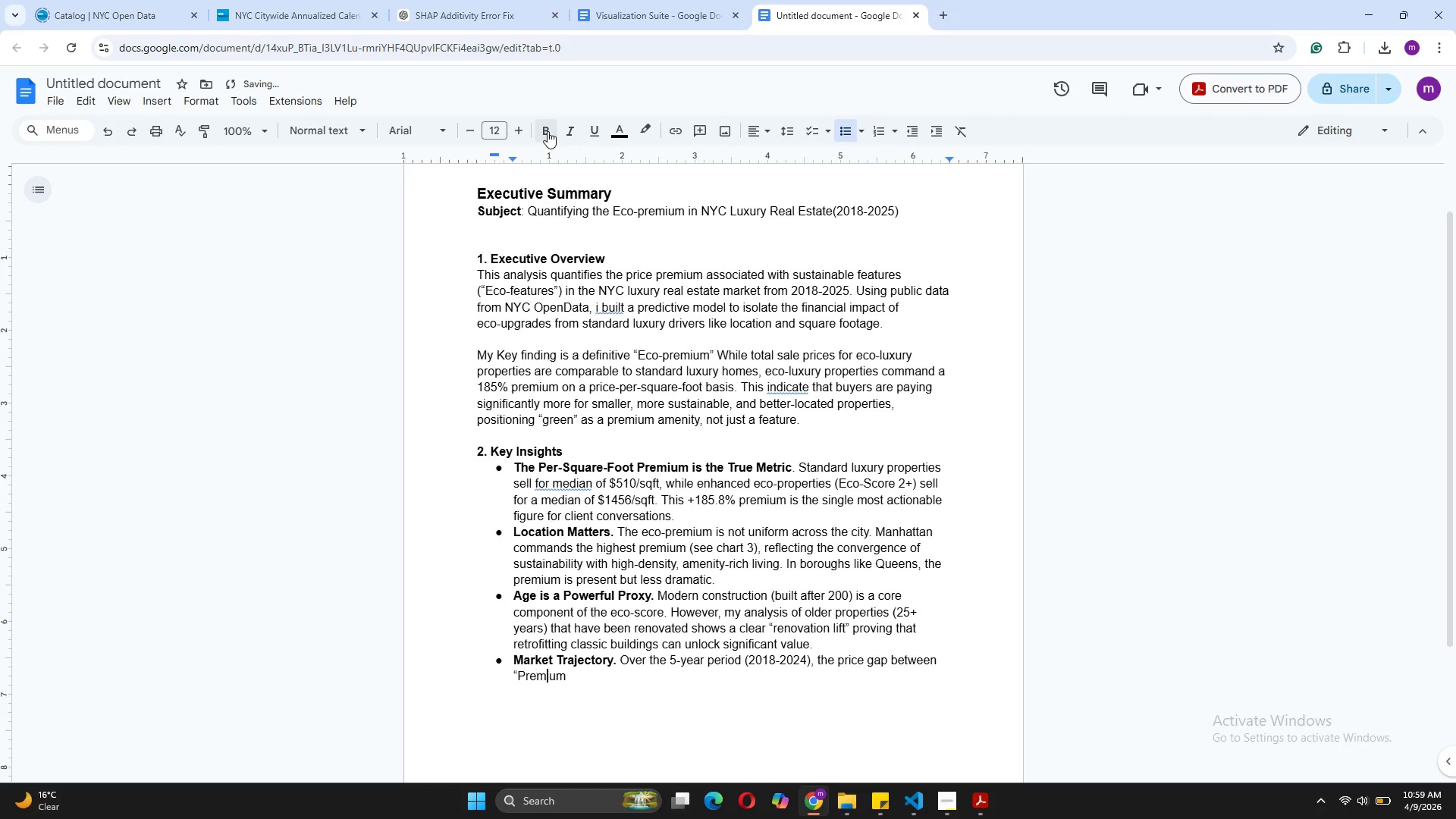 
key(ArrowRight)
 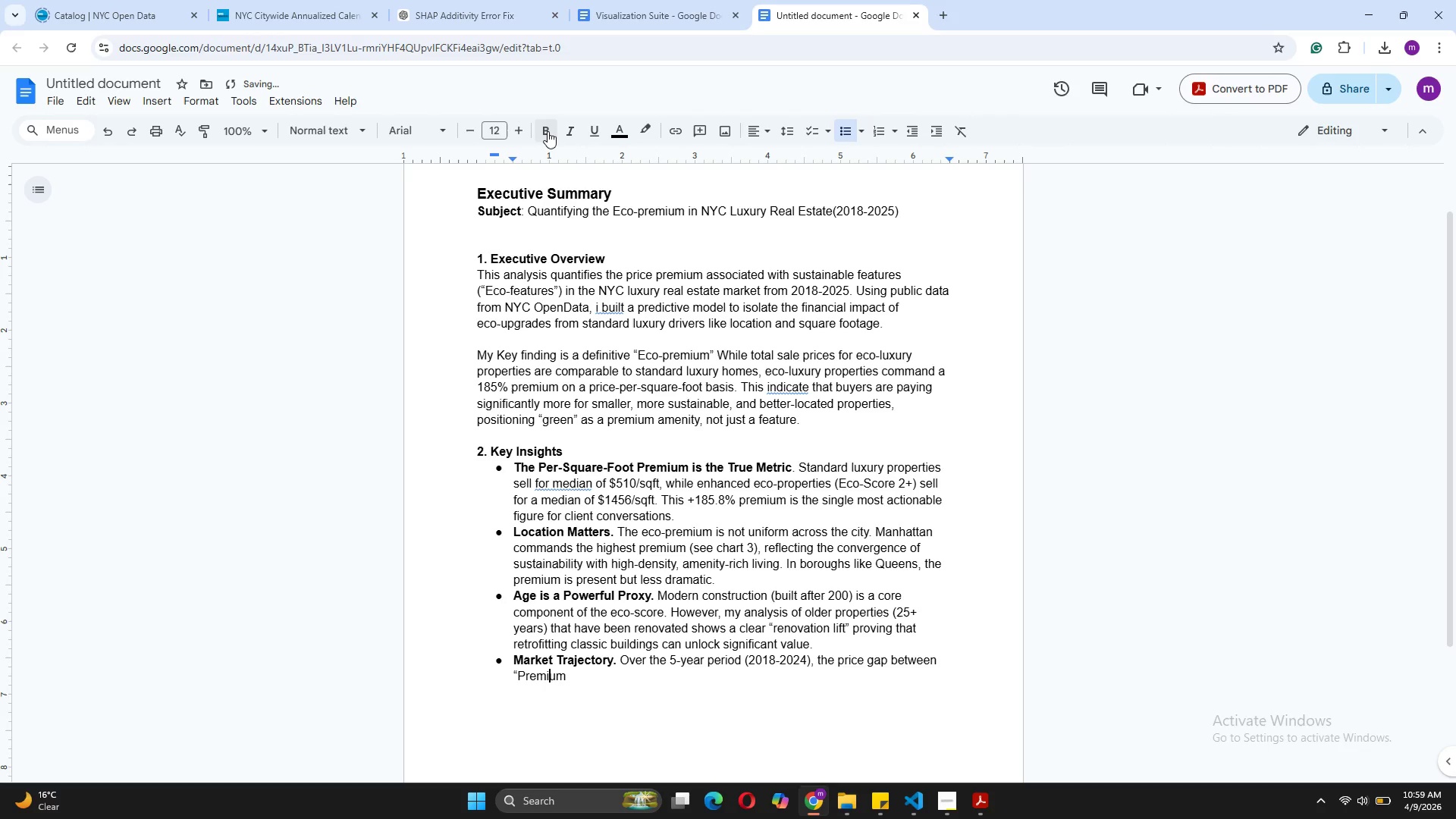 
key(ArrowRight)
 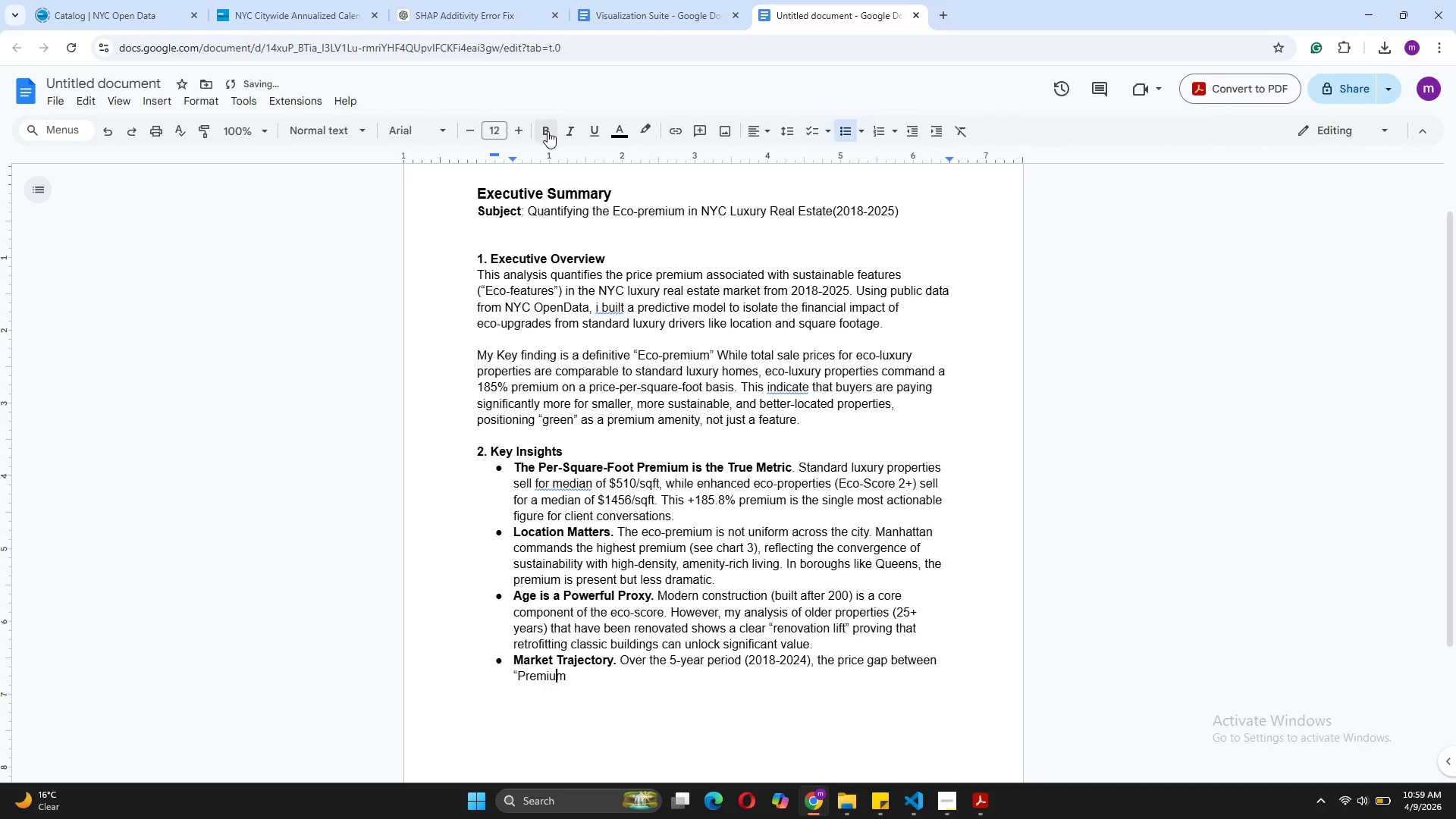 
key(ArrowRight)
 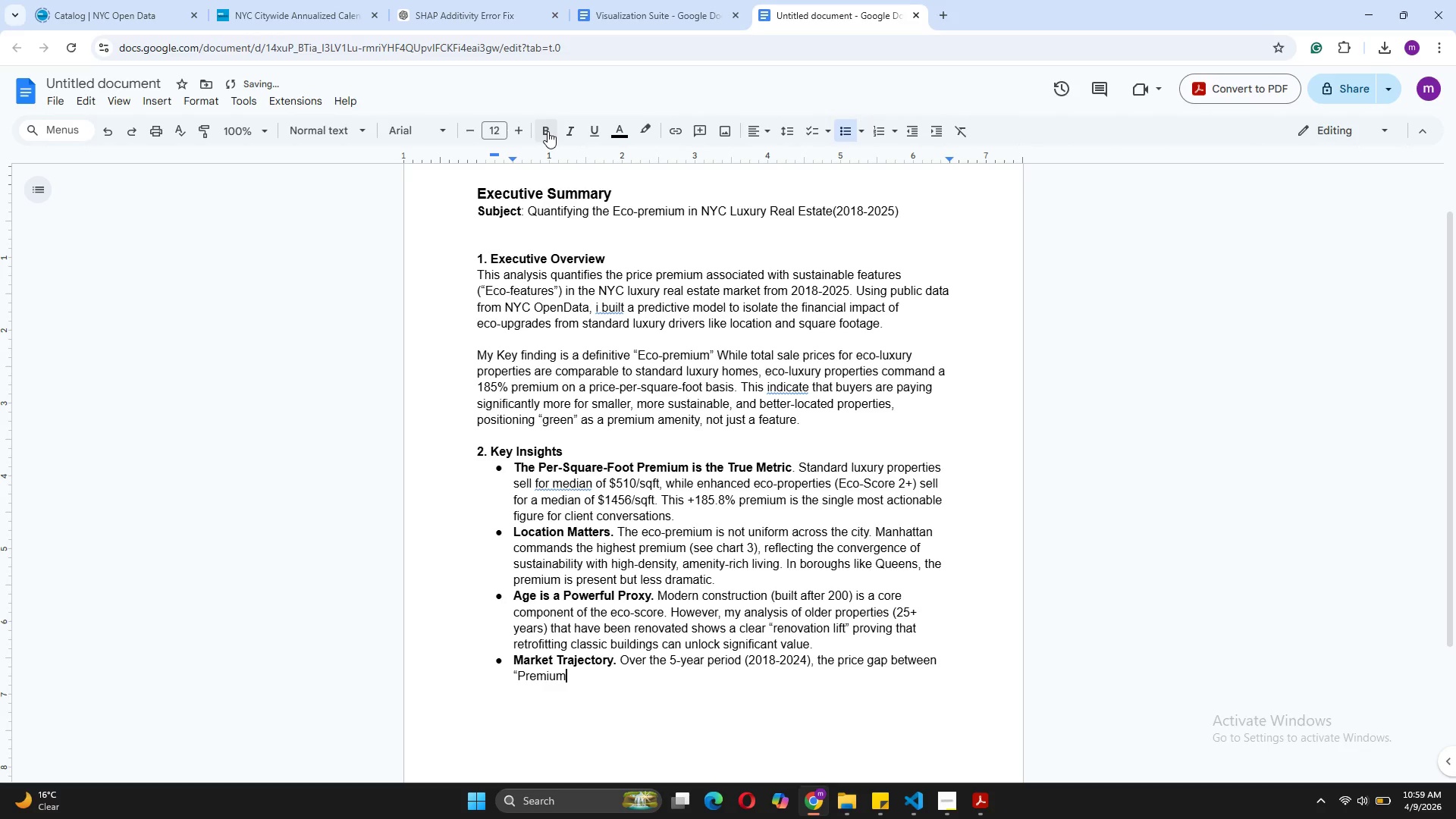 
key(ArrowRight)
 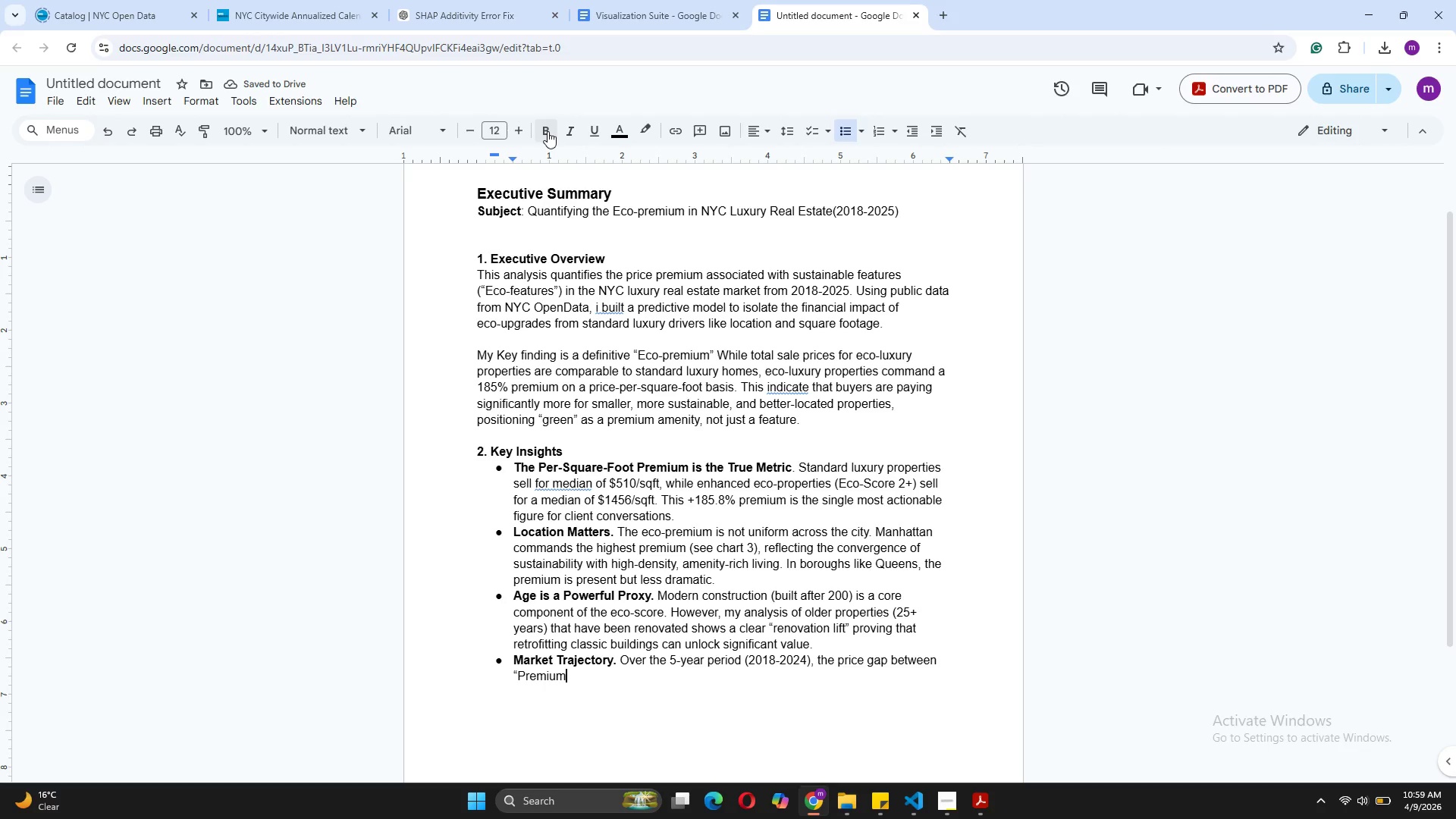 
type( Eco" and standard)
 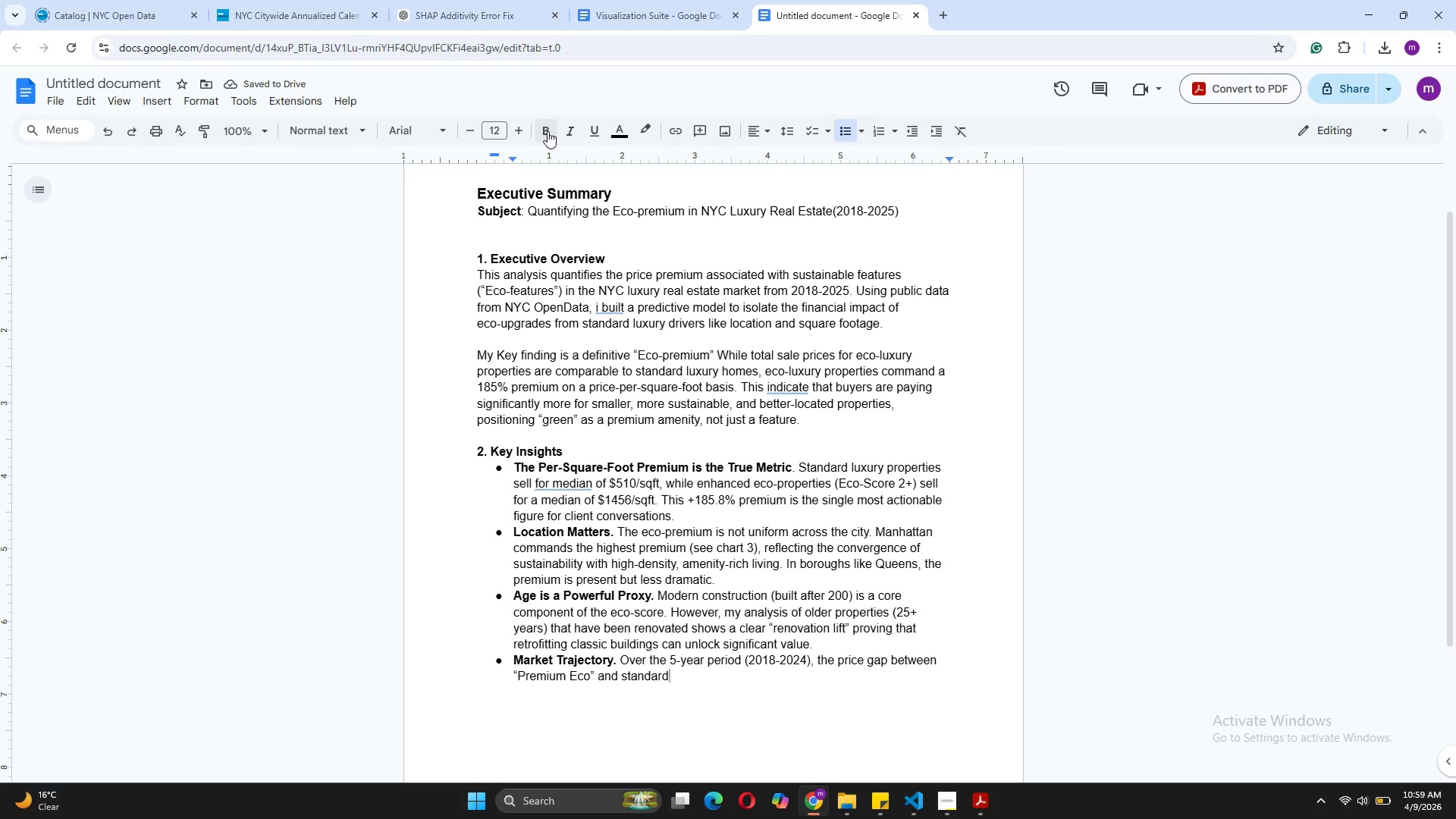 
wait(9.62)
 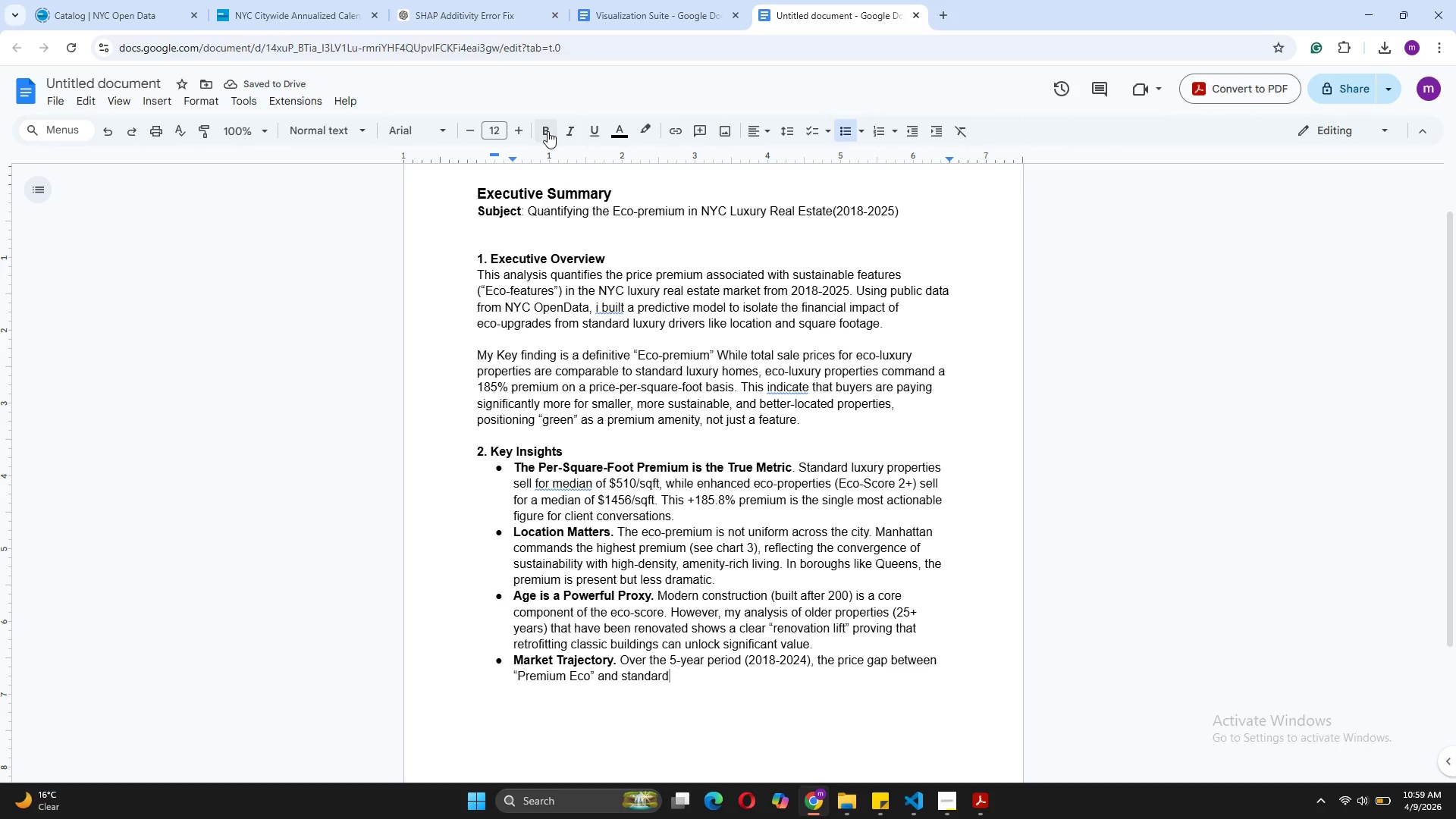 
left_click([624, 675])
 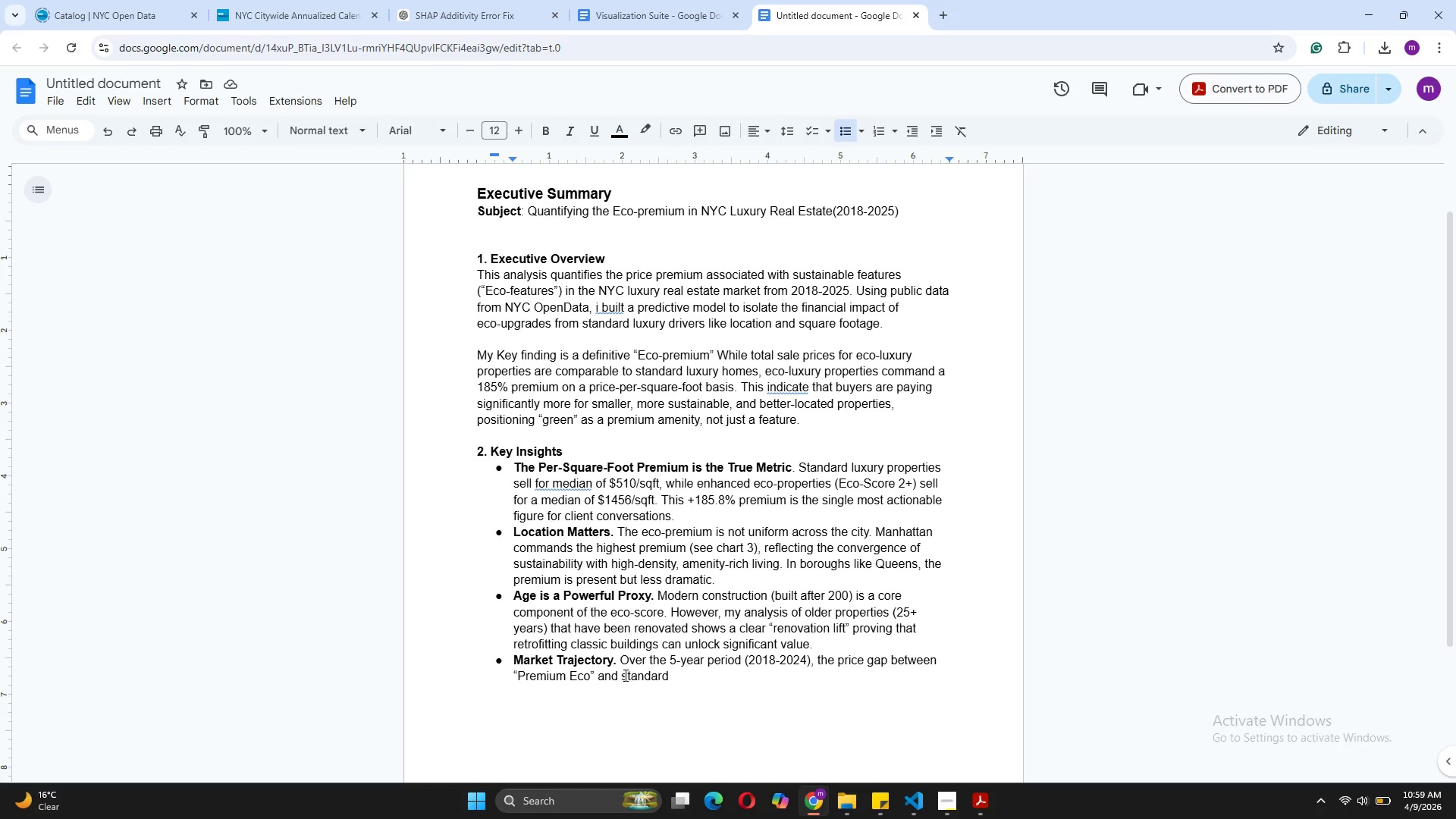 
key(ArrowRight)
 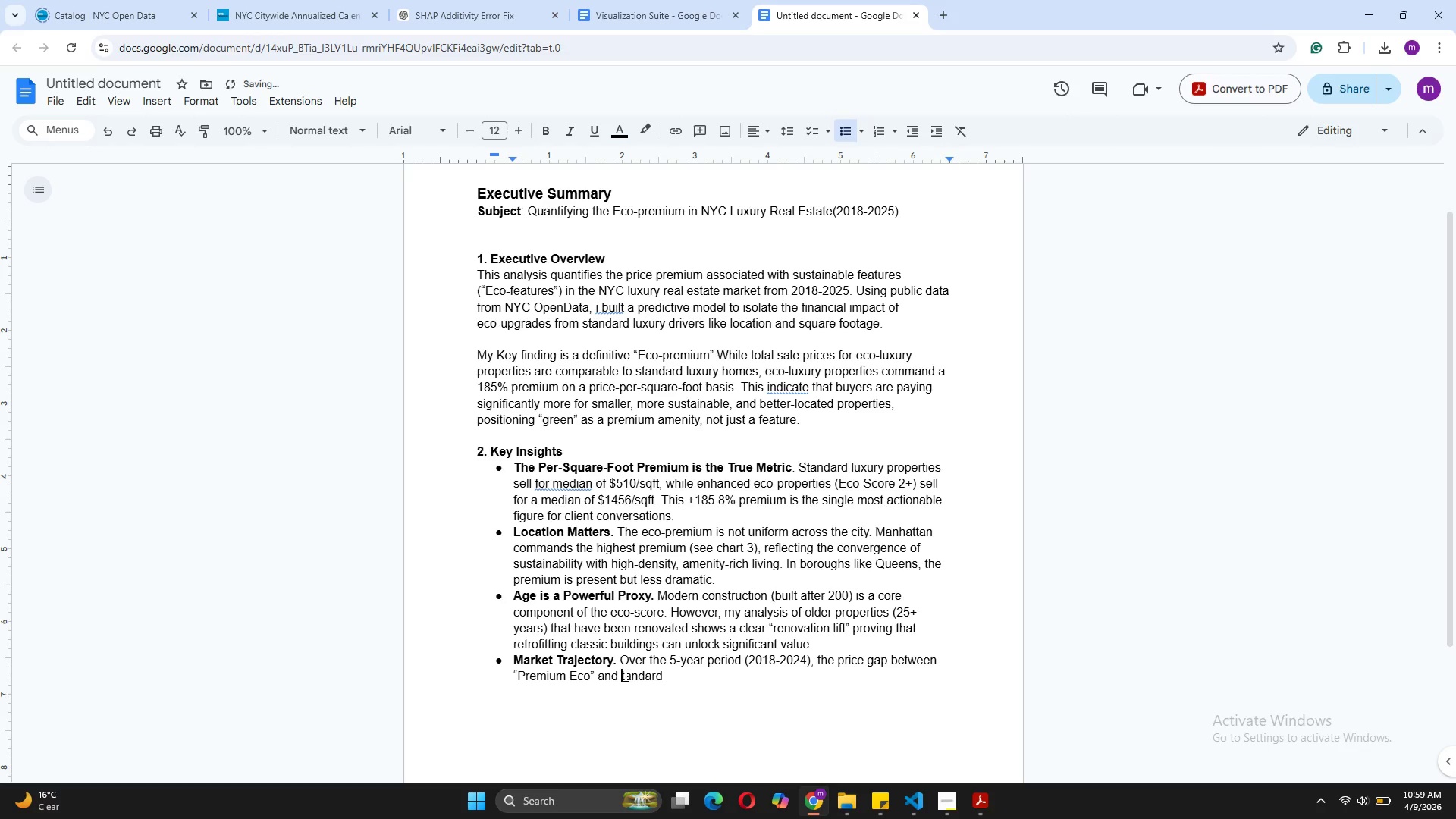 
key(Backspace)
 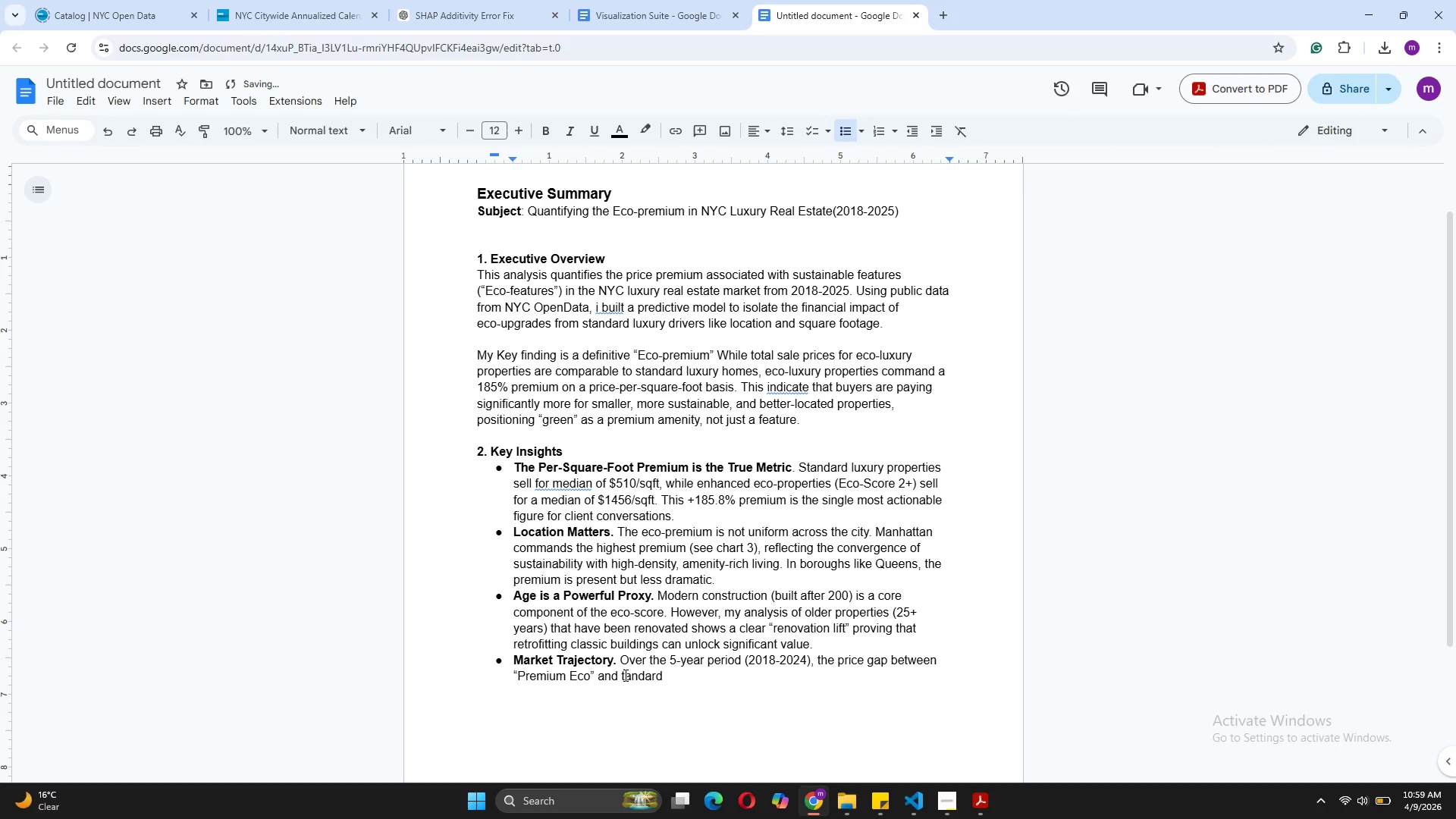 
key(CapsLock)
 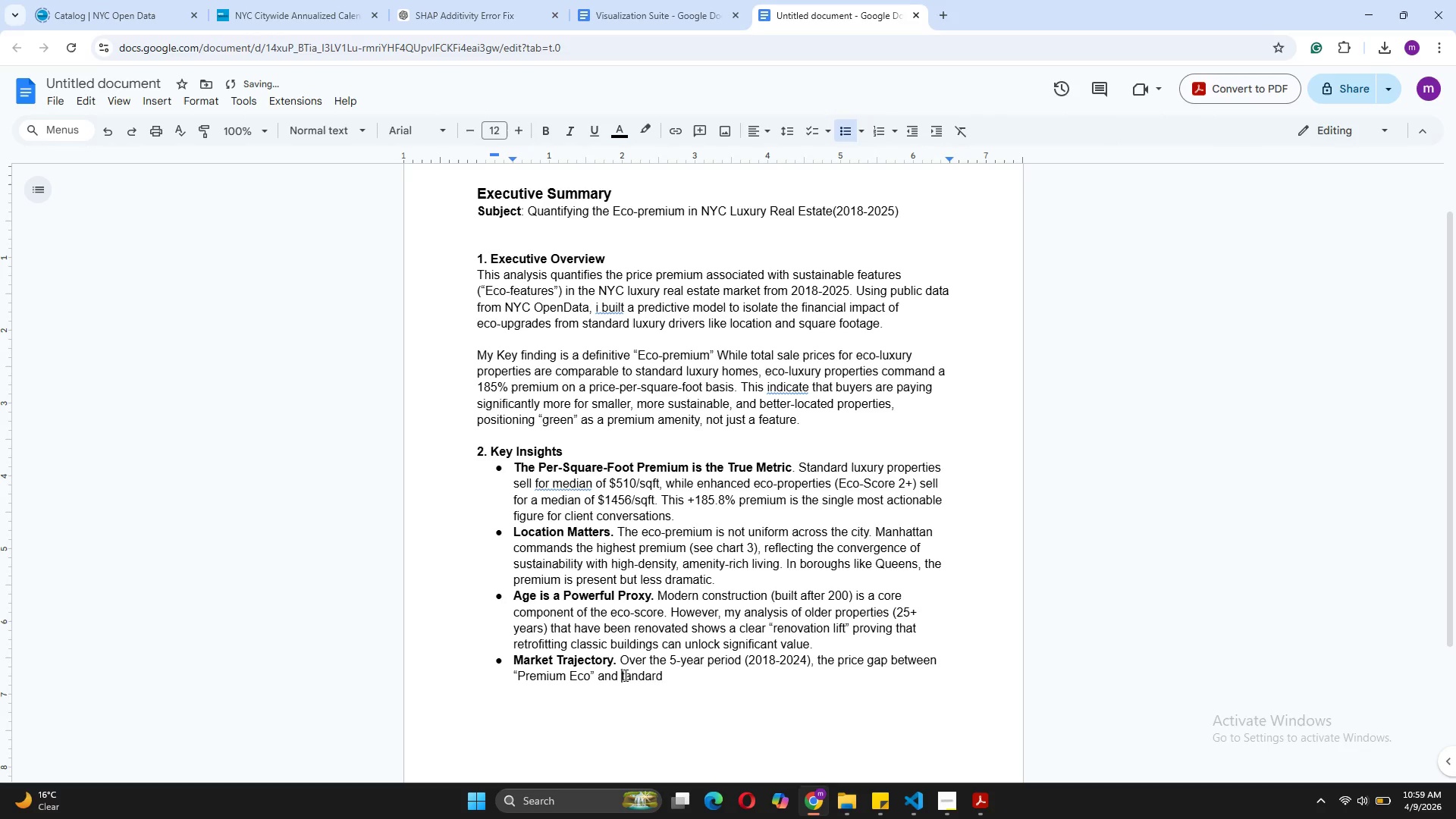 
key(S)
 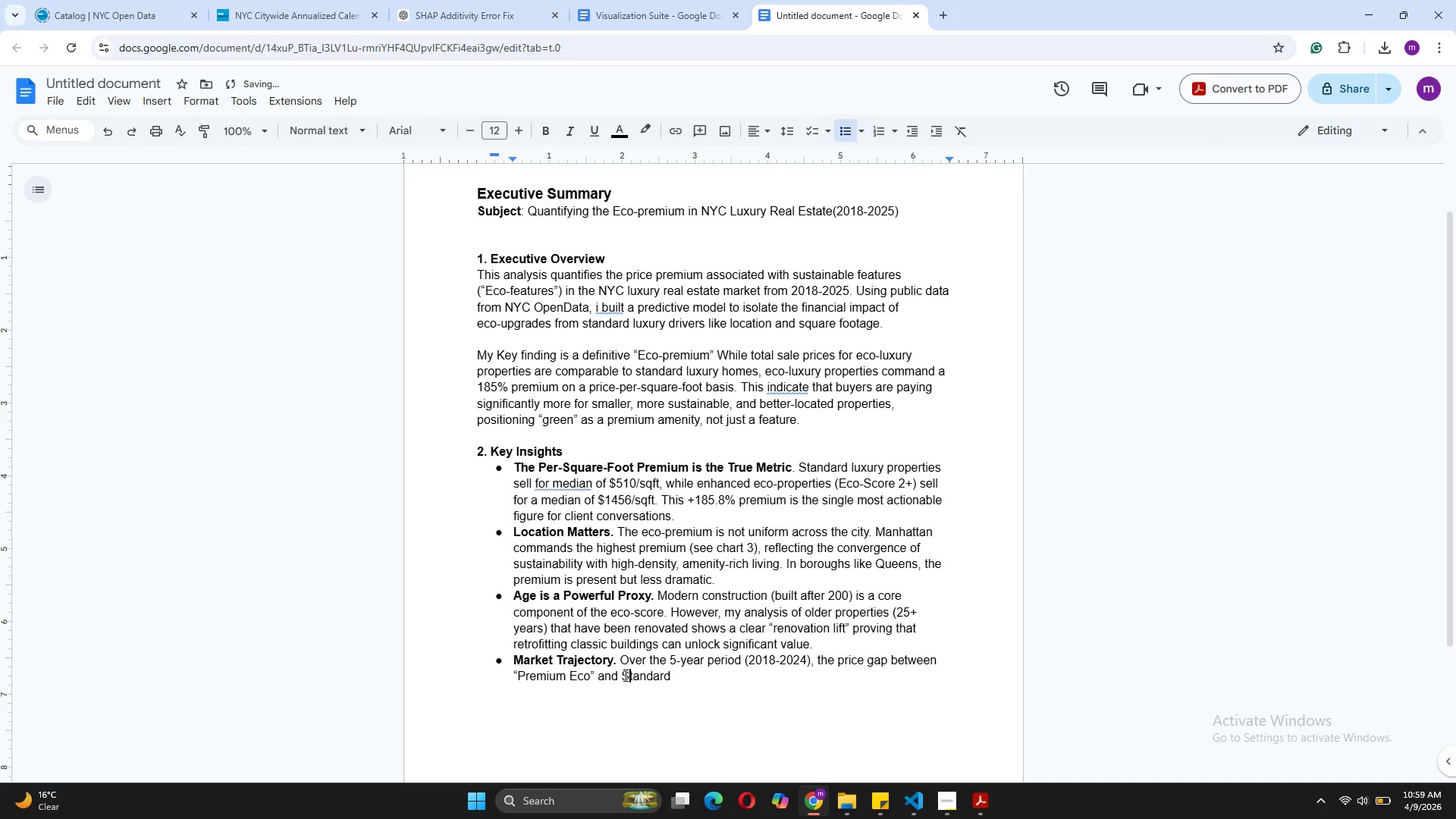 
key(CapsLock)
 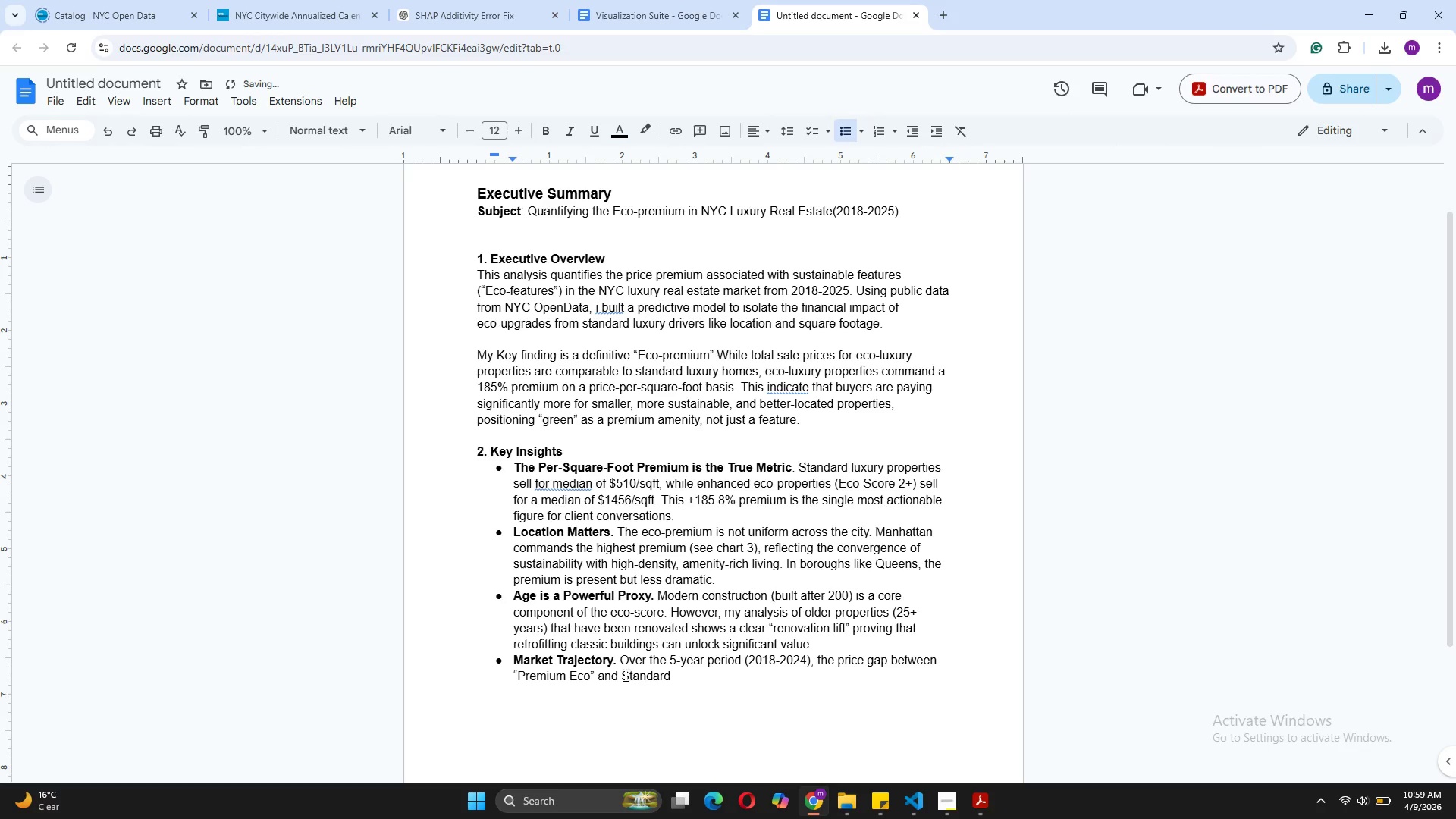 
key(ArrowLeft)
 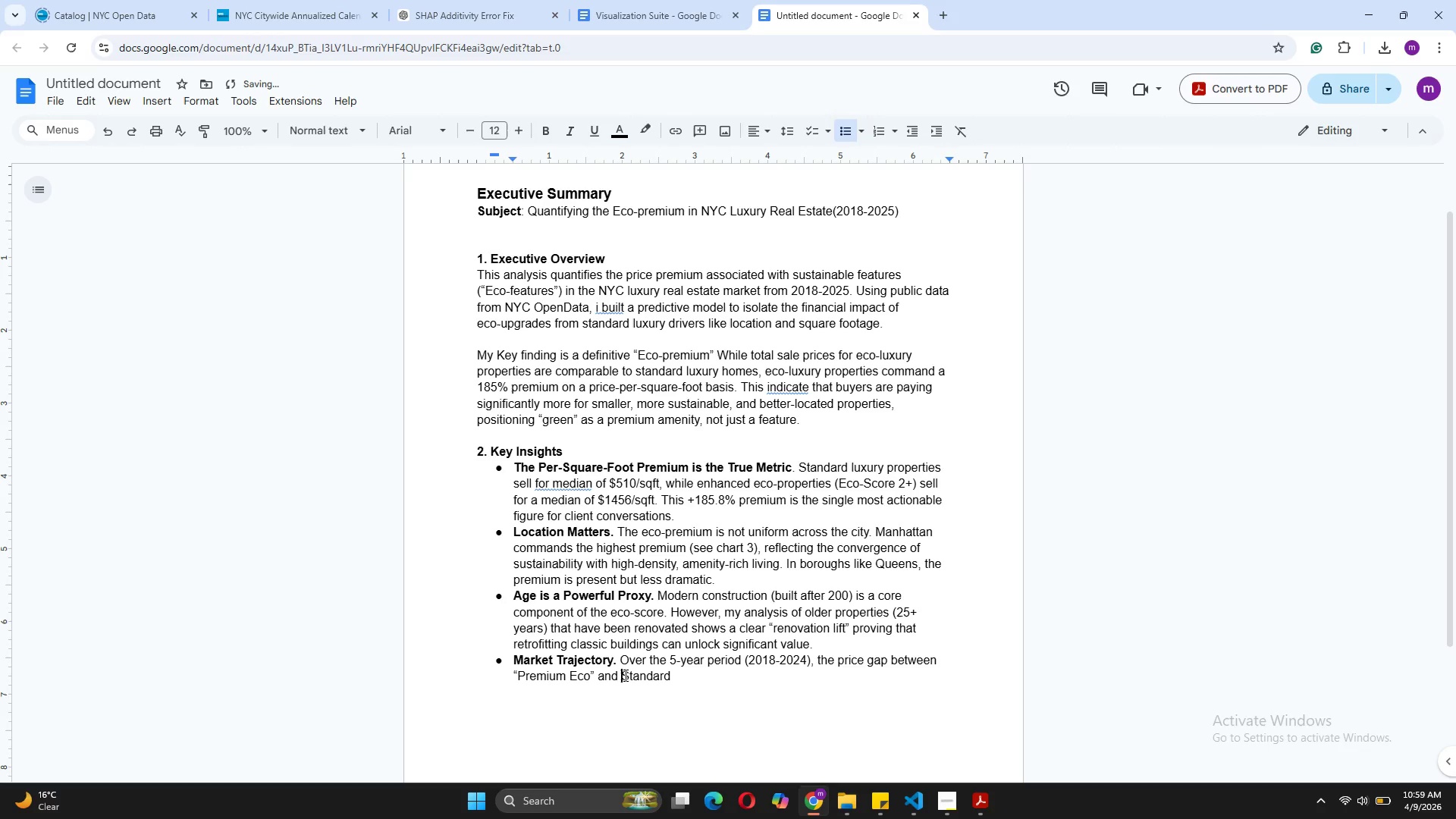 
key(Shift+Quote)
 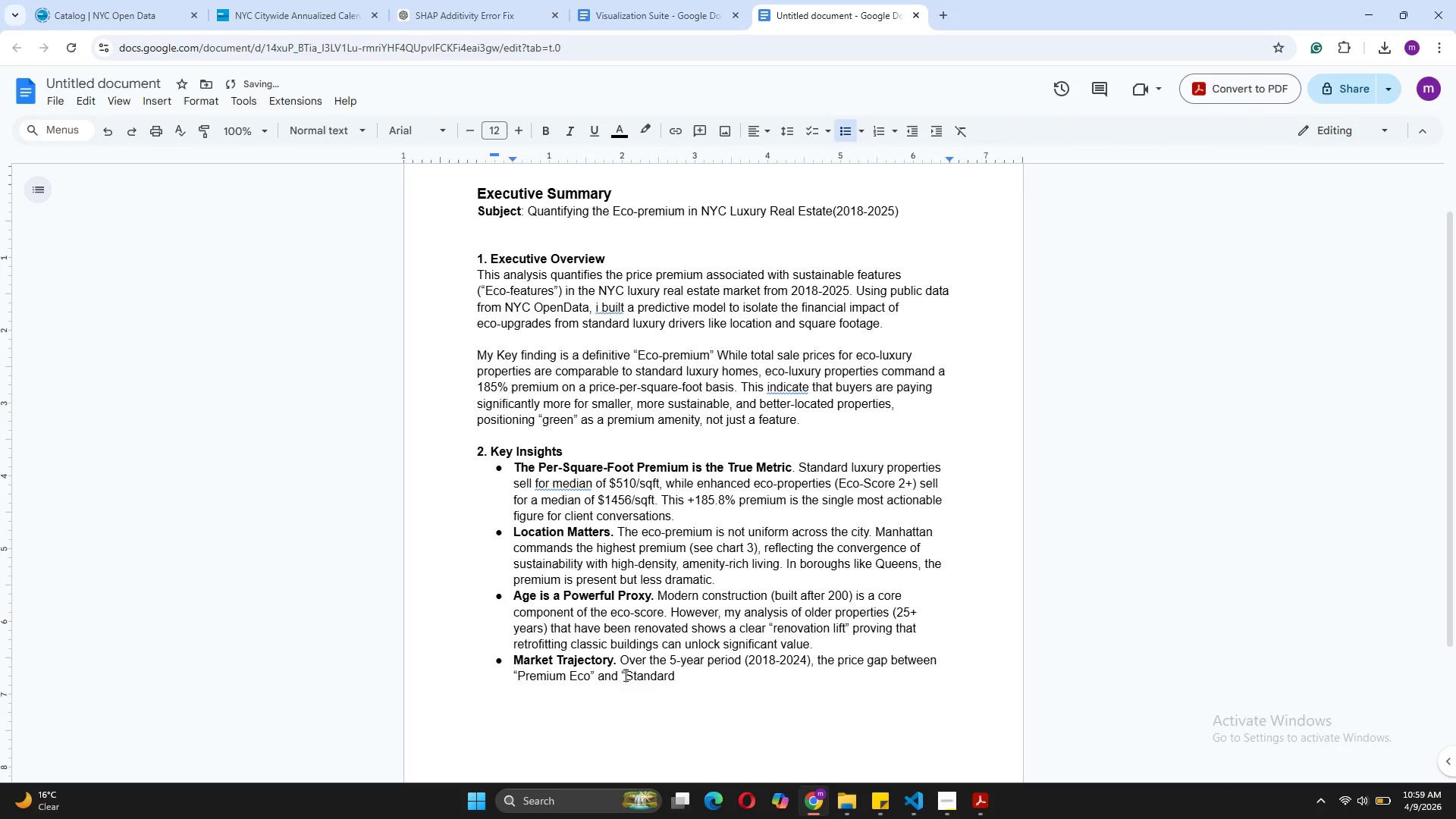 
key(ArrowRight)
 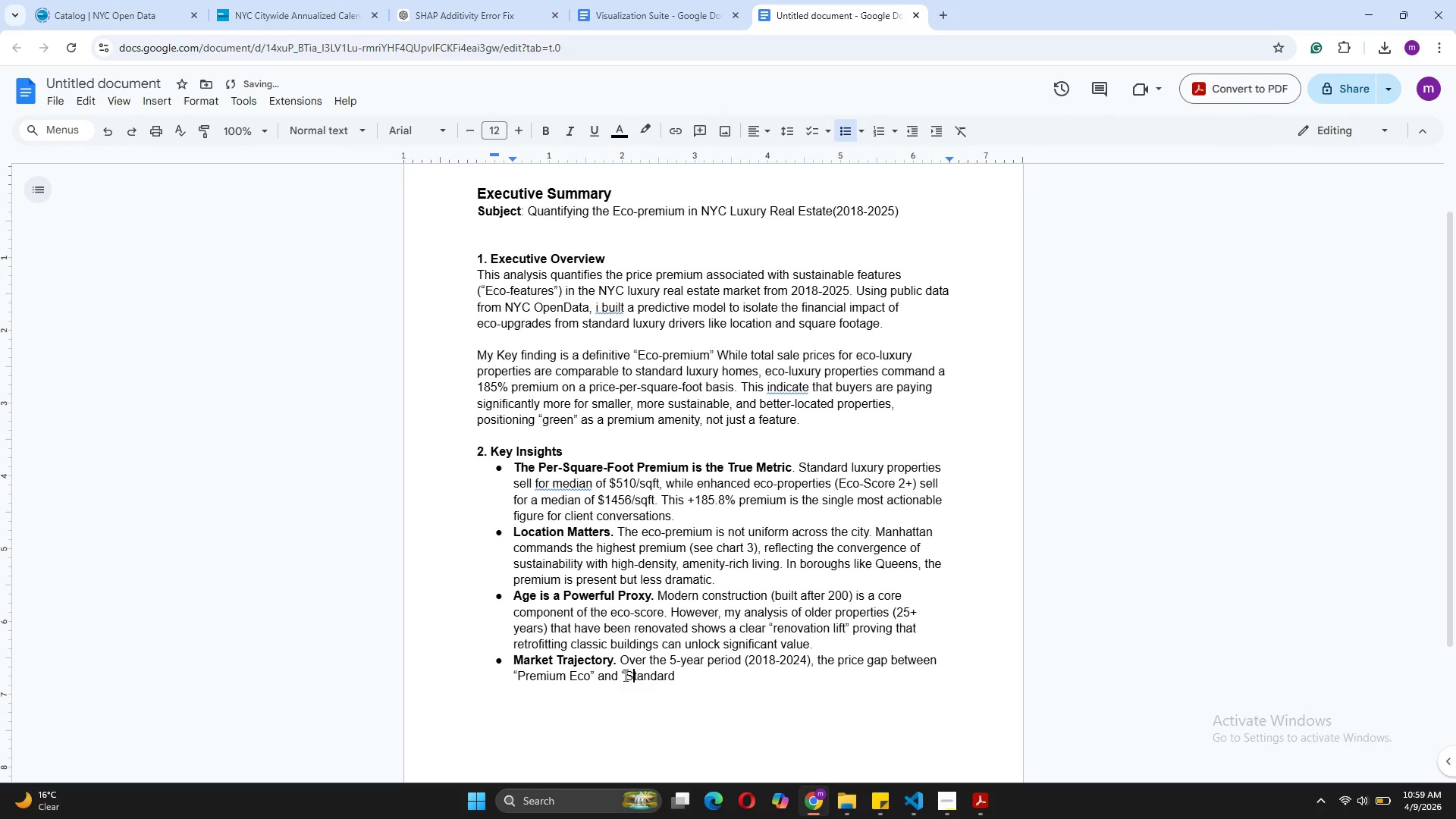 
key(ArrowRight)
 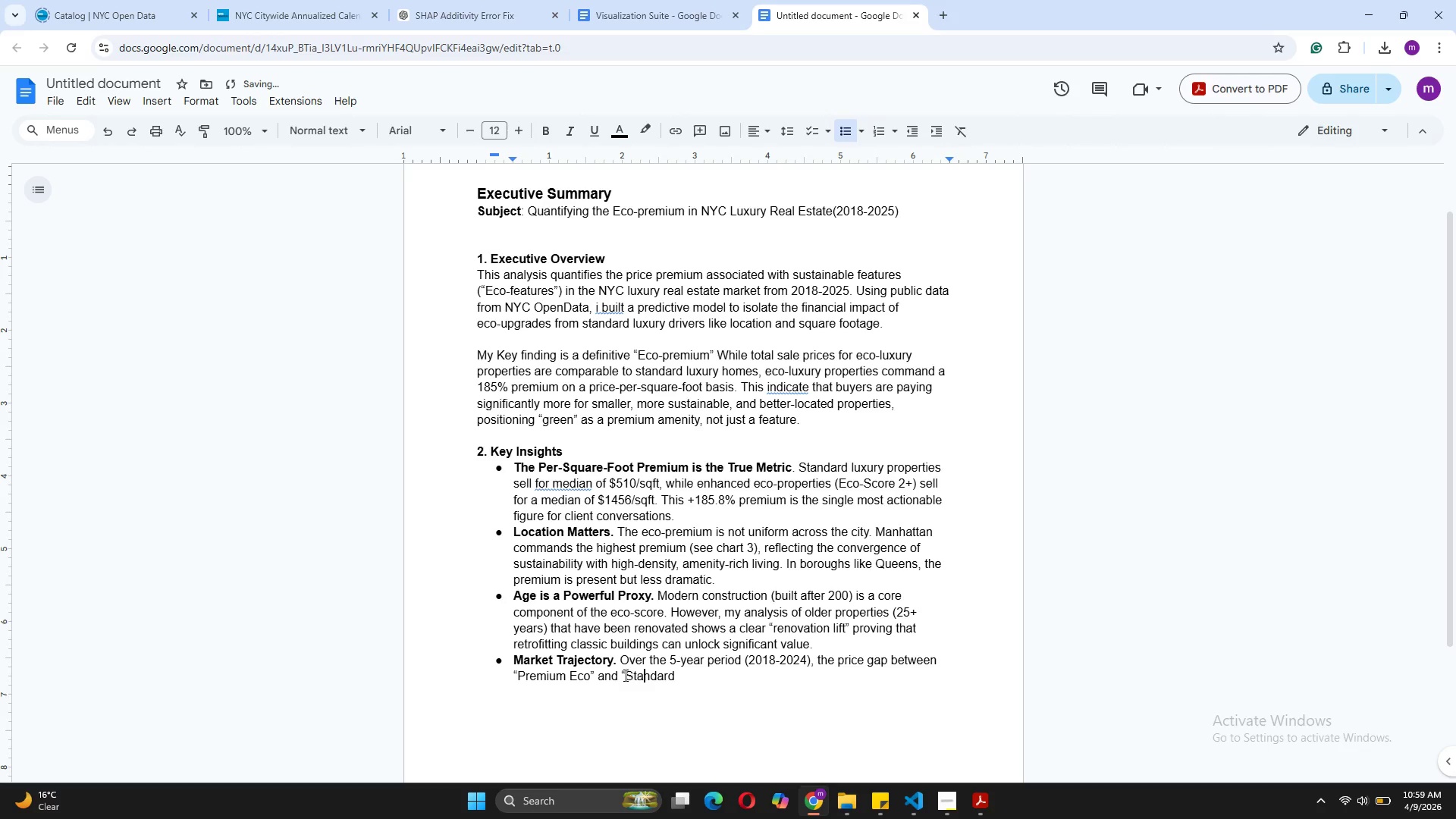 
key(ArrowRight)
 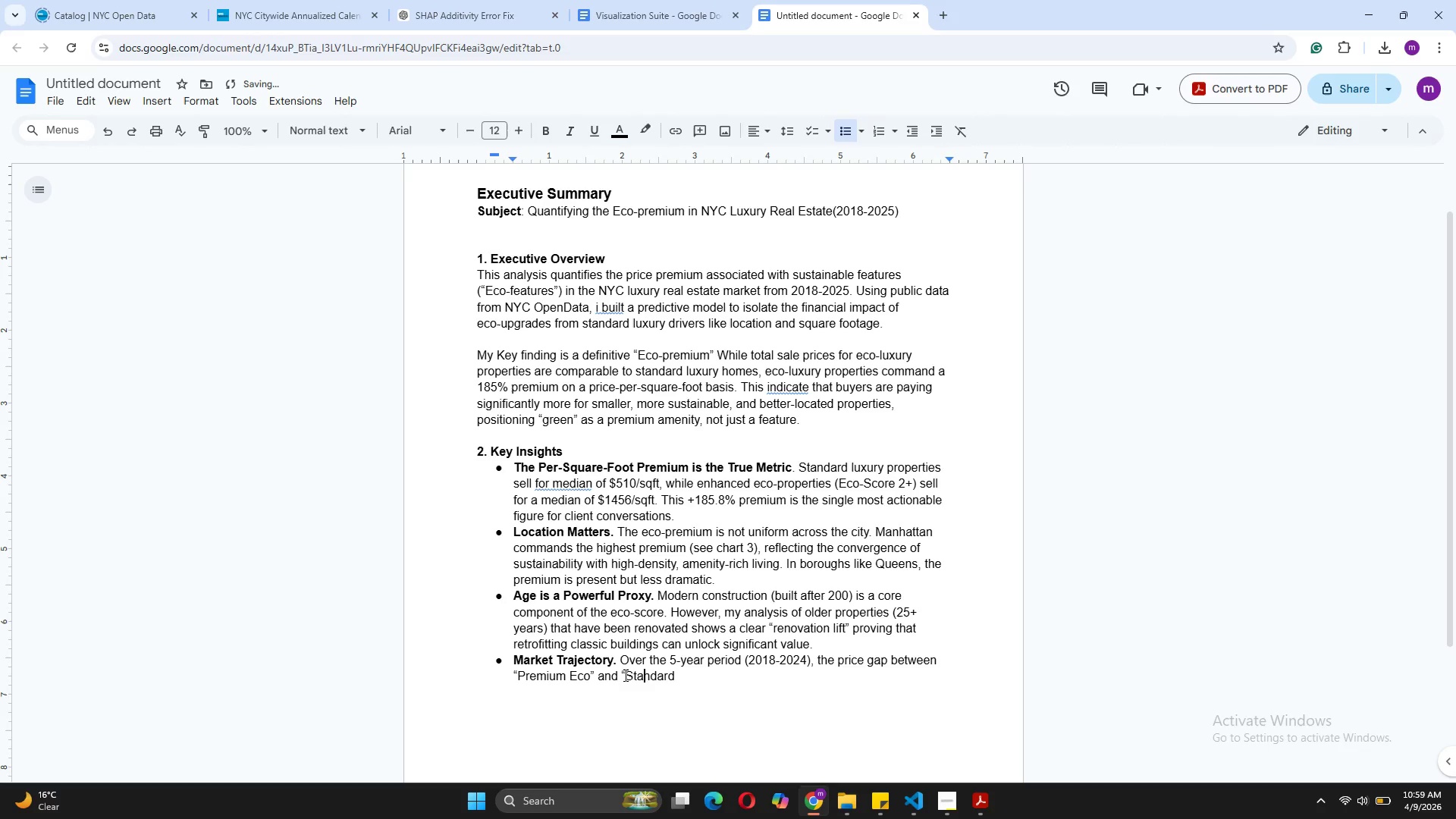 
key(ArrowRight)
 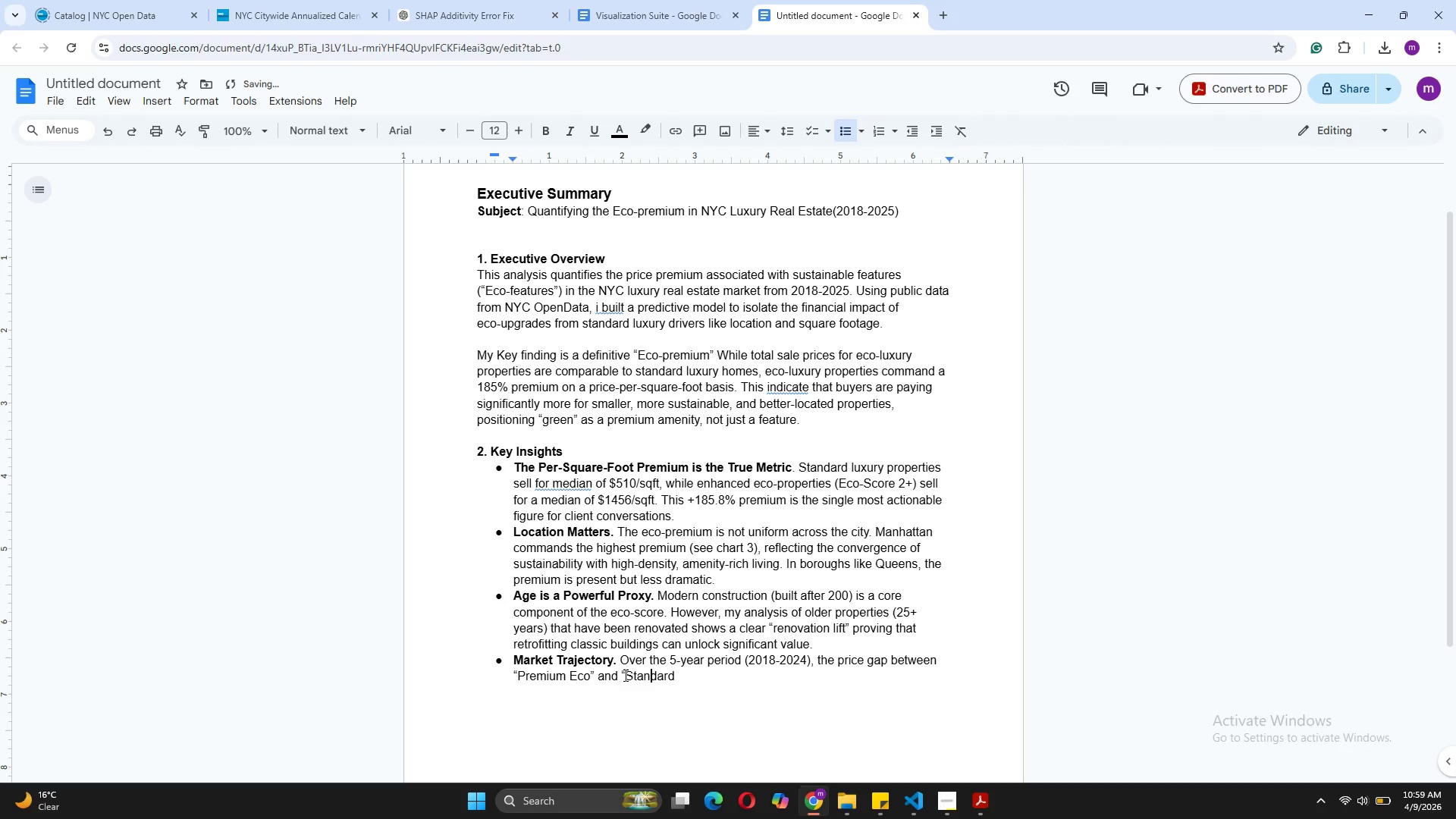 
key(ArrowRight)
 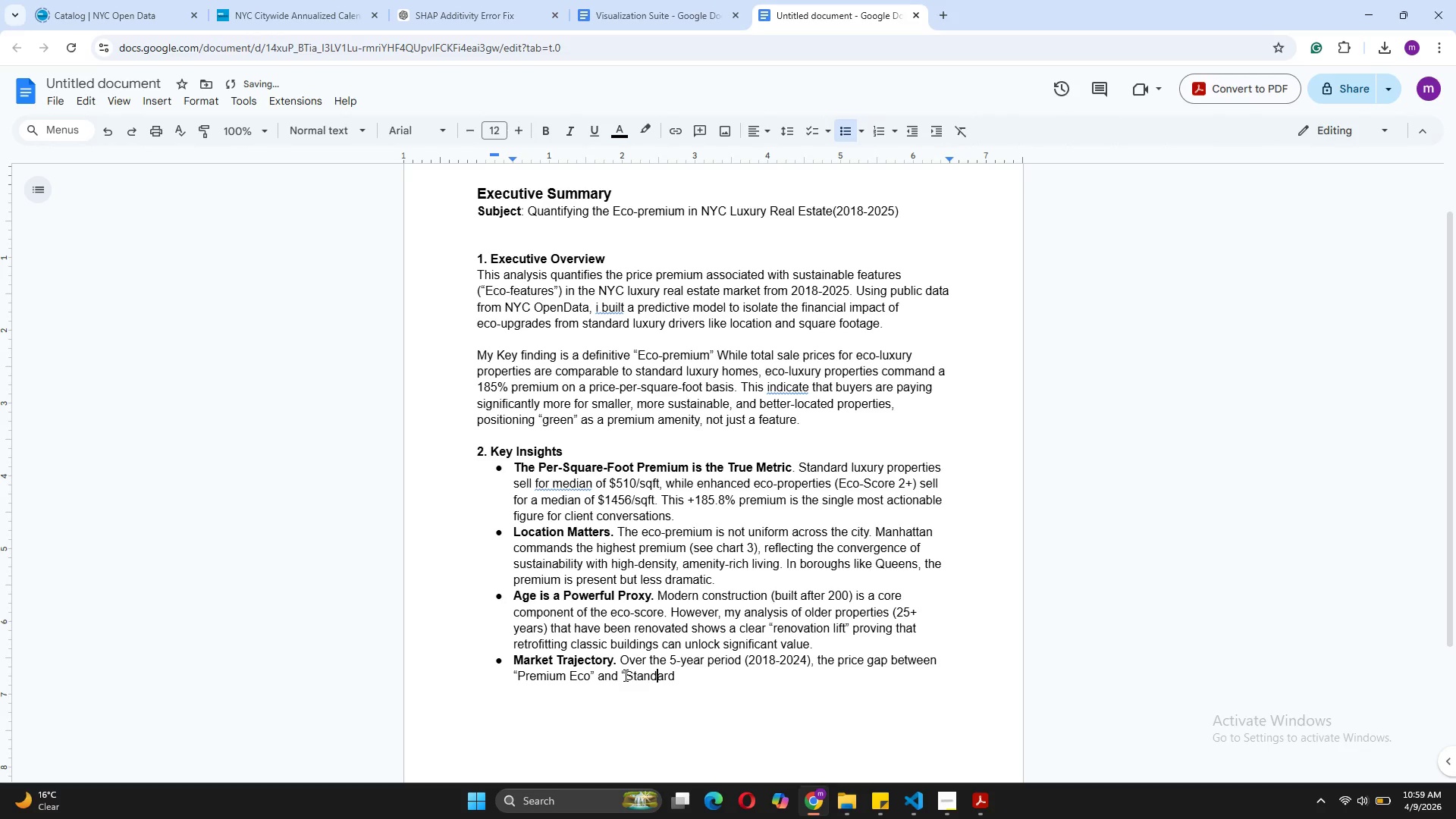 
key(ArrowRight)
 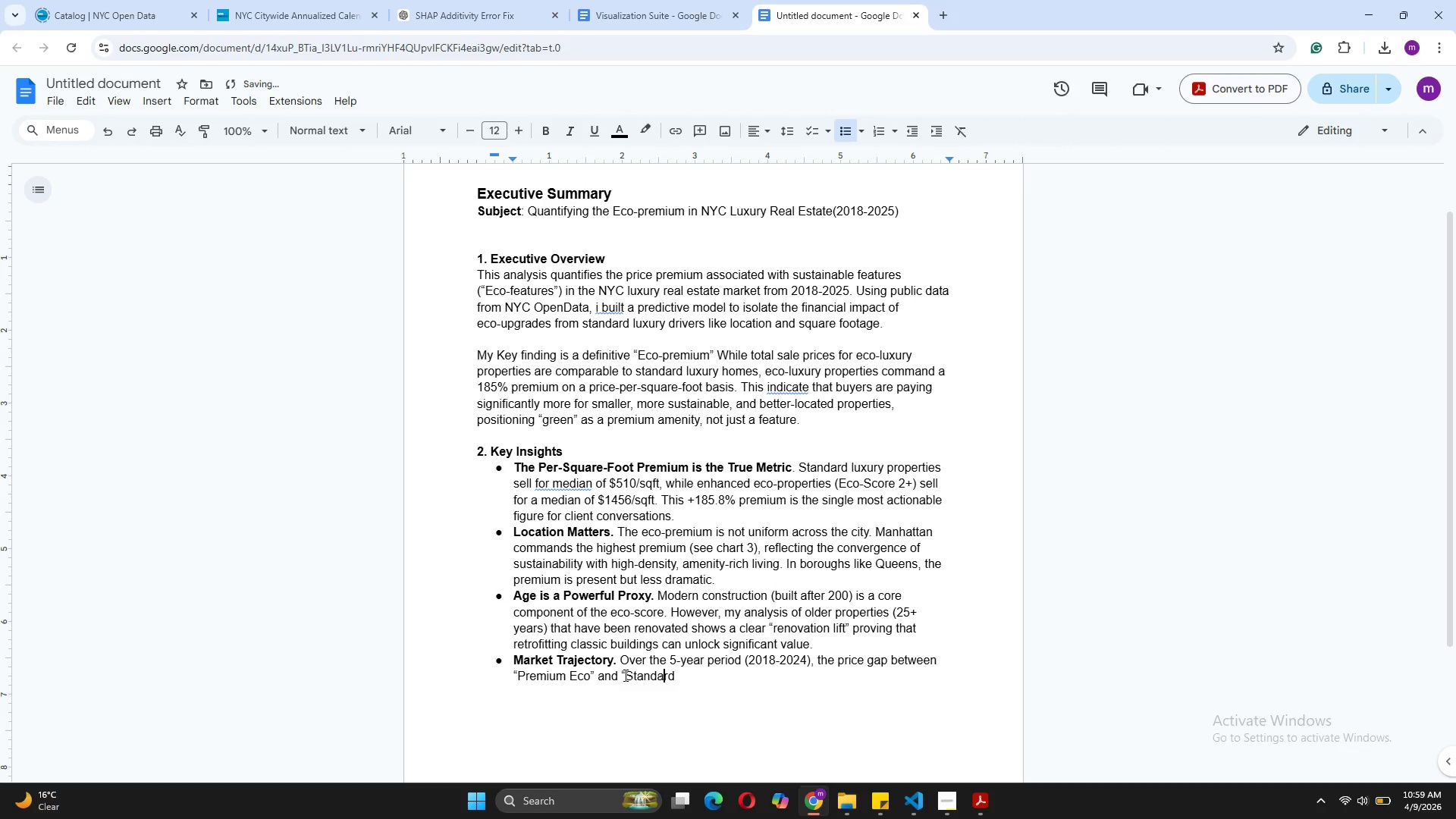 
key(ArrowRight)
 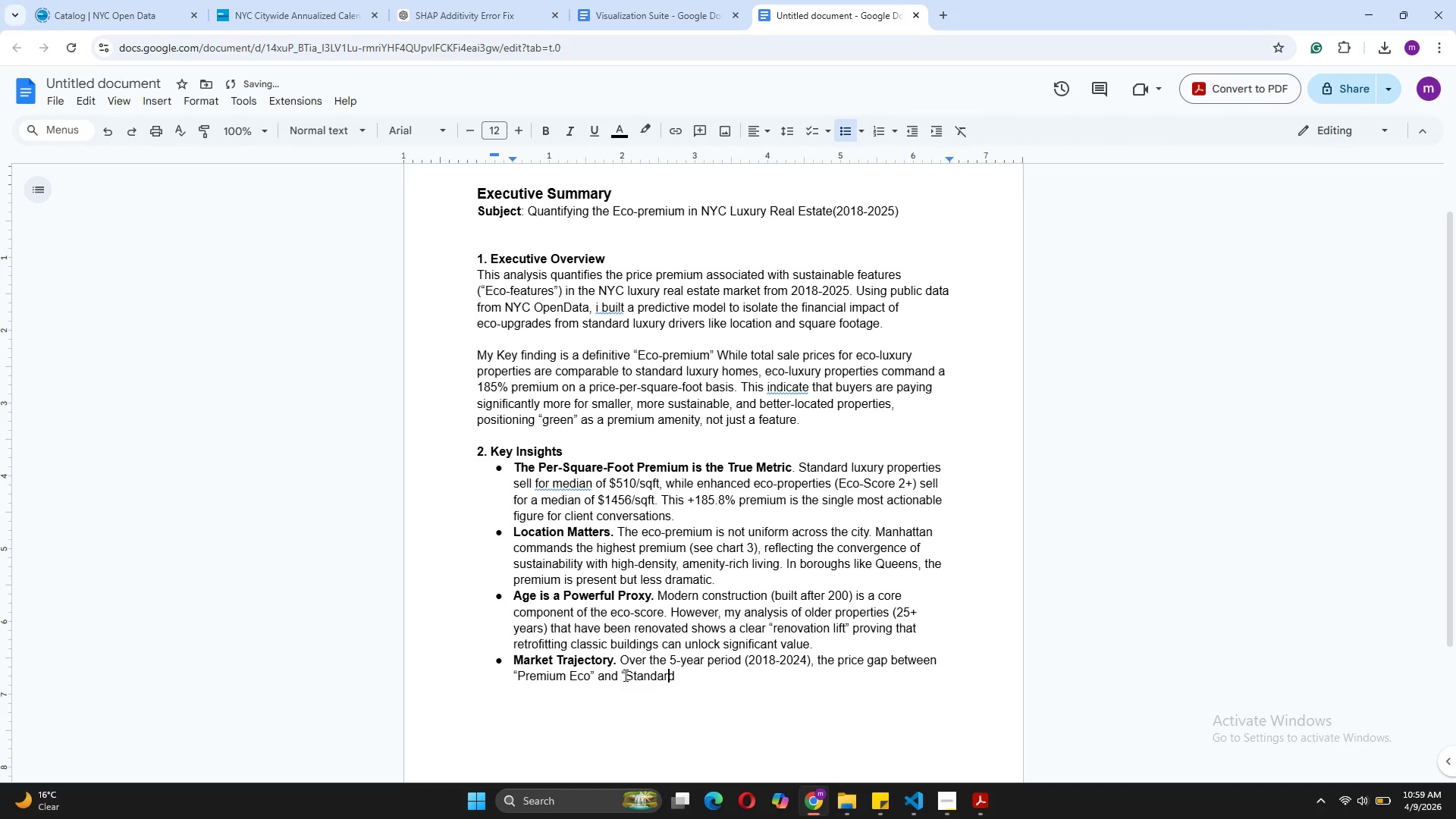 
key(ArrowRight)
 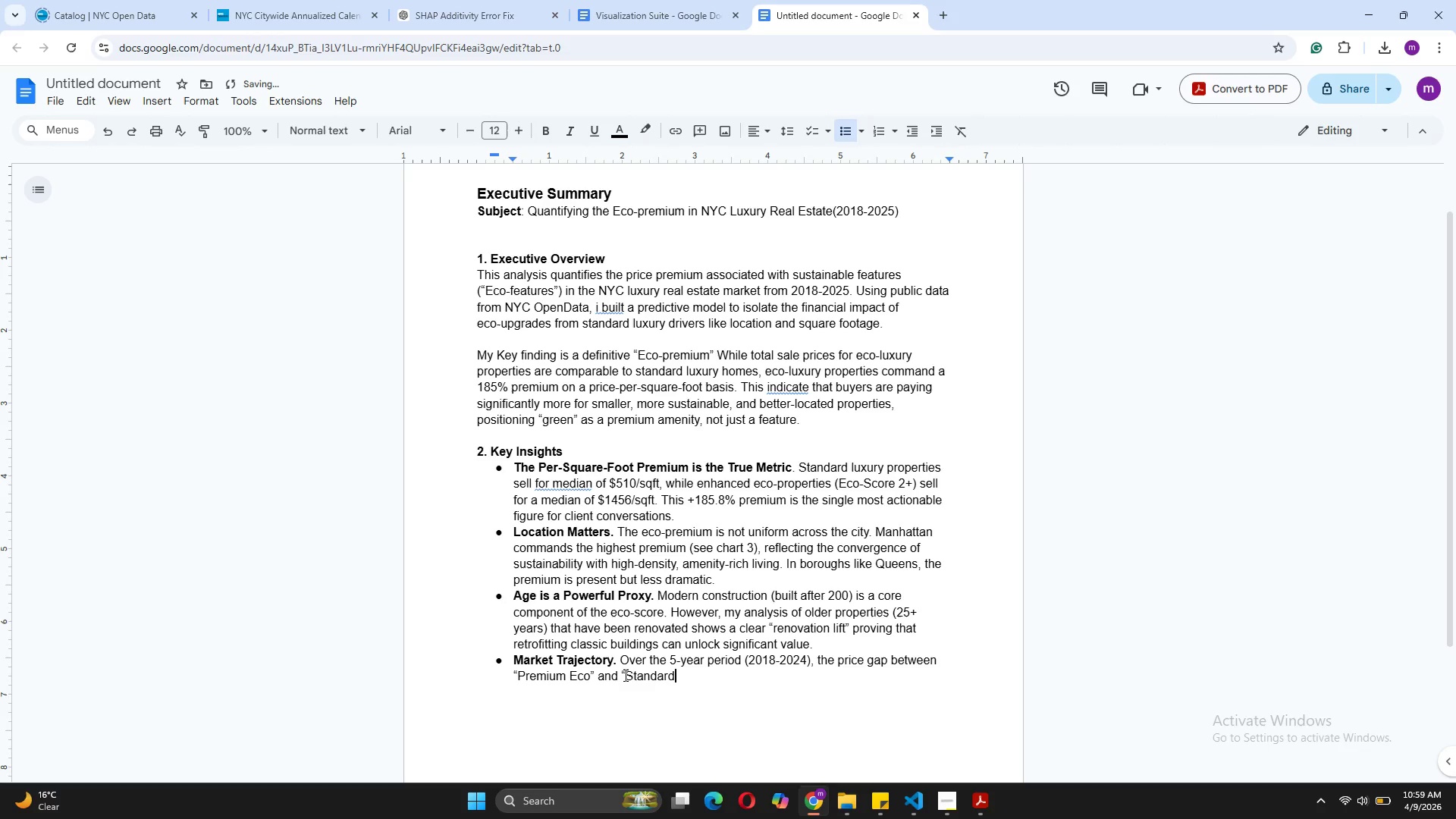 
type(" properrties has widened)
 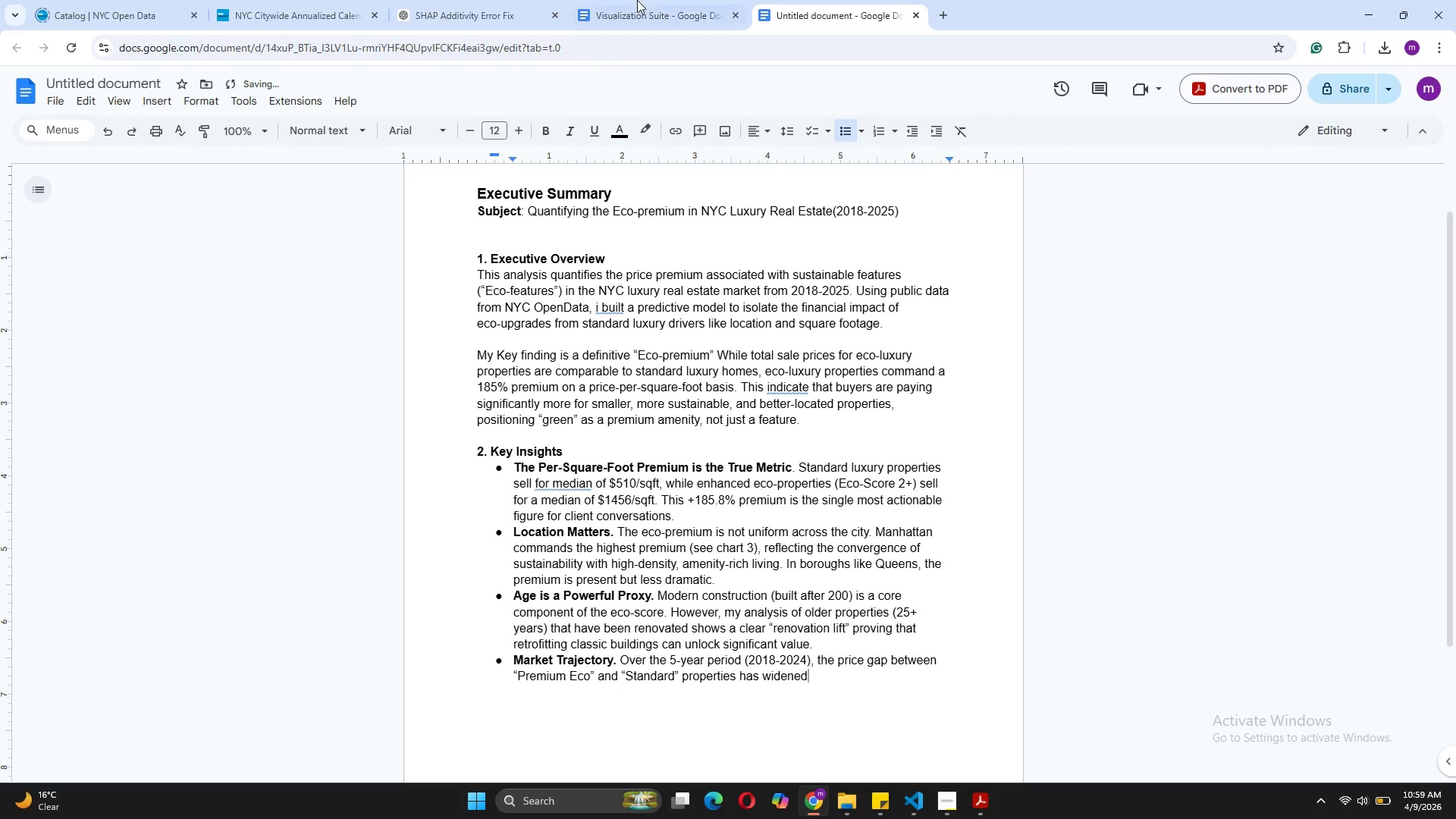 
left_click([656, 0])
 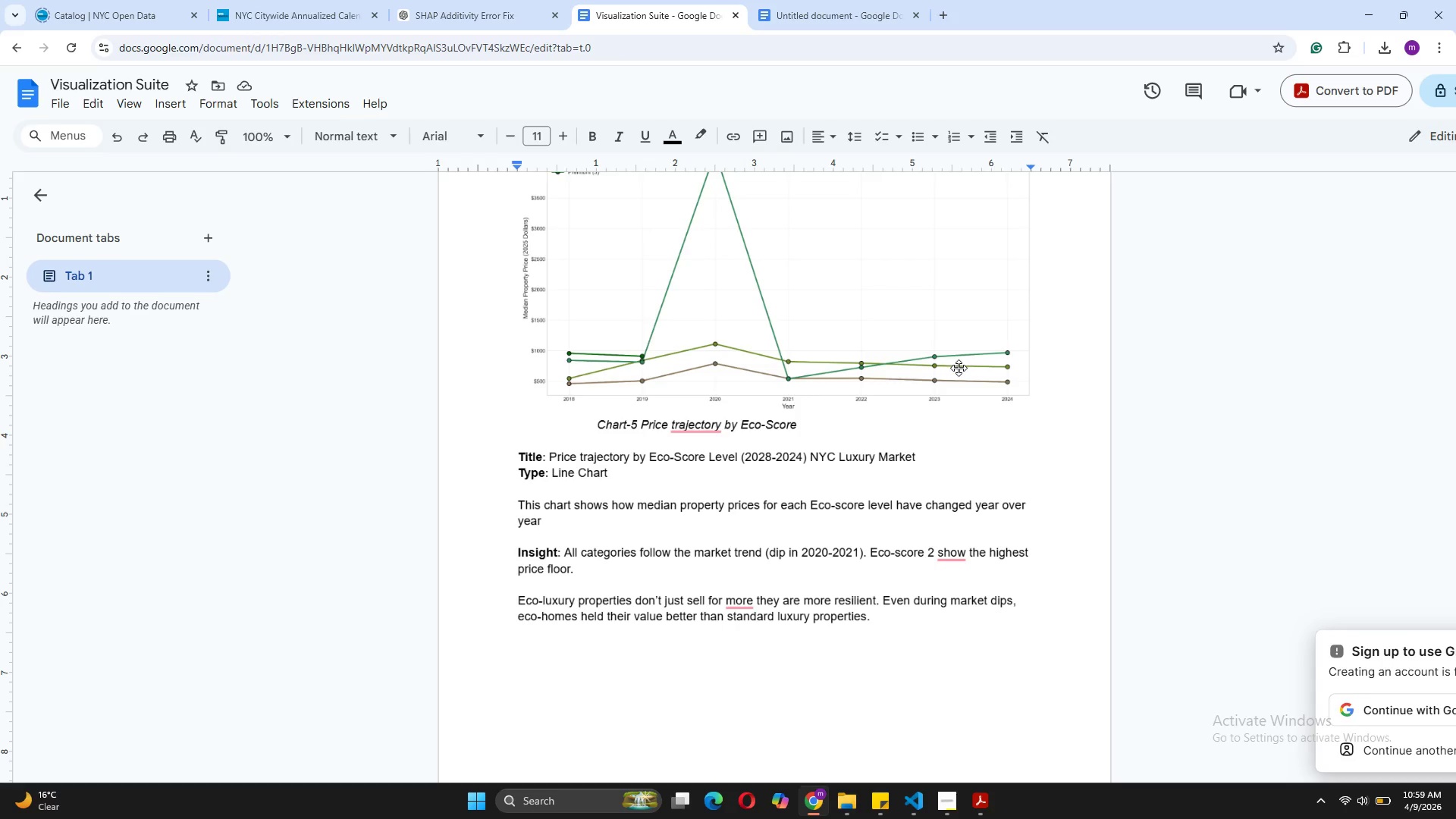 
wait(10.01)
 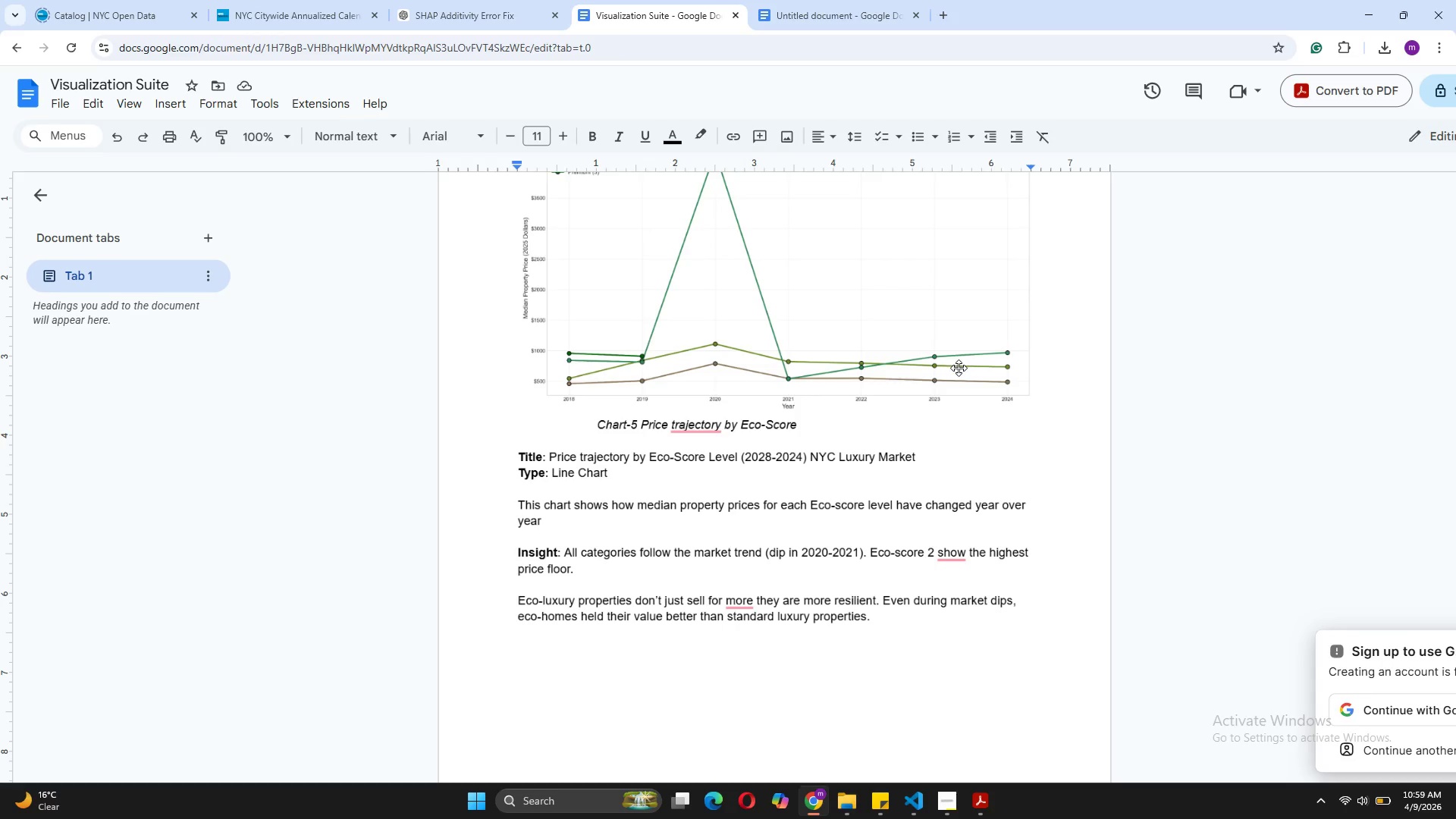 
left_click([846, 0])
 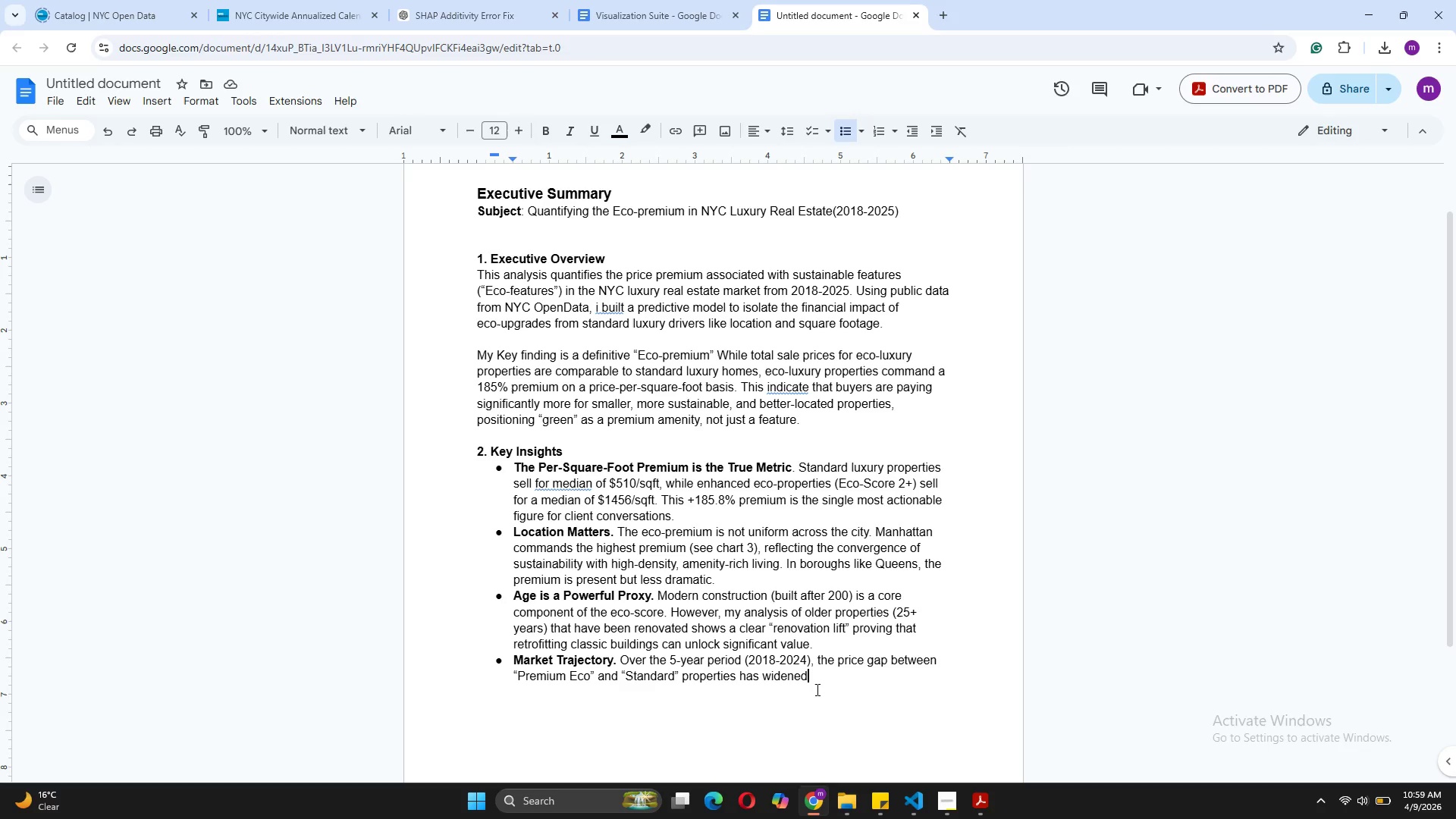 
wait(5.62)
 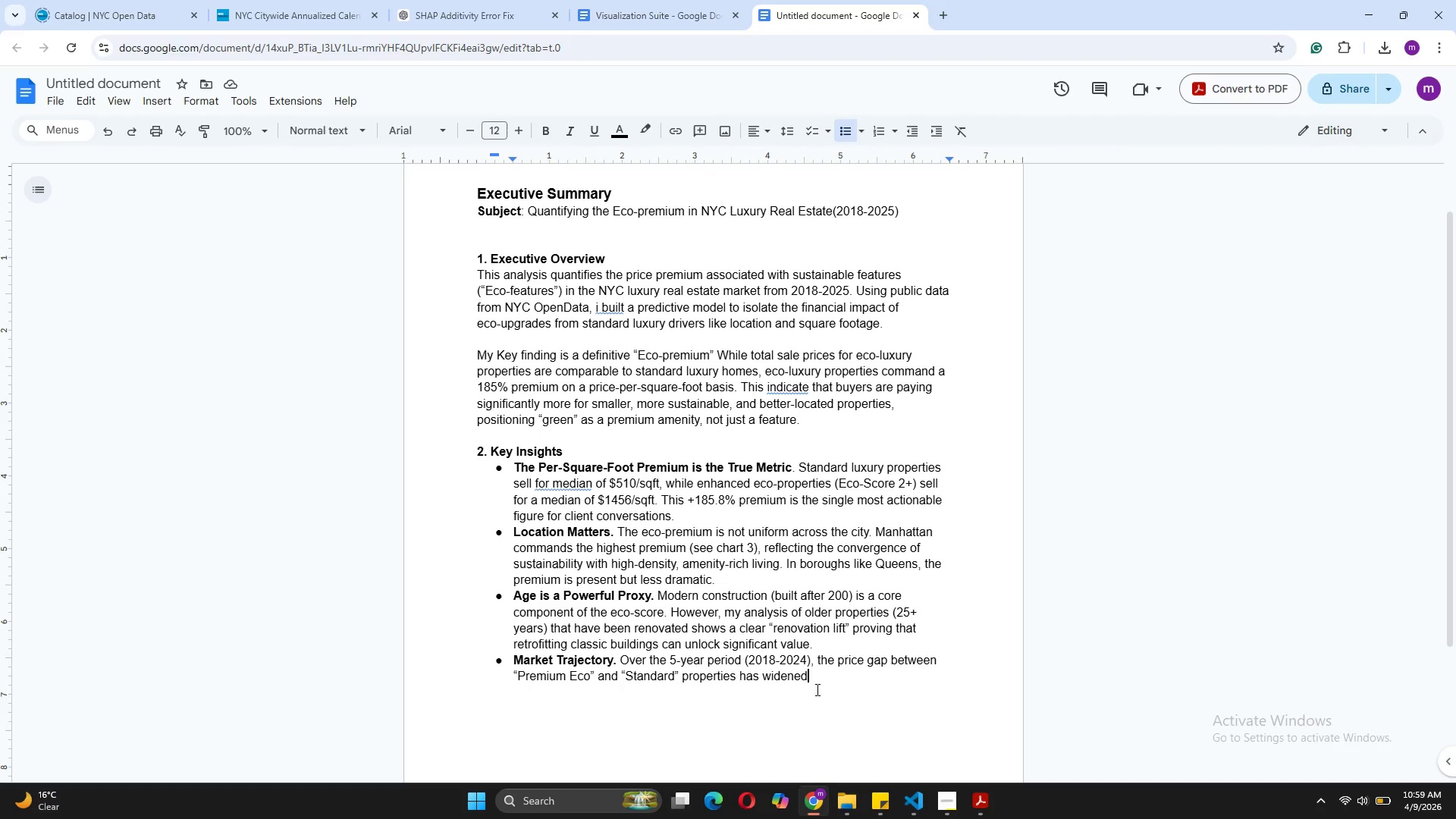 
type(, demonsta)
key(Backspace)
type(rating growing buyer demand for sustainability even in a volatile luxury market.)
 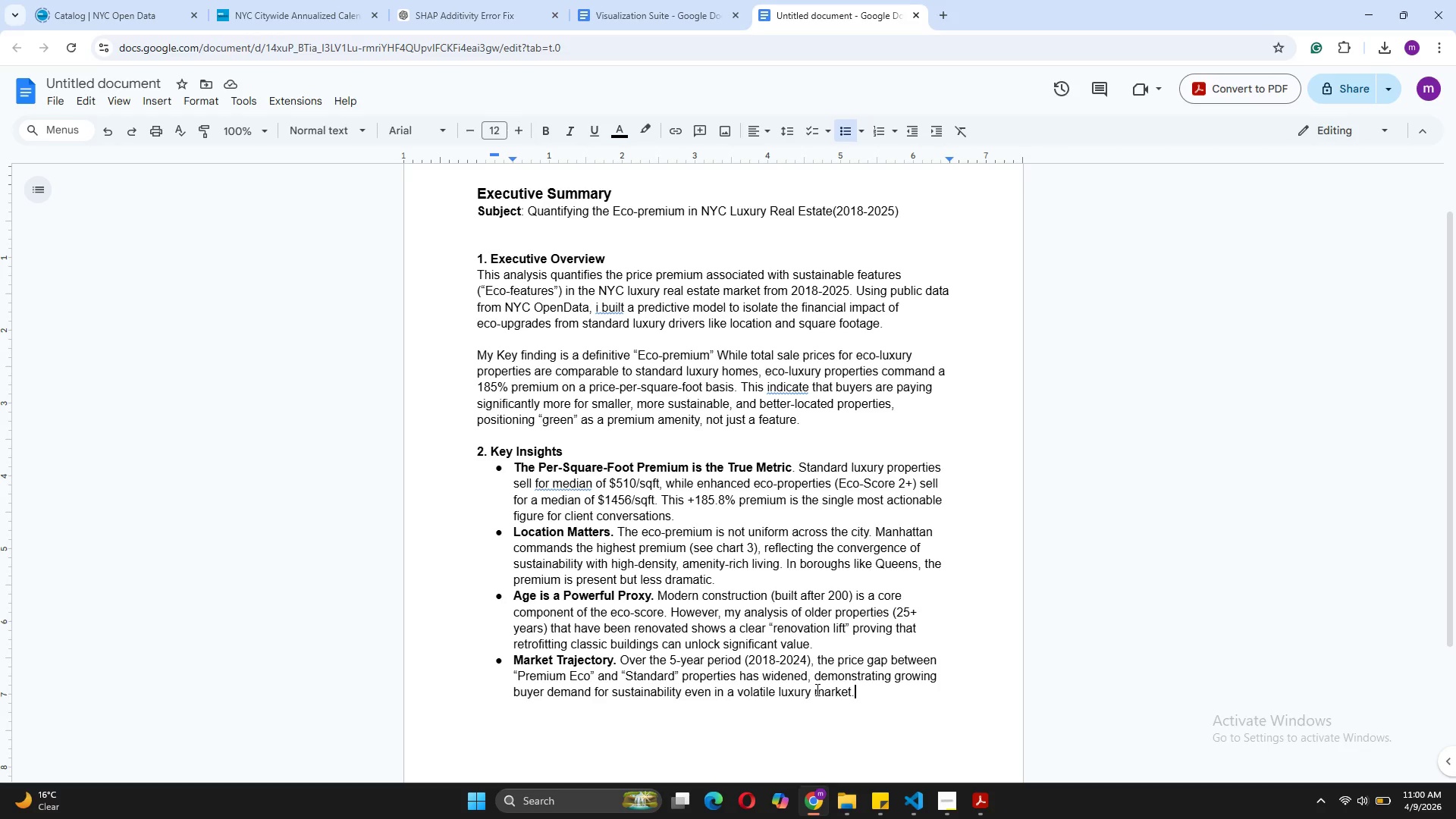 
wait(14.23)
 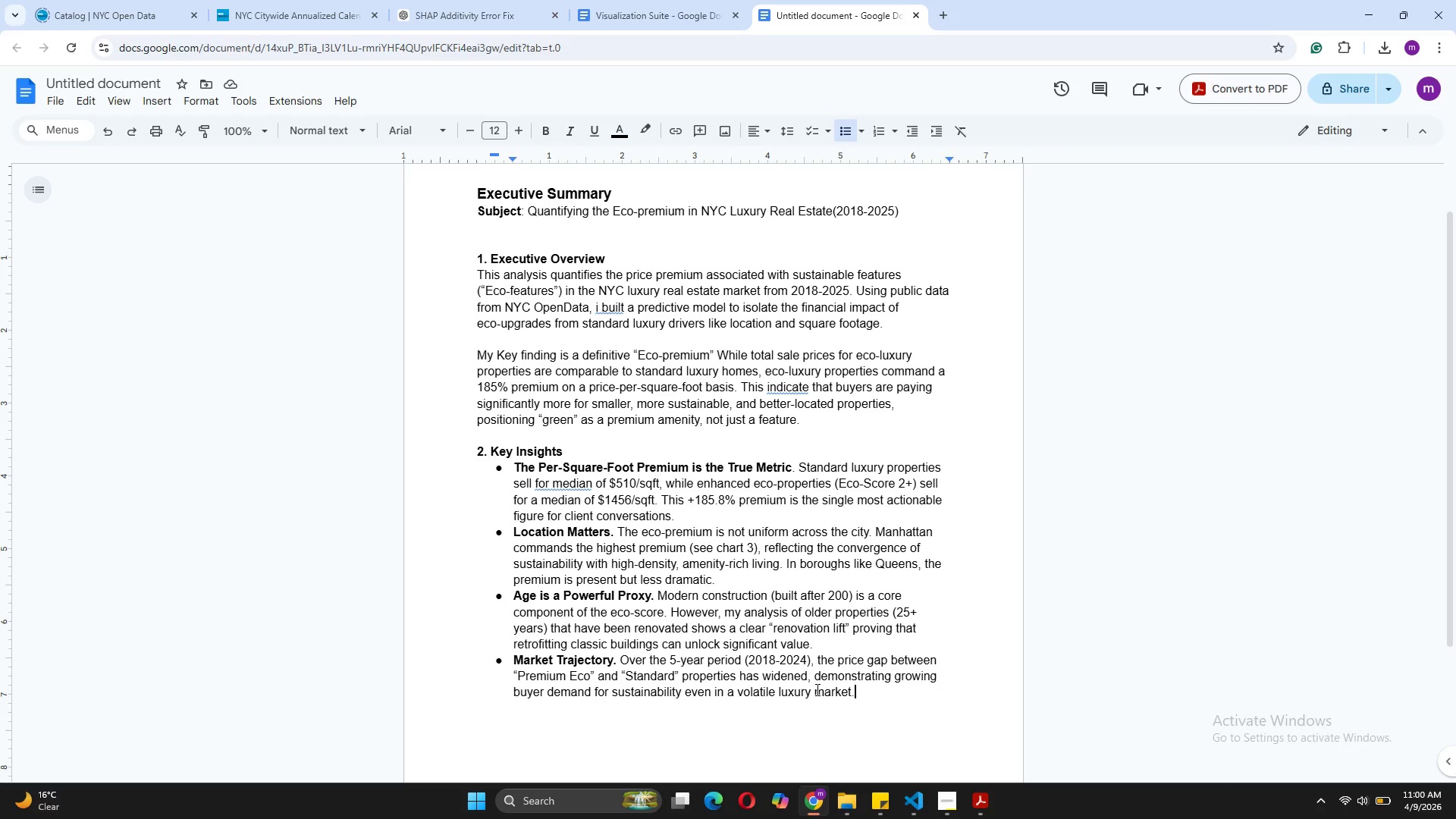 
key(Enter)
 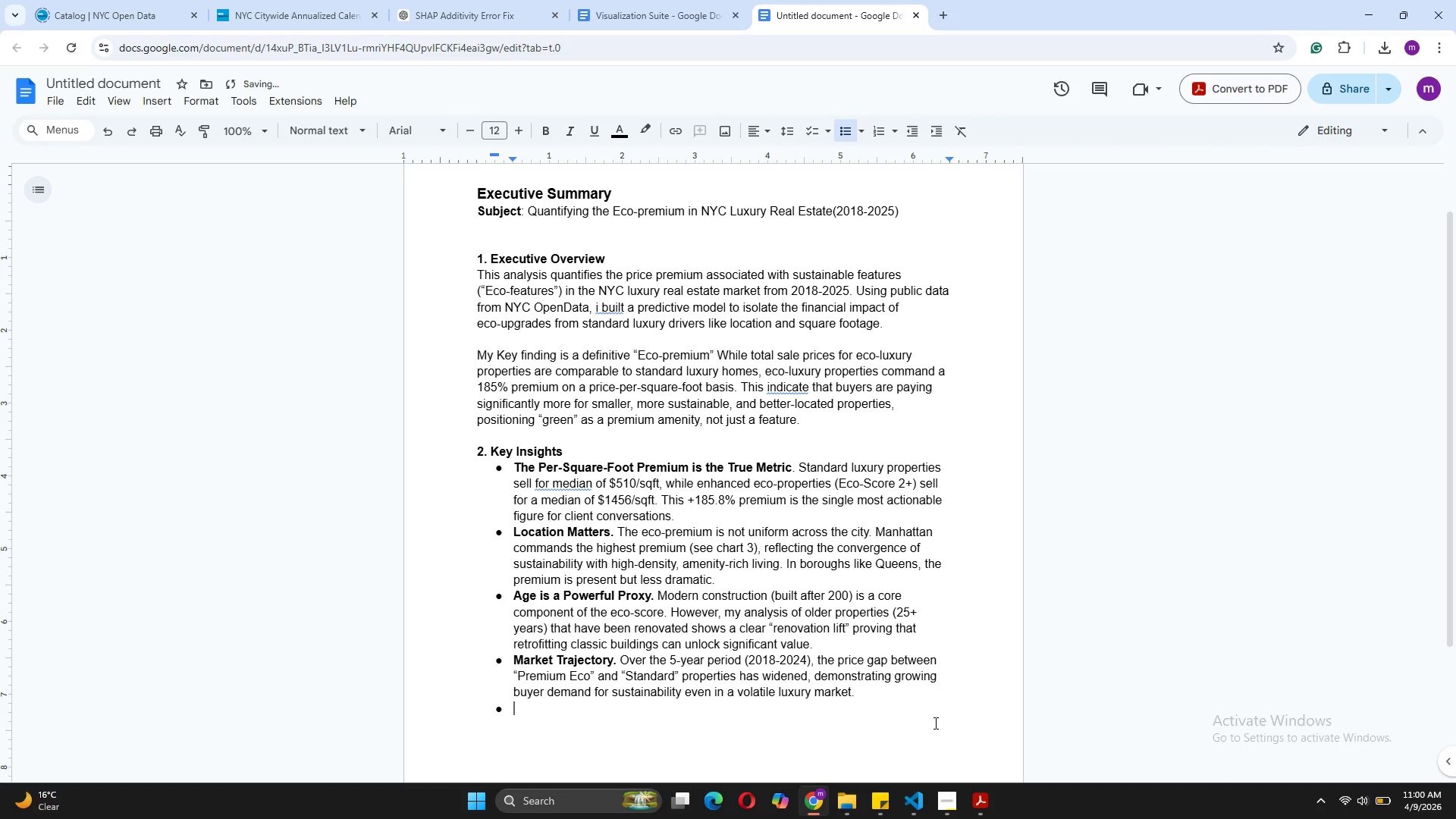 
key(Enter)
 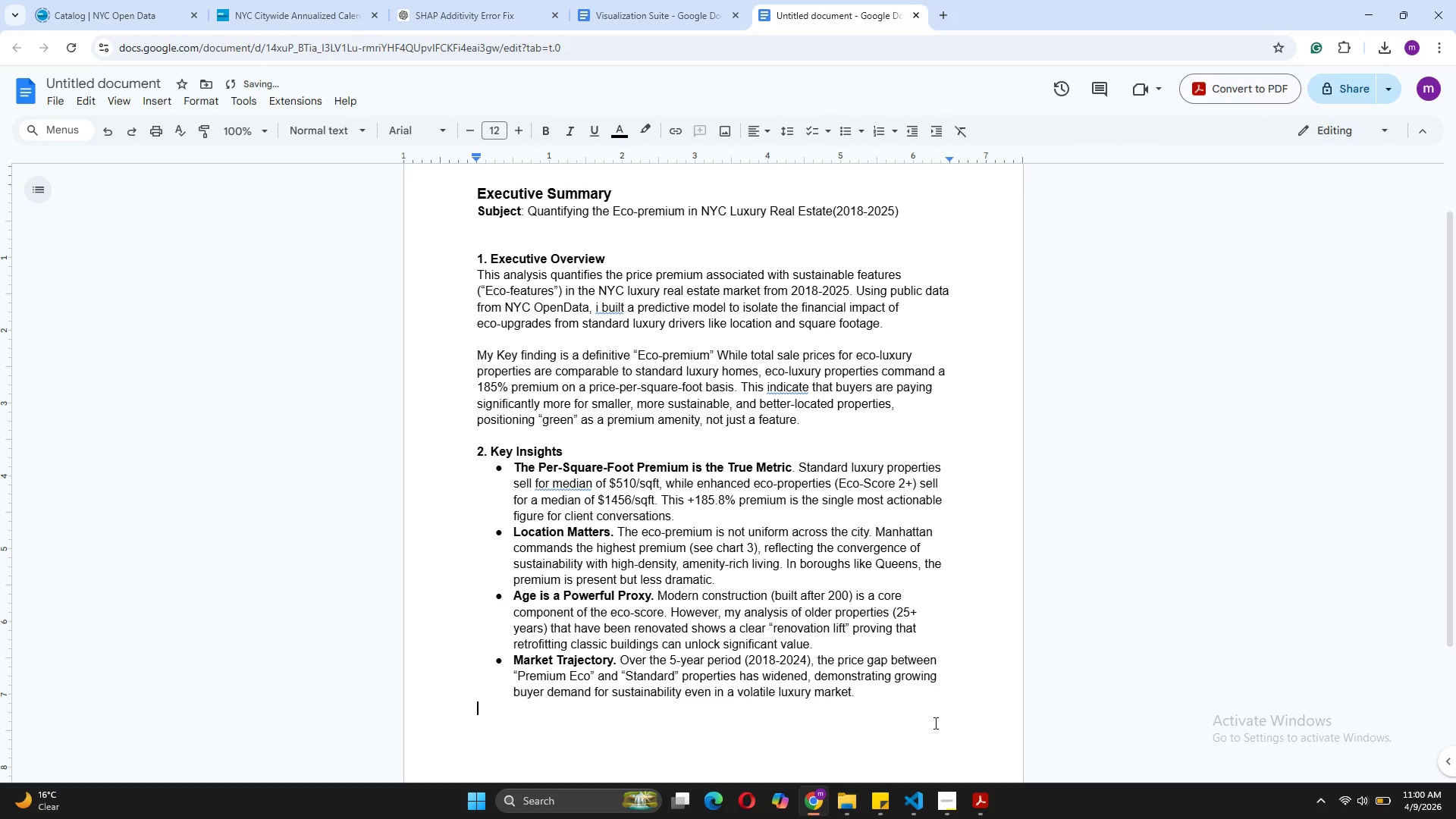 
key(Enter)
 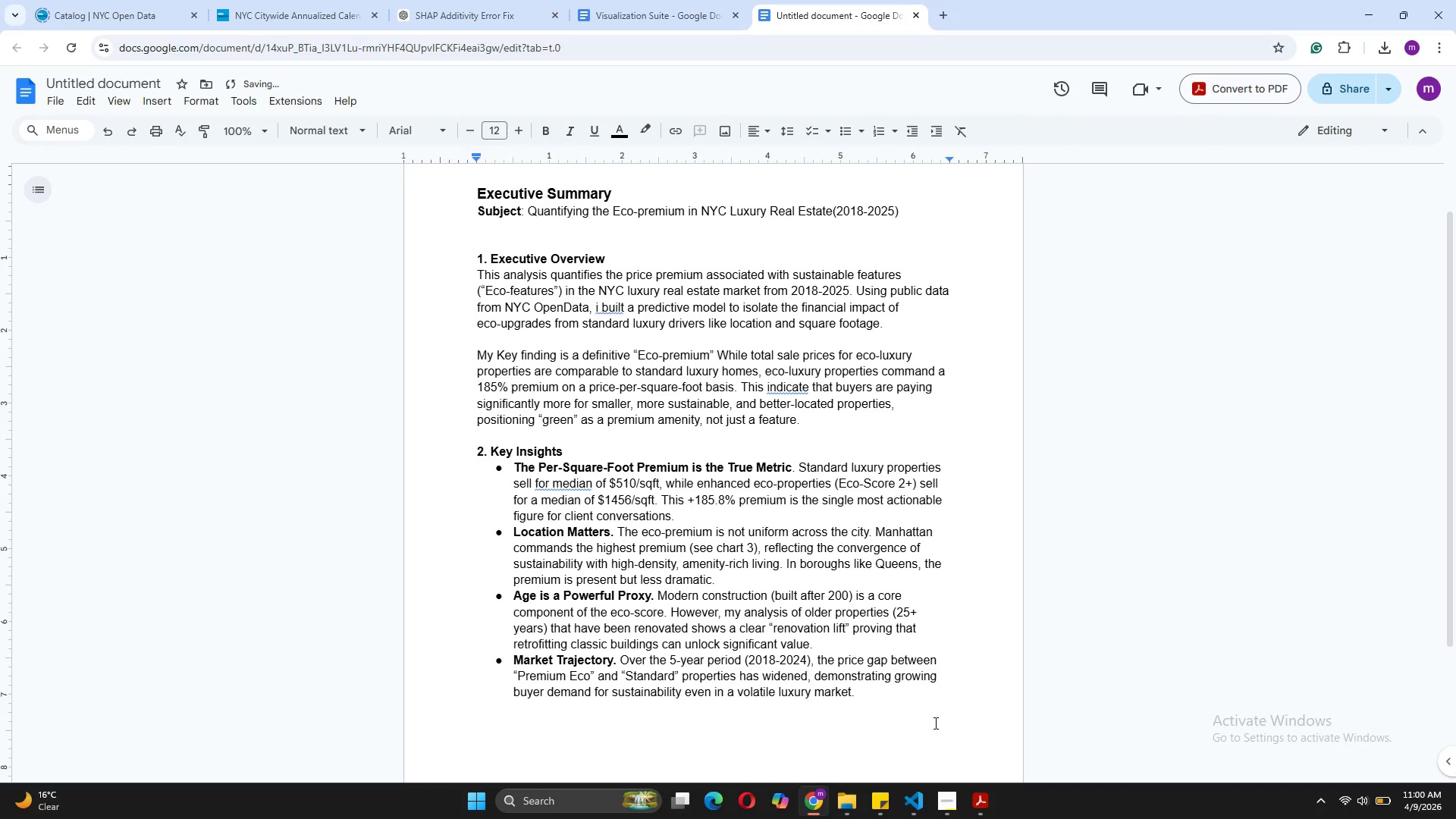 
key(Backspace)
type(3. Actionable Marketing Recommendations)
 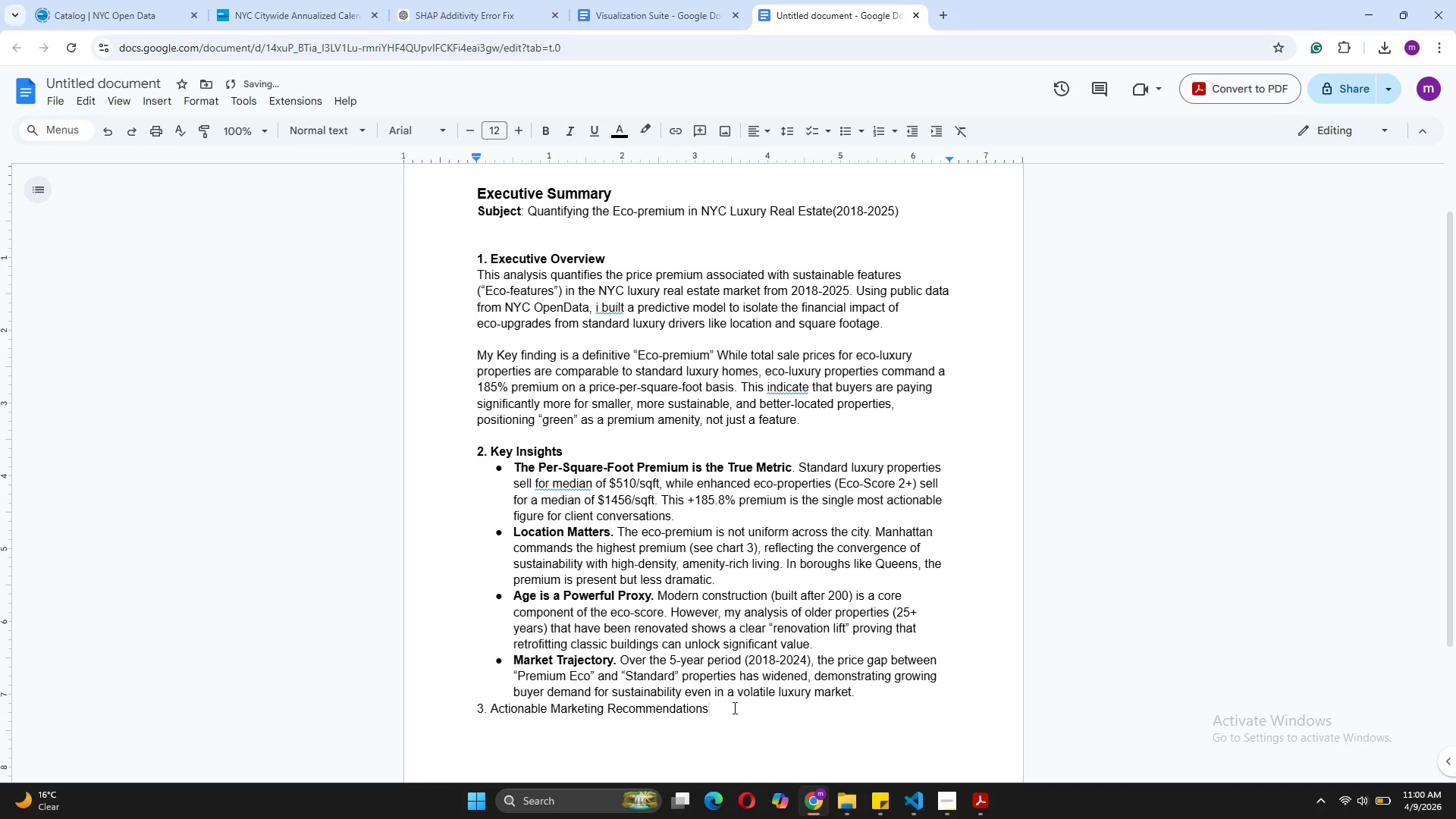 
left_click_drag(start_coordinate=[720, 717], to_coordinate=[469, 712])
 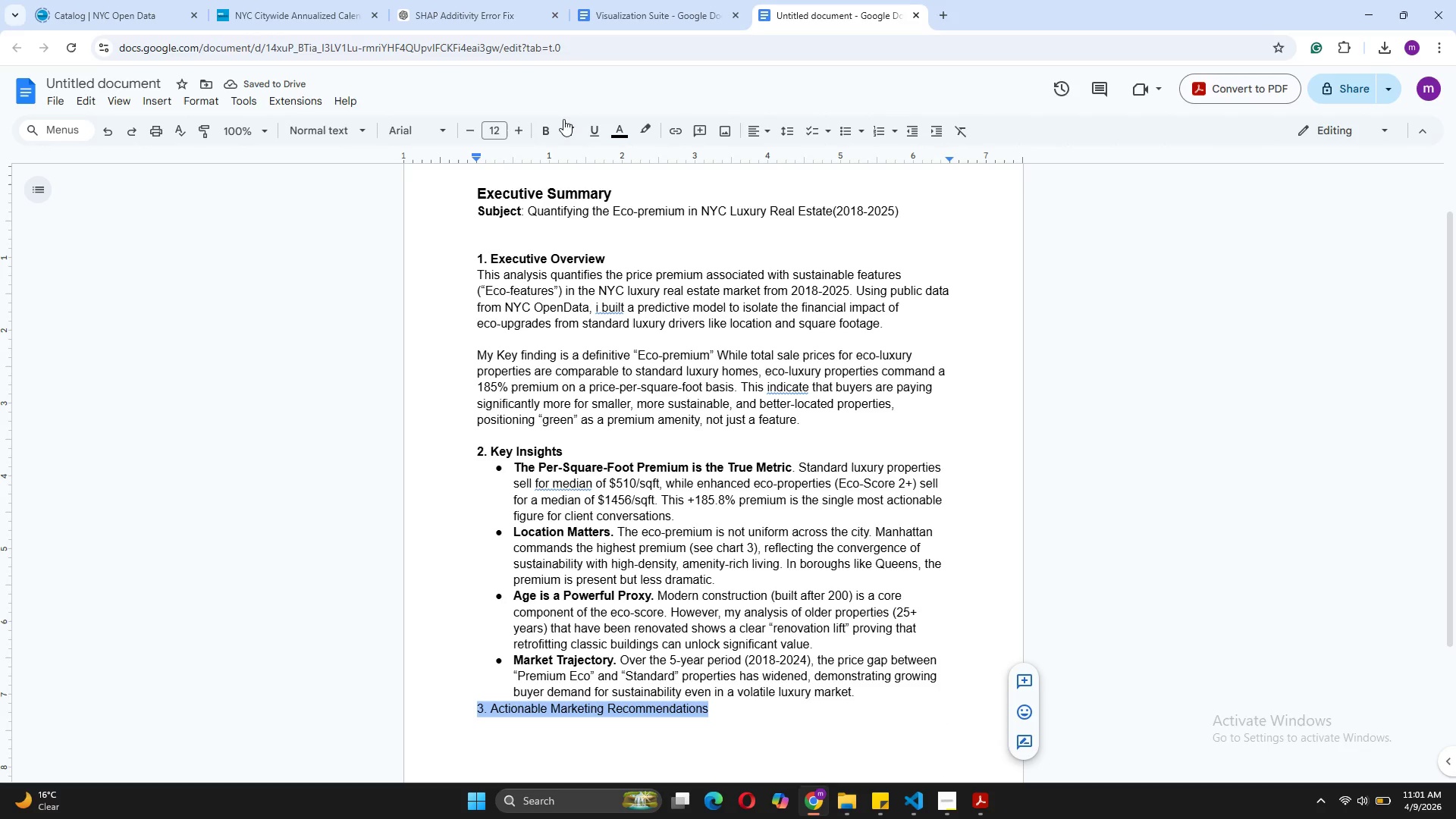 
left_click([549, 120])
 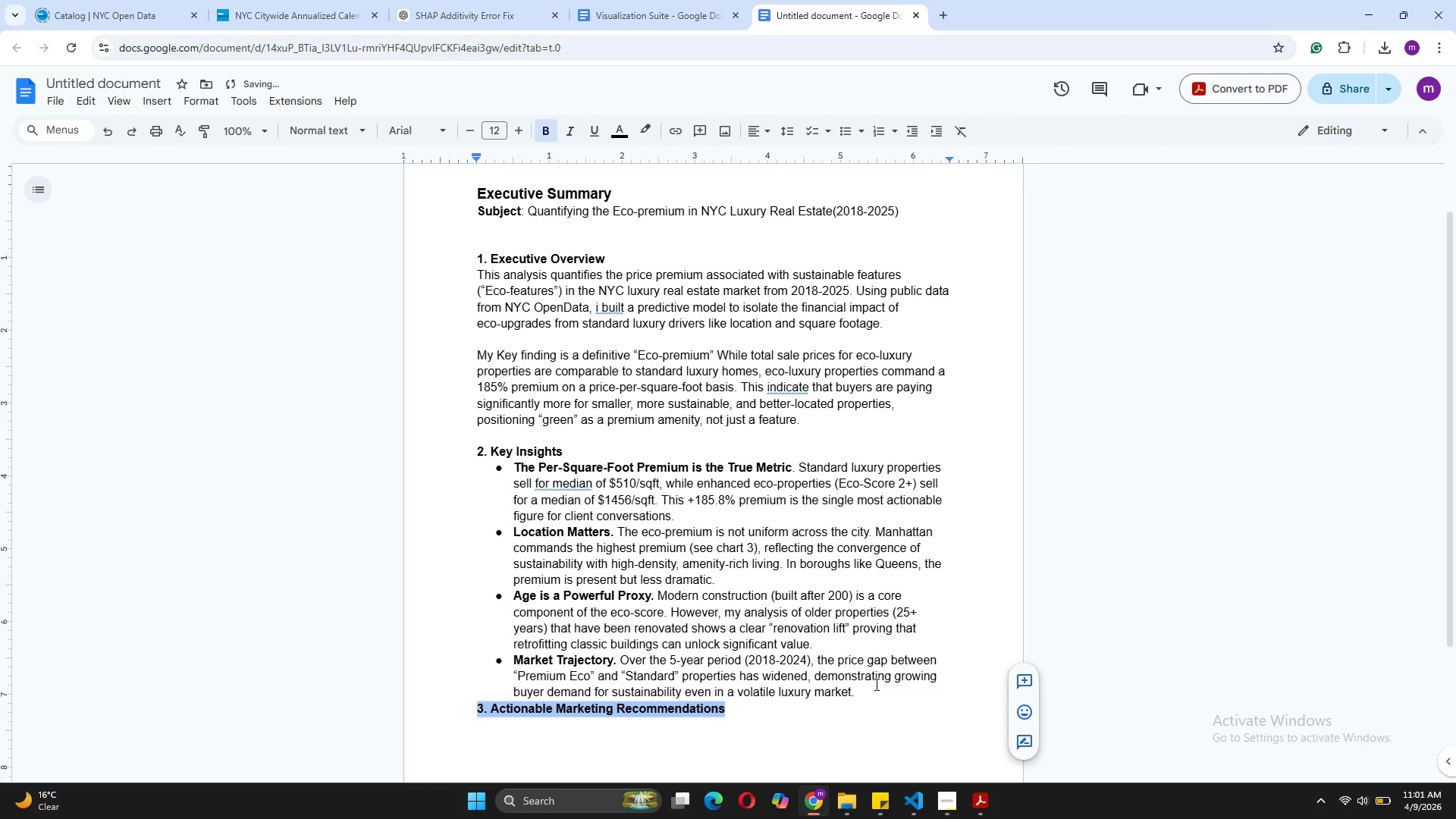 
left_click([849, 710])
 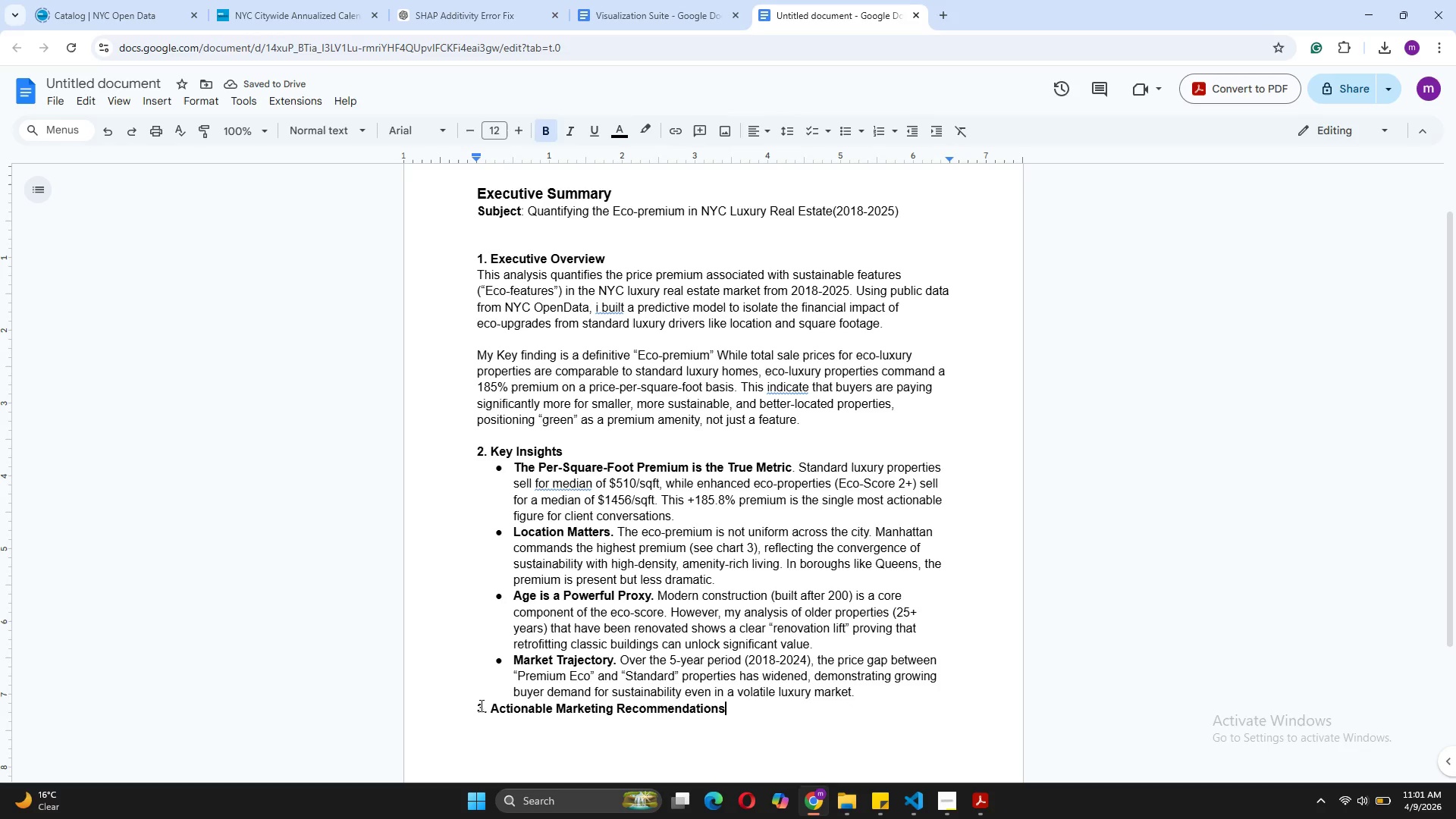 
left_click([477, 707])
 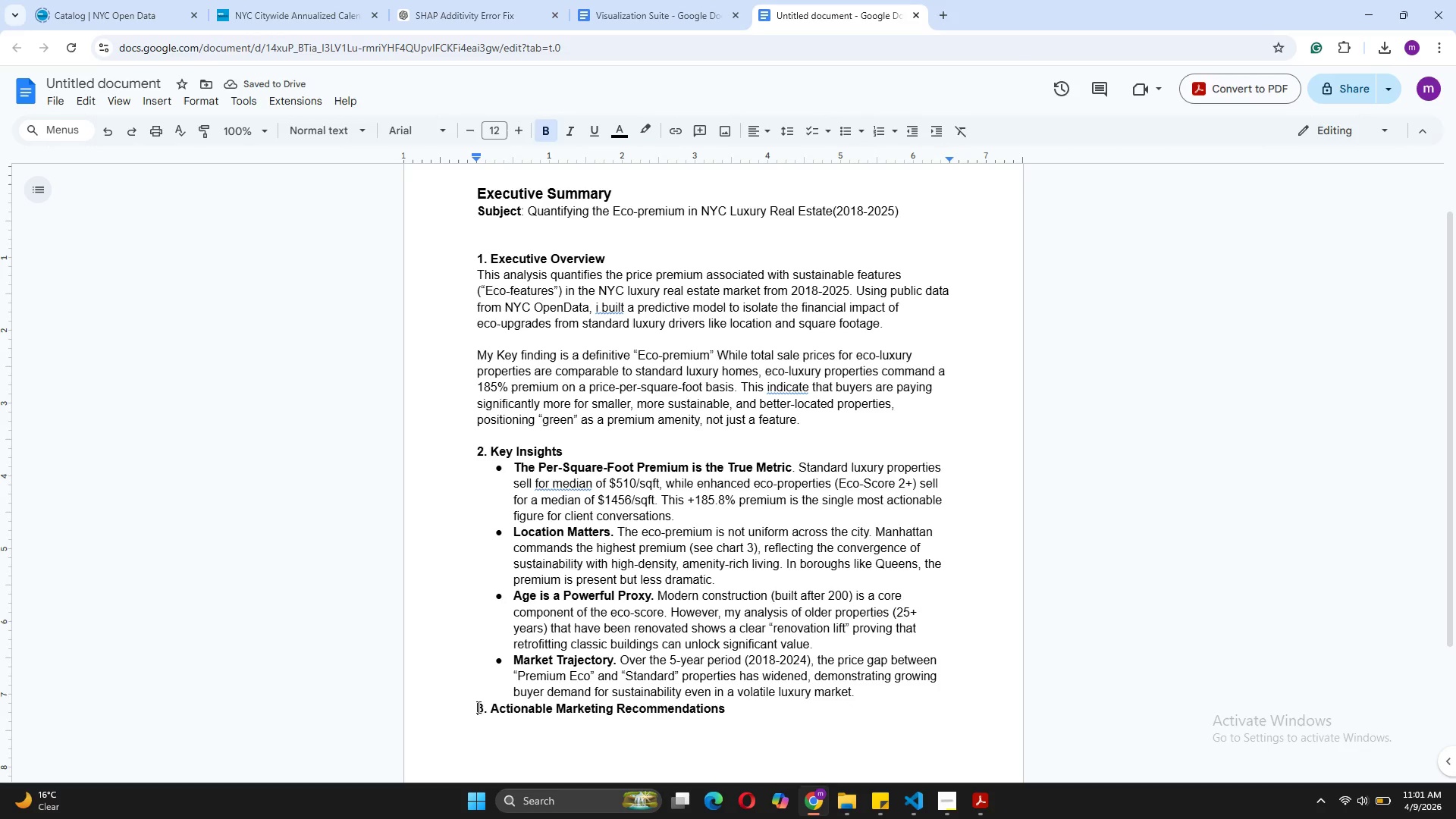 
key(Enter)
 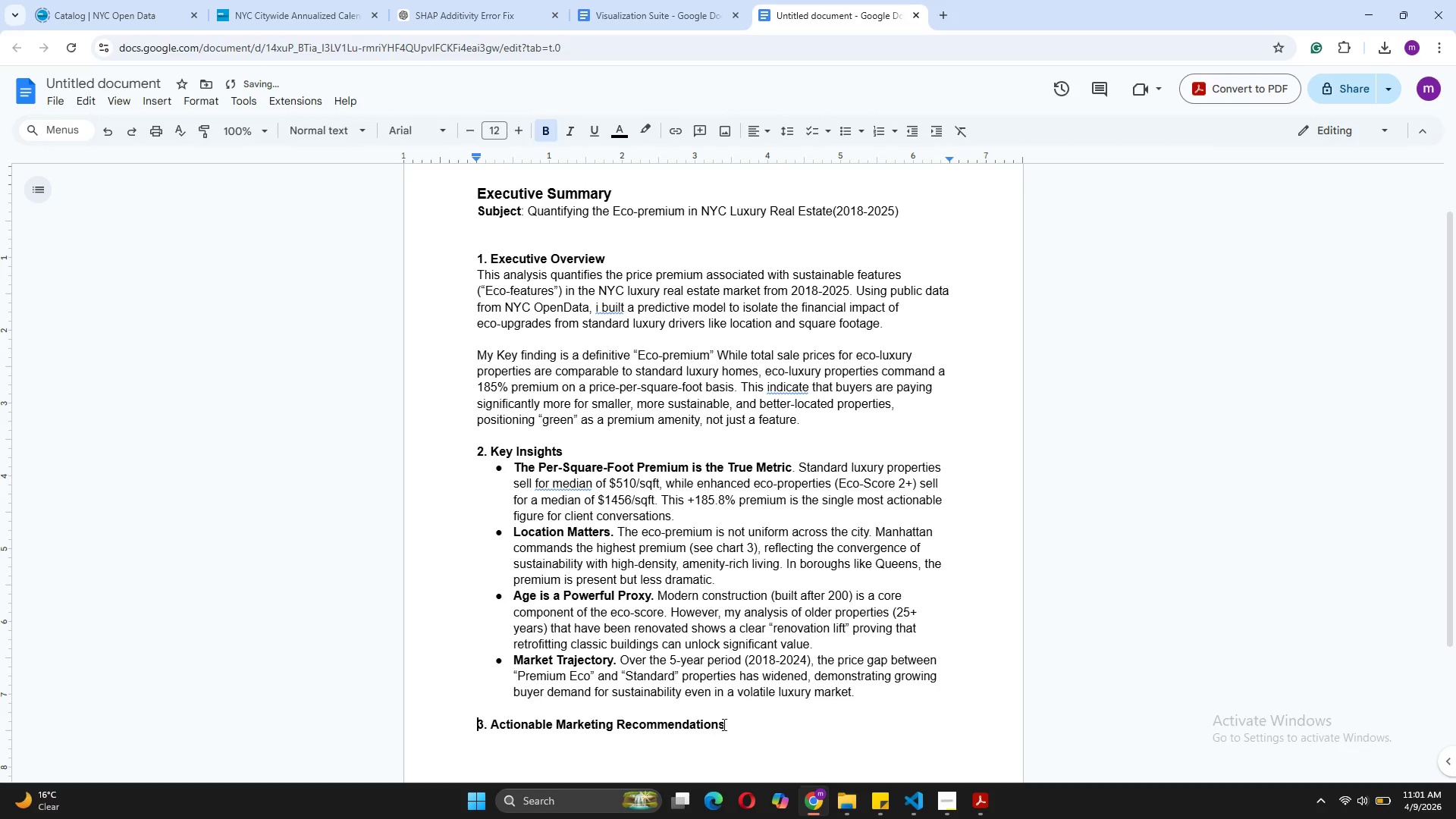 
left_click([725, 724])
 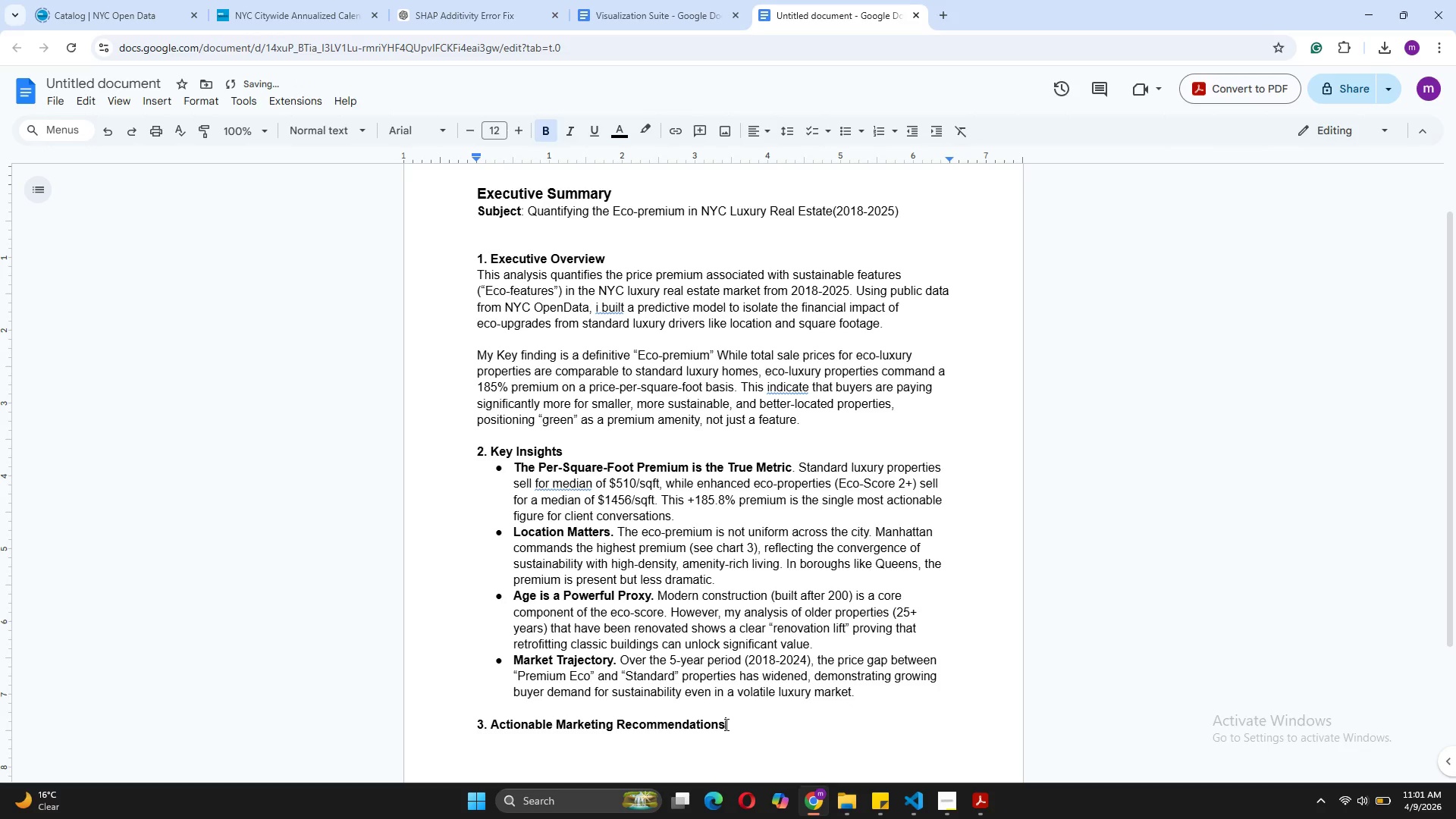 
key(Enter)
 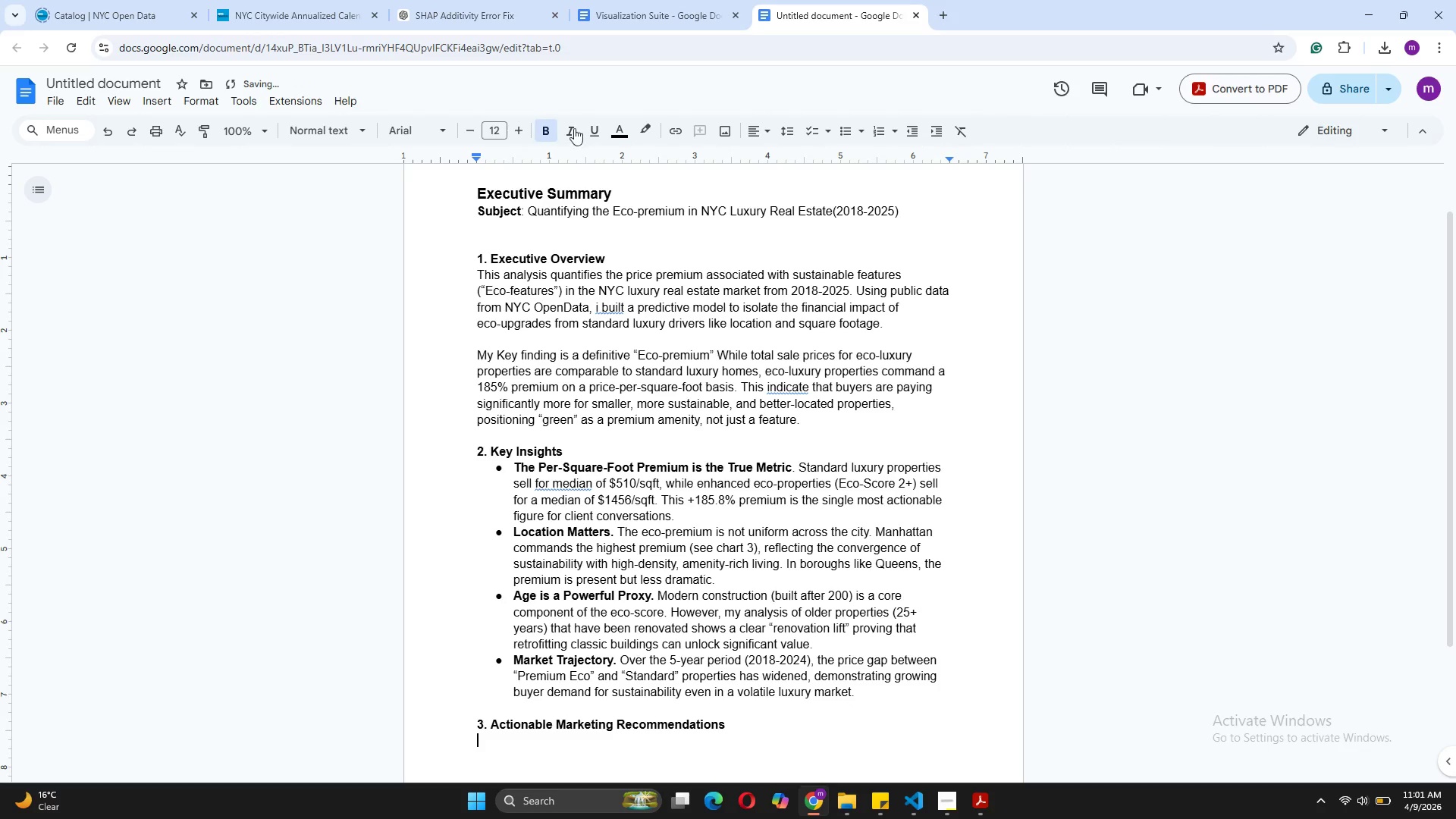 
left_click([545, 133])
 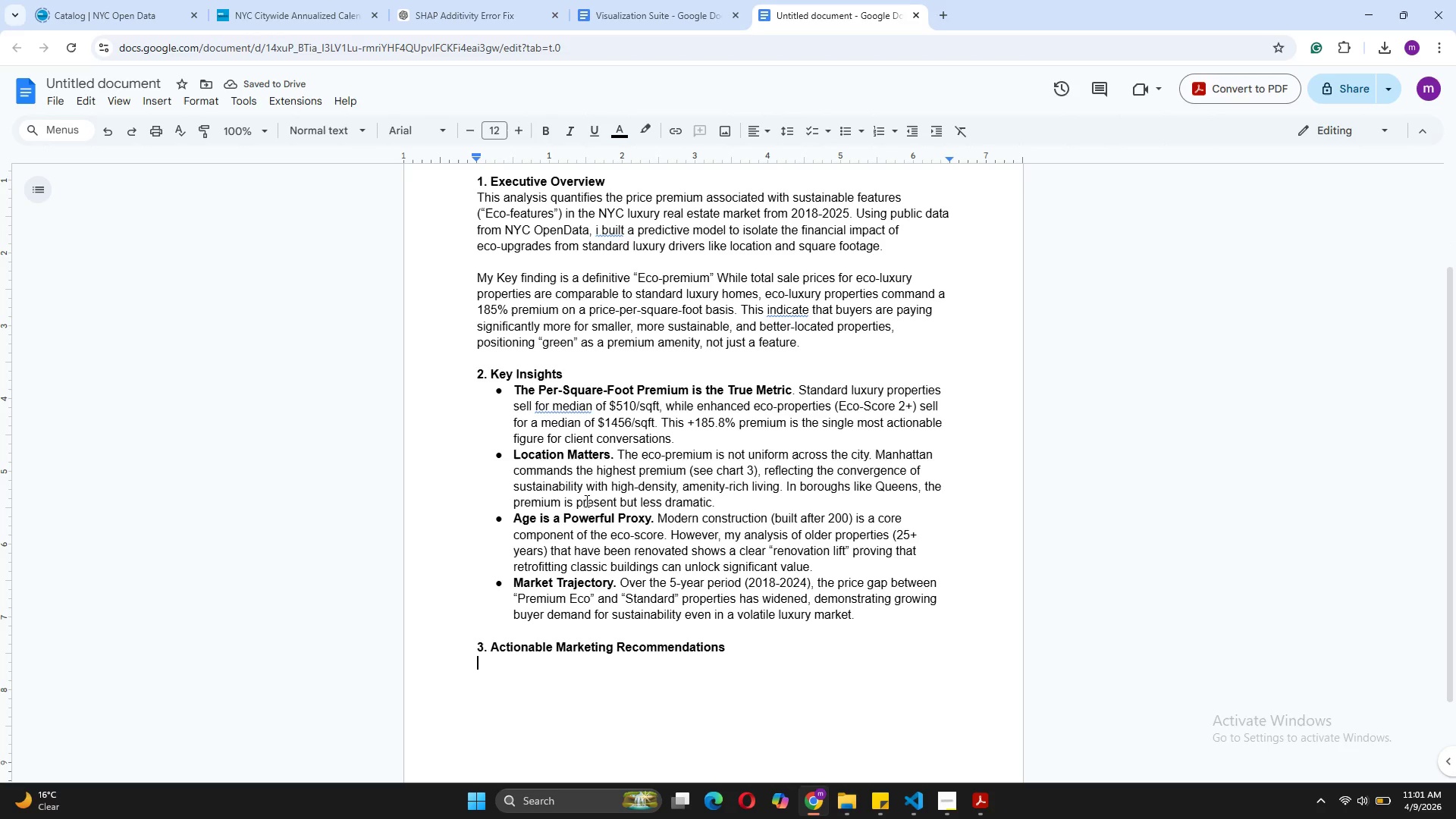 
type(- Reframe "Eco" as "Efficiency + Exclusivity")
 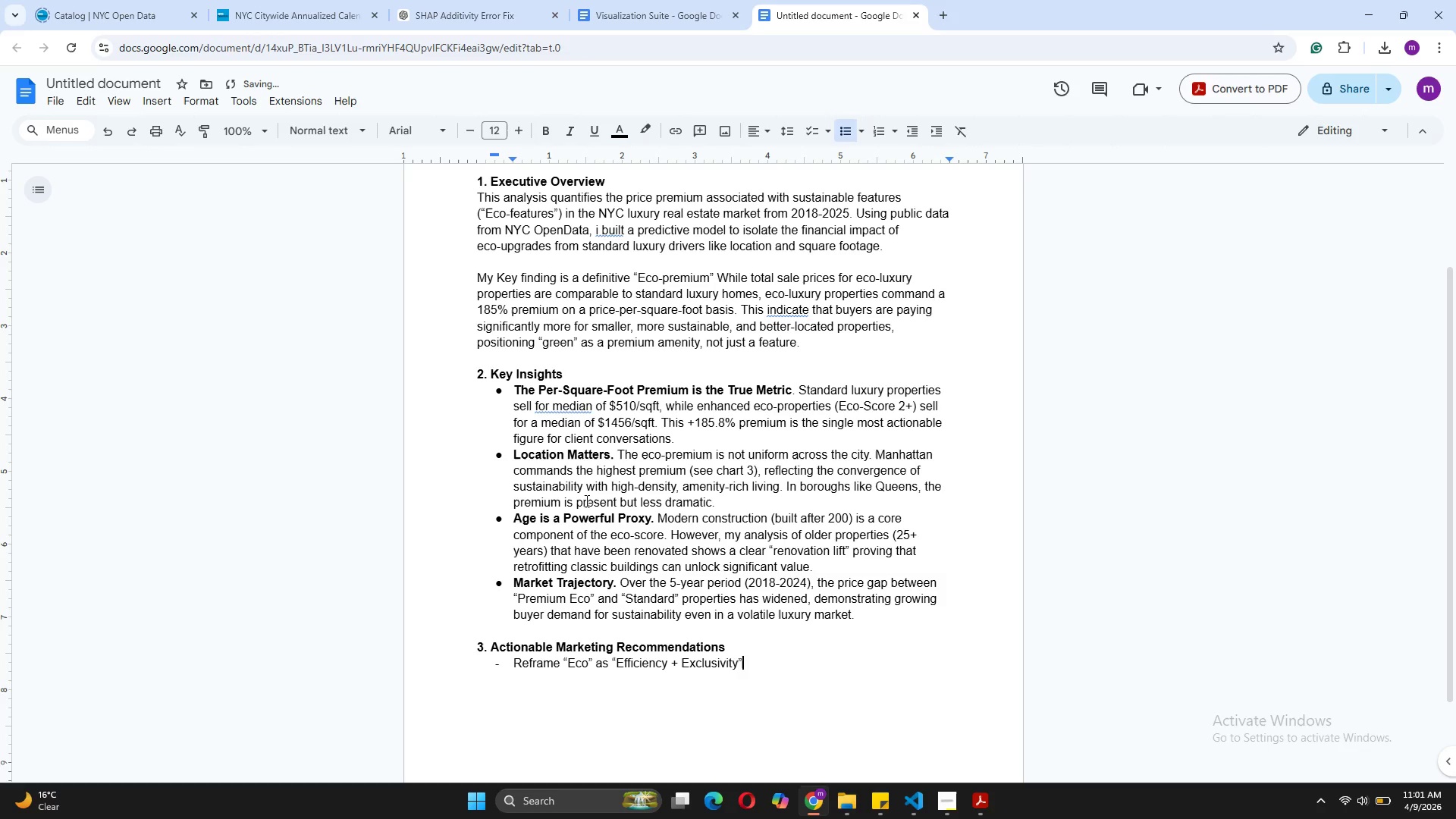 
wait(7.91)
 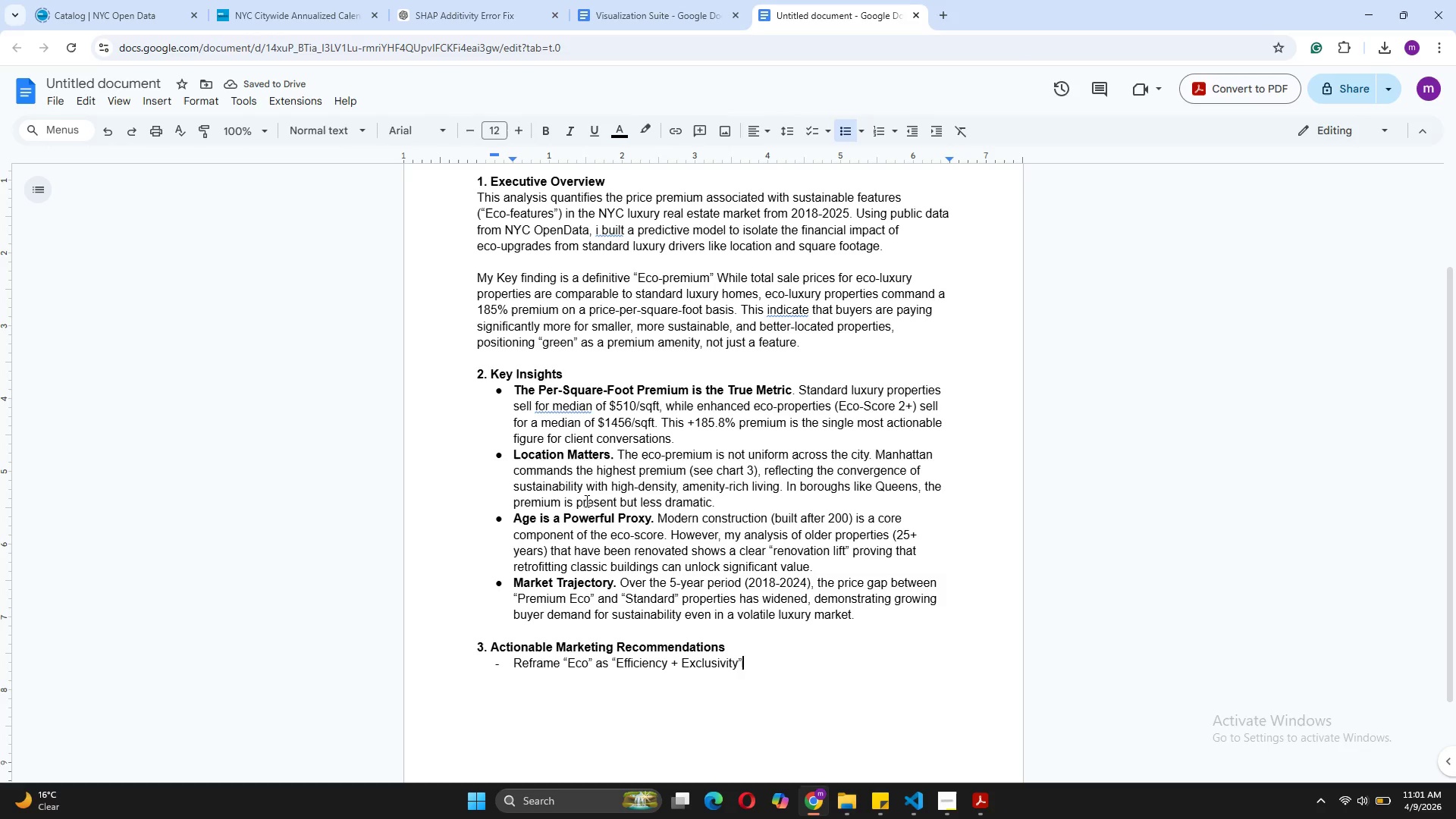 
type(. market sustainable fet)
key(Backspace)
type(atures as cost-saving alone. frame them as markesr)
key(Backspace)
key(Backspace)
key(Backspace)
type(ers of  a )
key(Backspace)
key(Backspace)
key(Backspace)
type(a modern,premium, )
 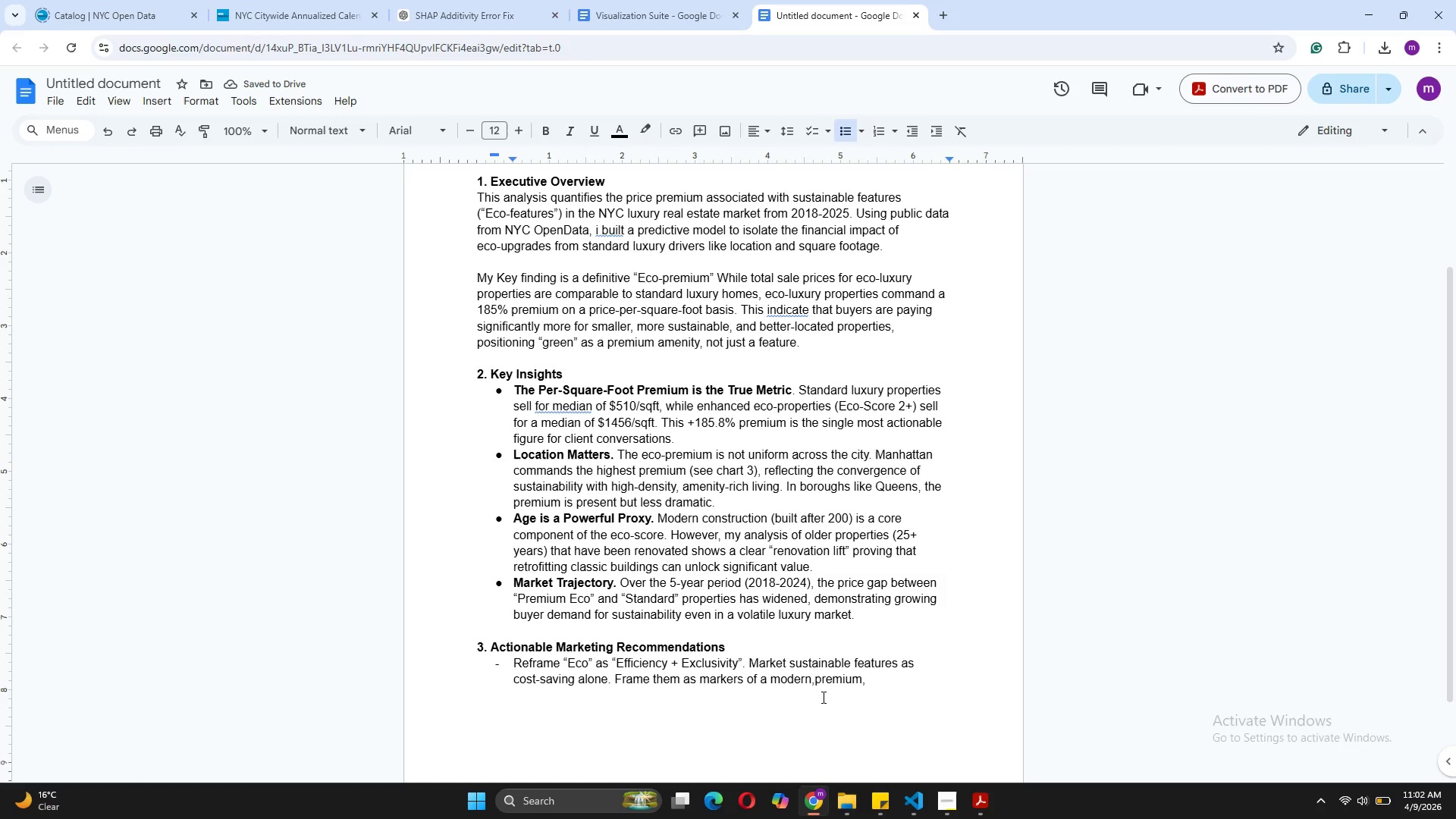 
left_click([814, 679])
 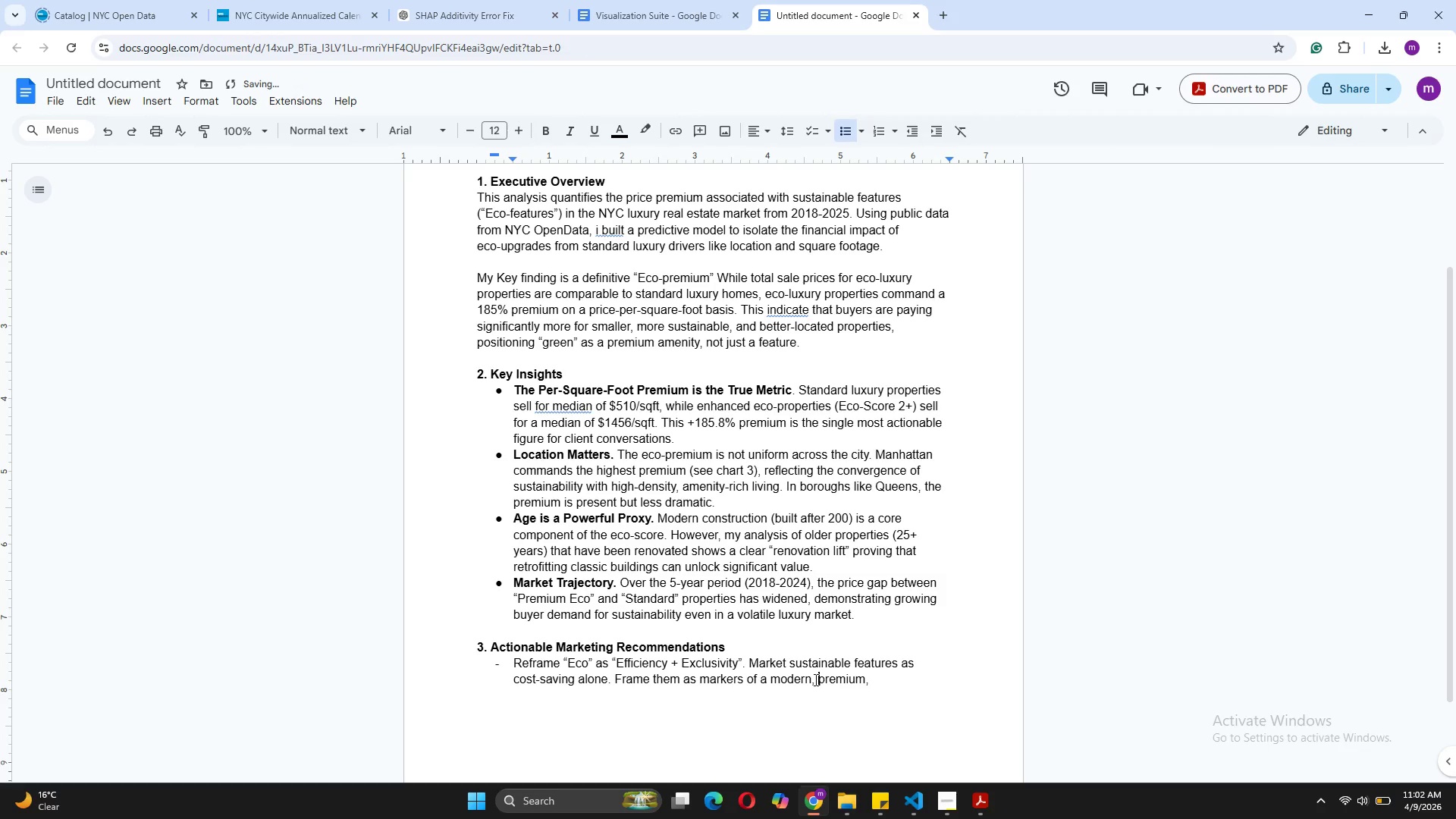 
key(Space)
 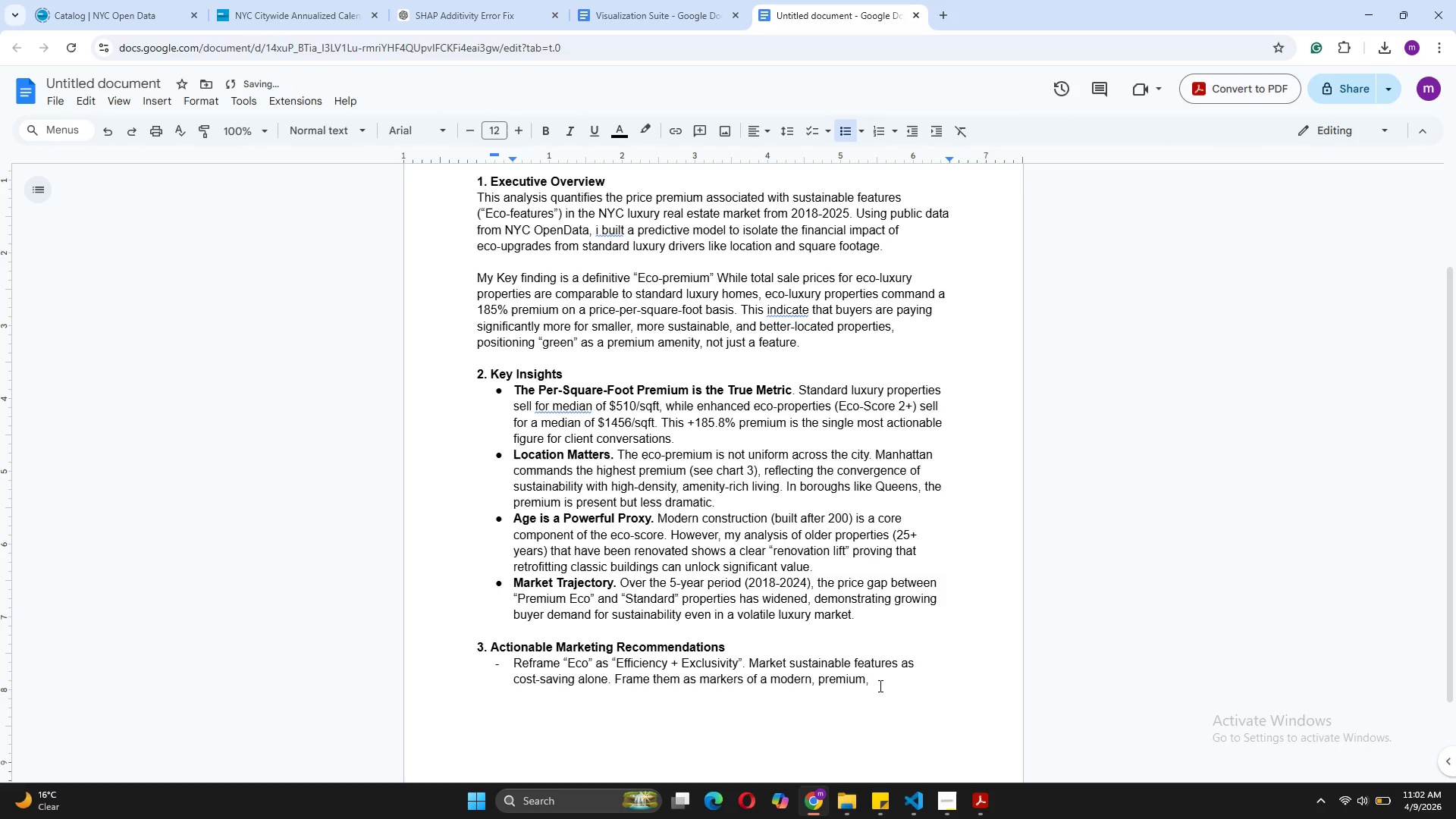 
left_click([879, 686])
 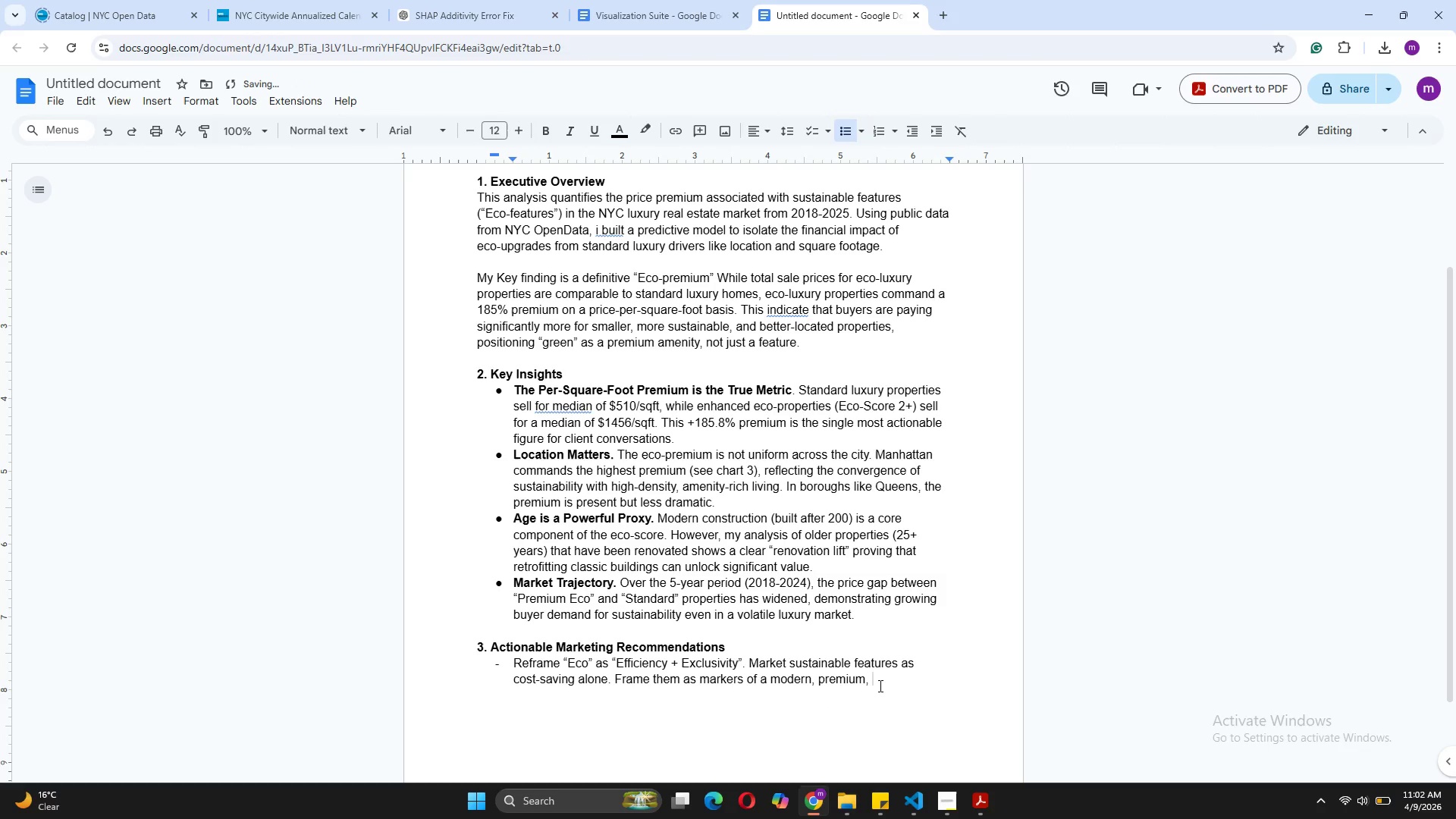 
type(and better-lacted)
key(Backspace)
key(Backspace)
key(Backspace)
key(Backspace)
key(Backspace)
type(ocated asset. The data shows buyers pay a premium for smaller eco-foor)
key(Backspace)
type(tprints in prime neighborhoods.)
 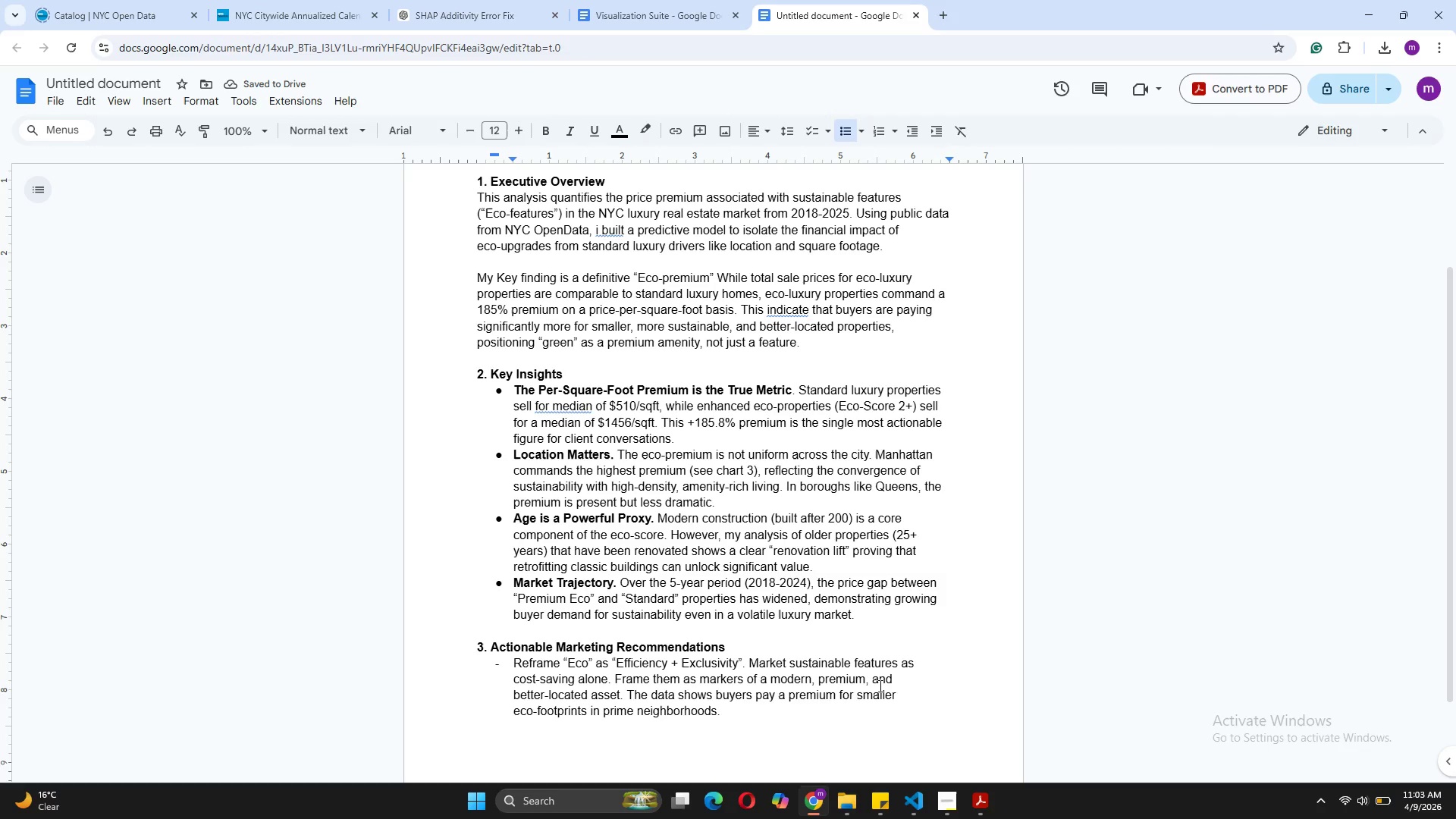 
wait(8.81)
 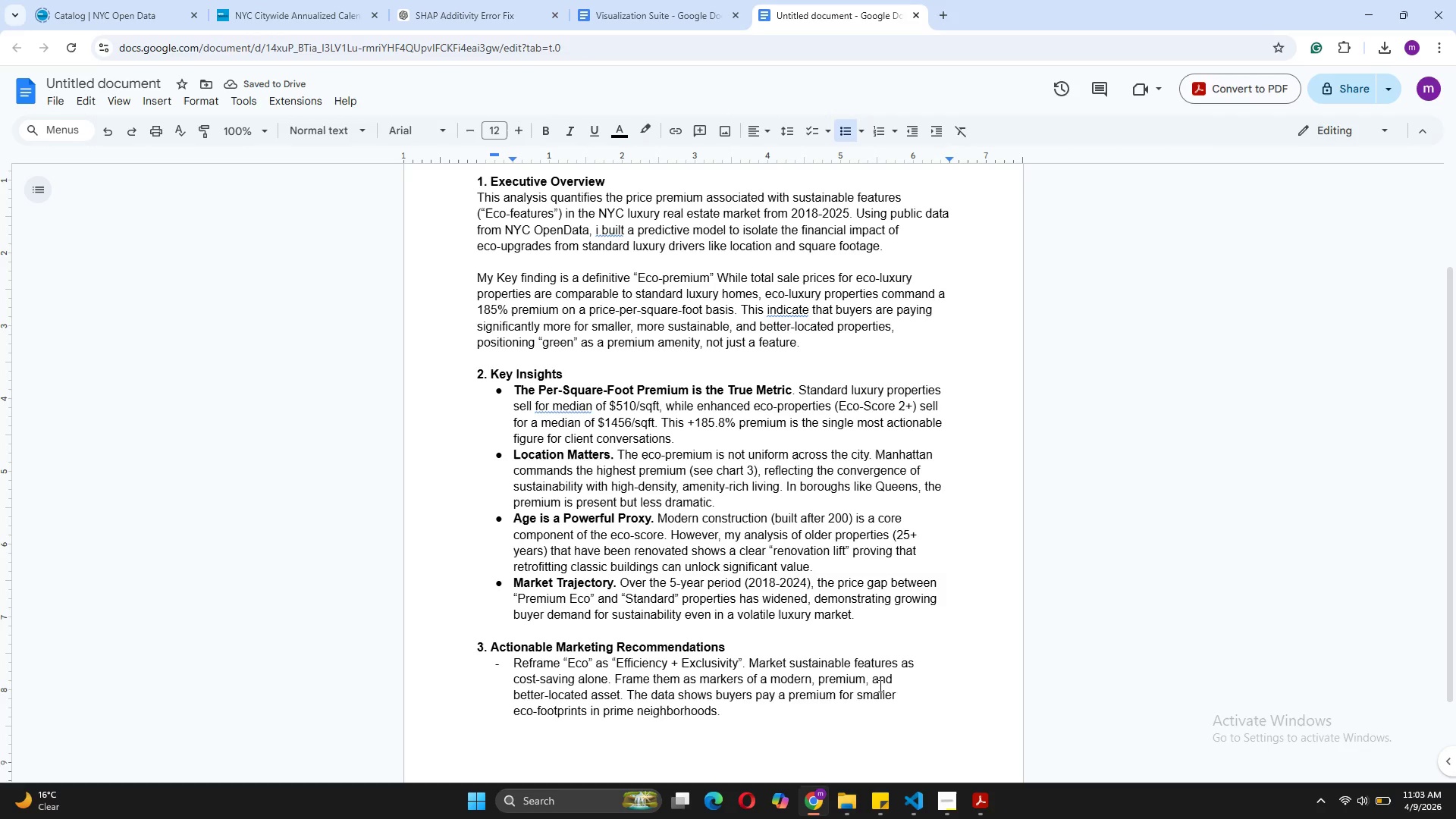 
key(Enter)
 